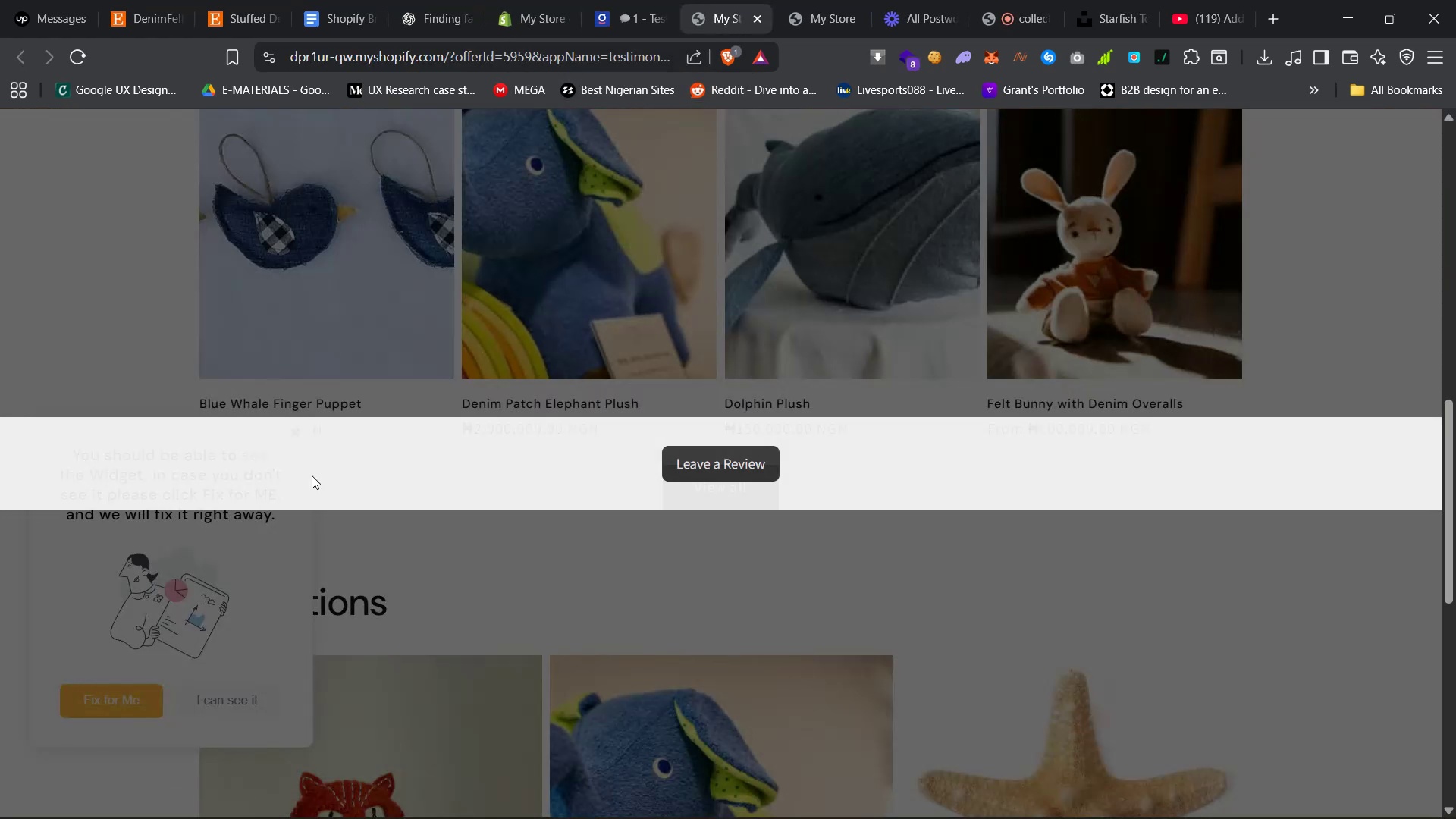 
left_click([692, 551])
 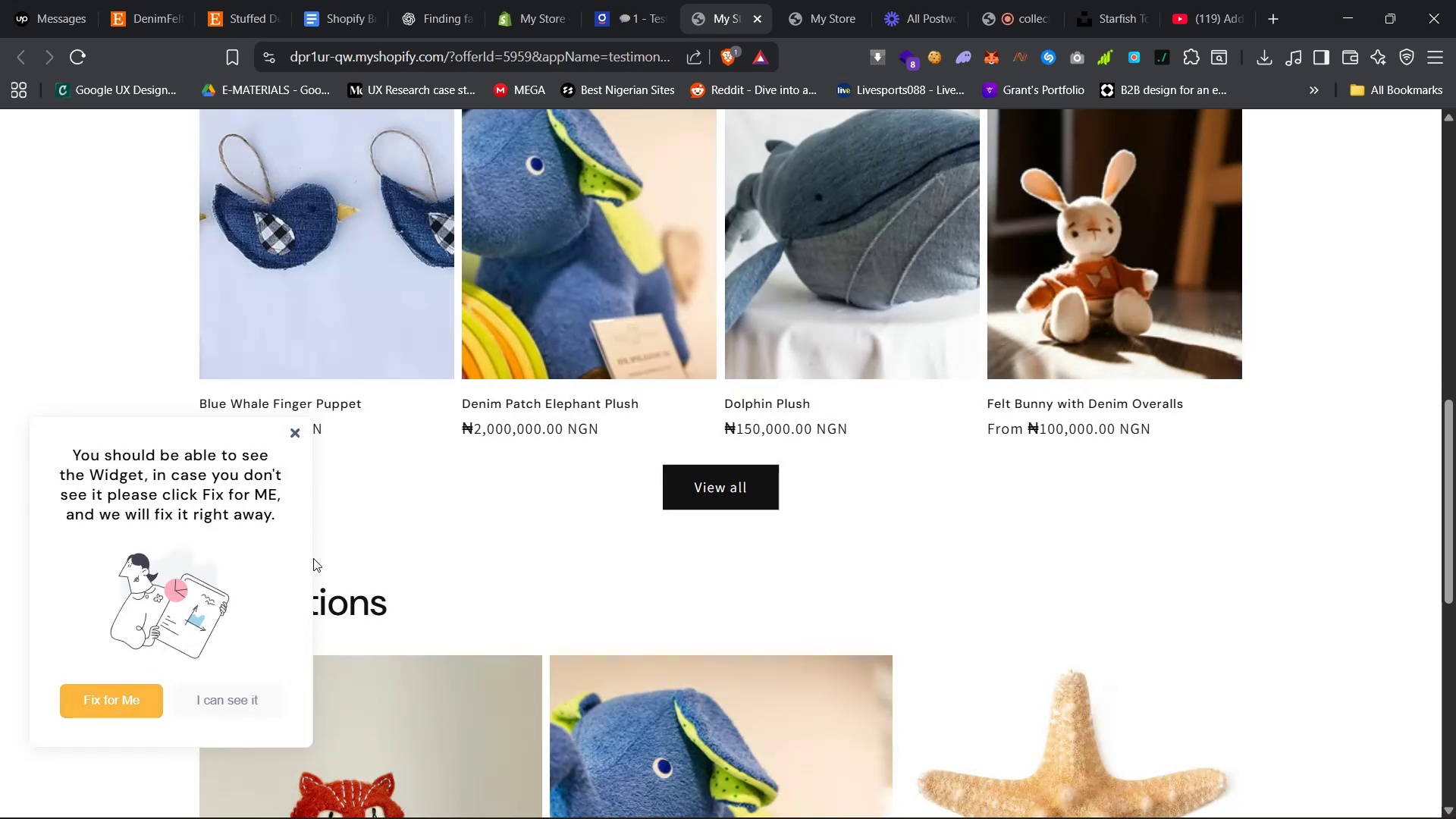 
wait(5.1)
 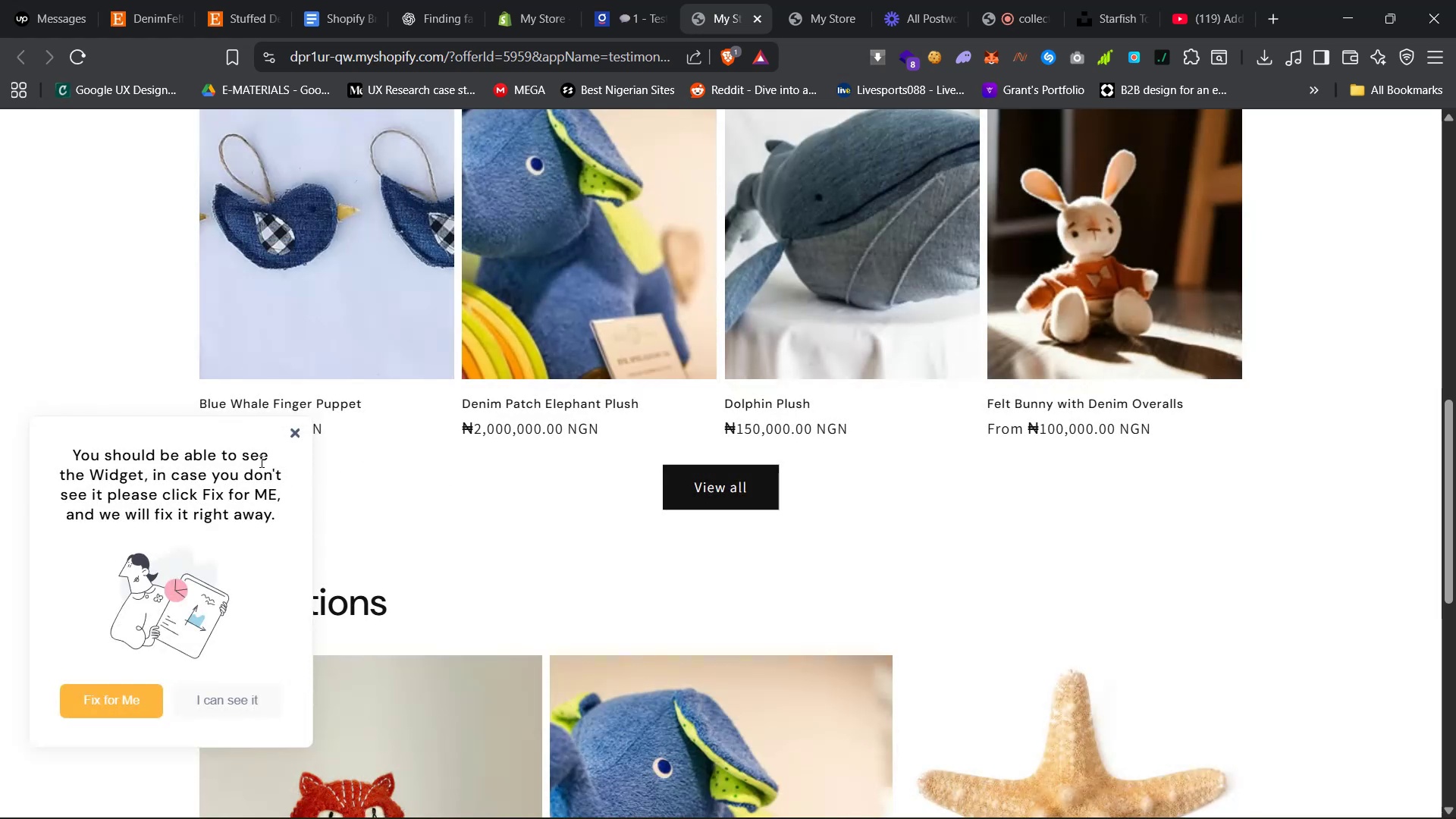 
left_click([140, 706])
 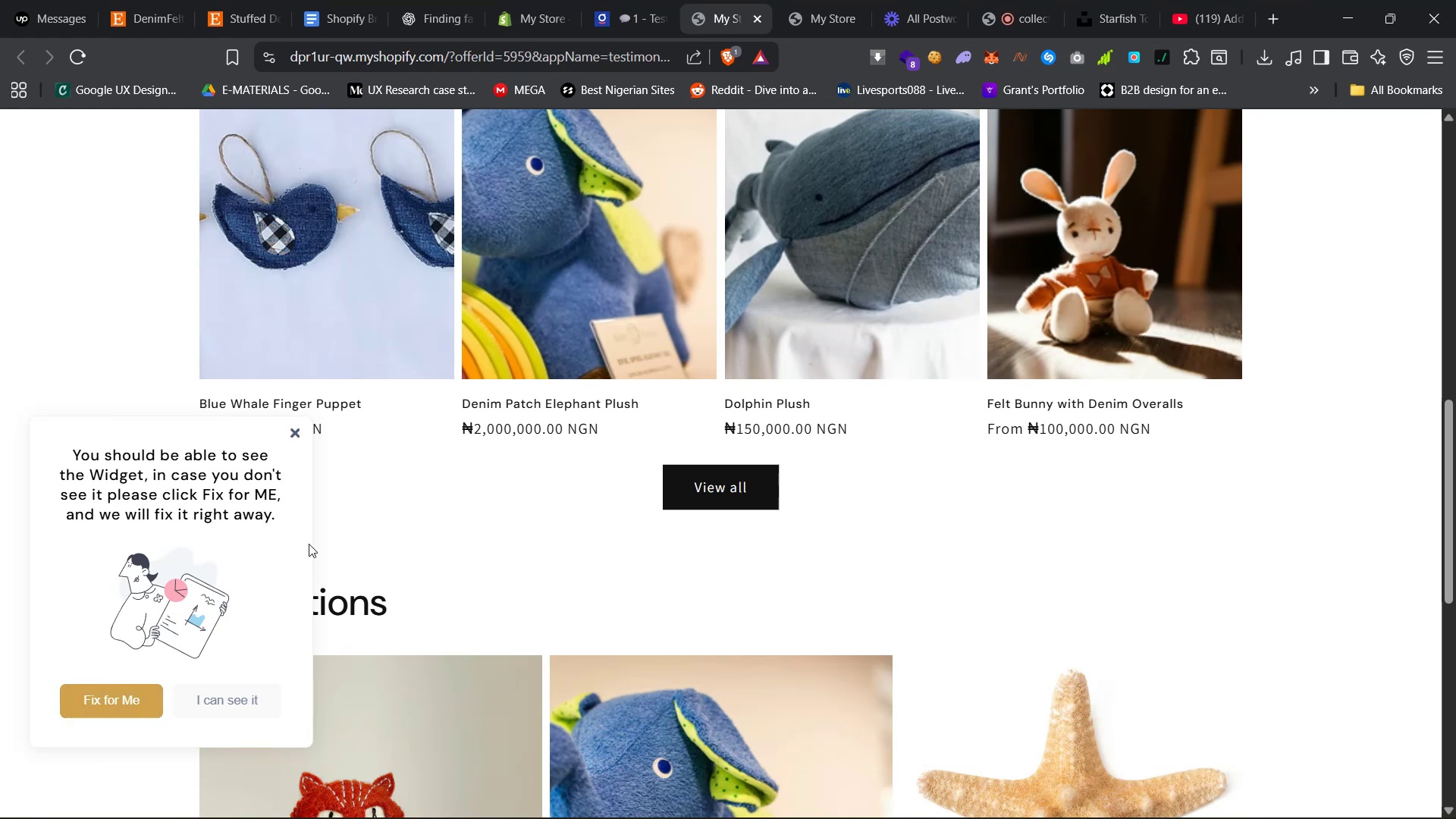 
scroll: coordinate [733, 380], scroll_direction: down, amount: 6.0
 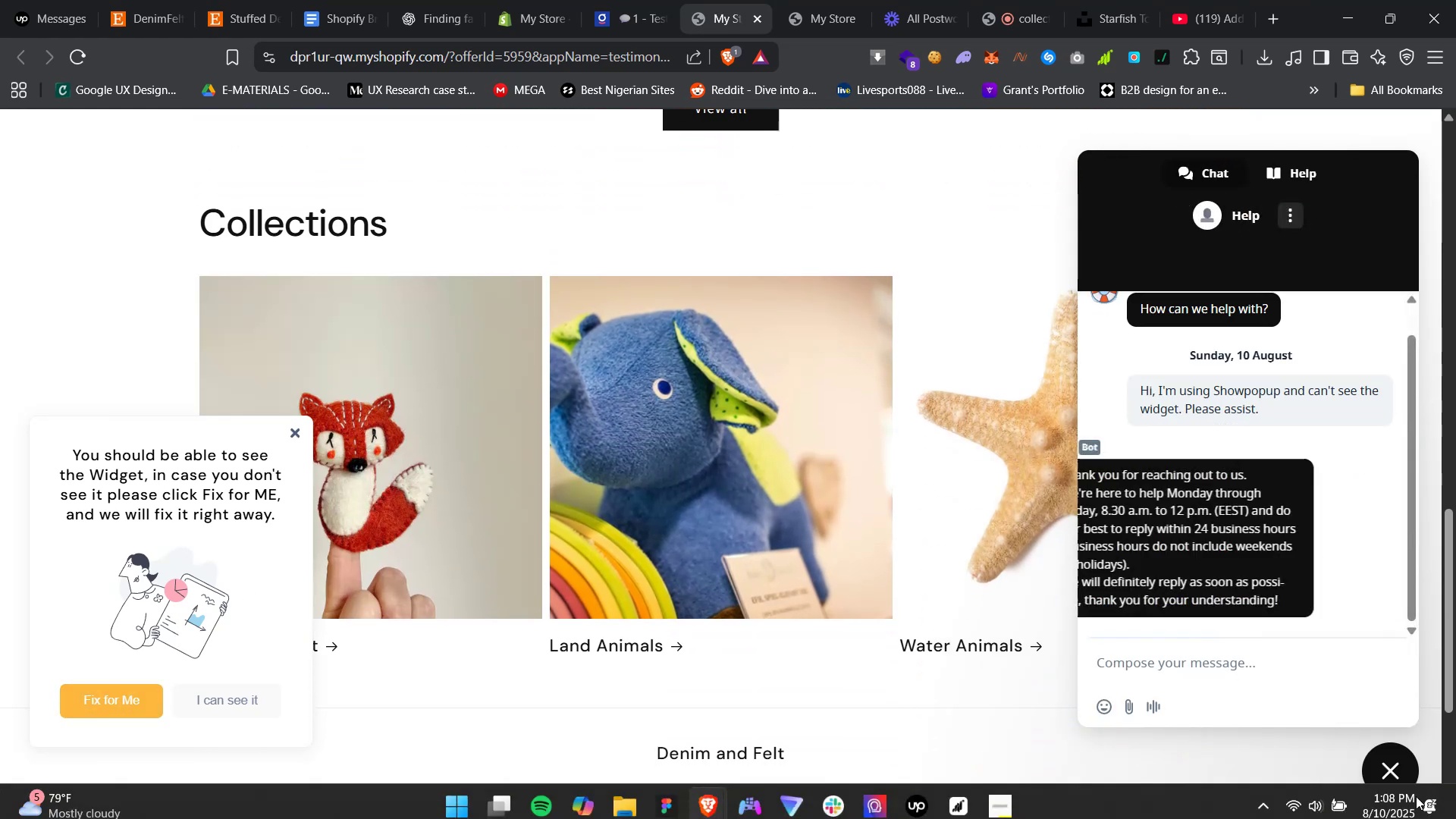 
wait(5.58)
 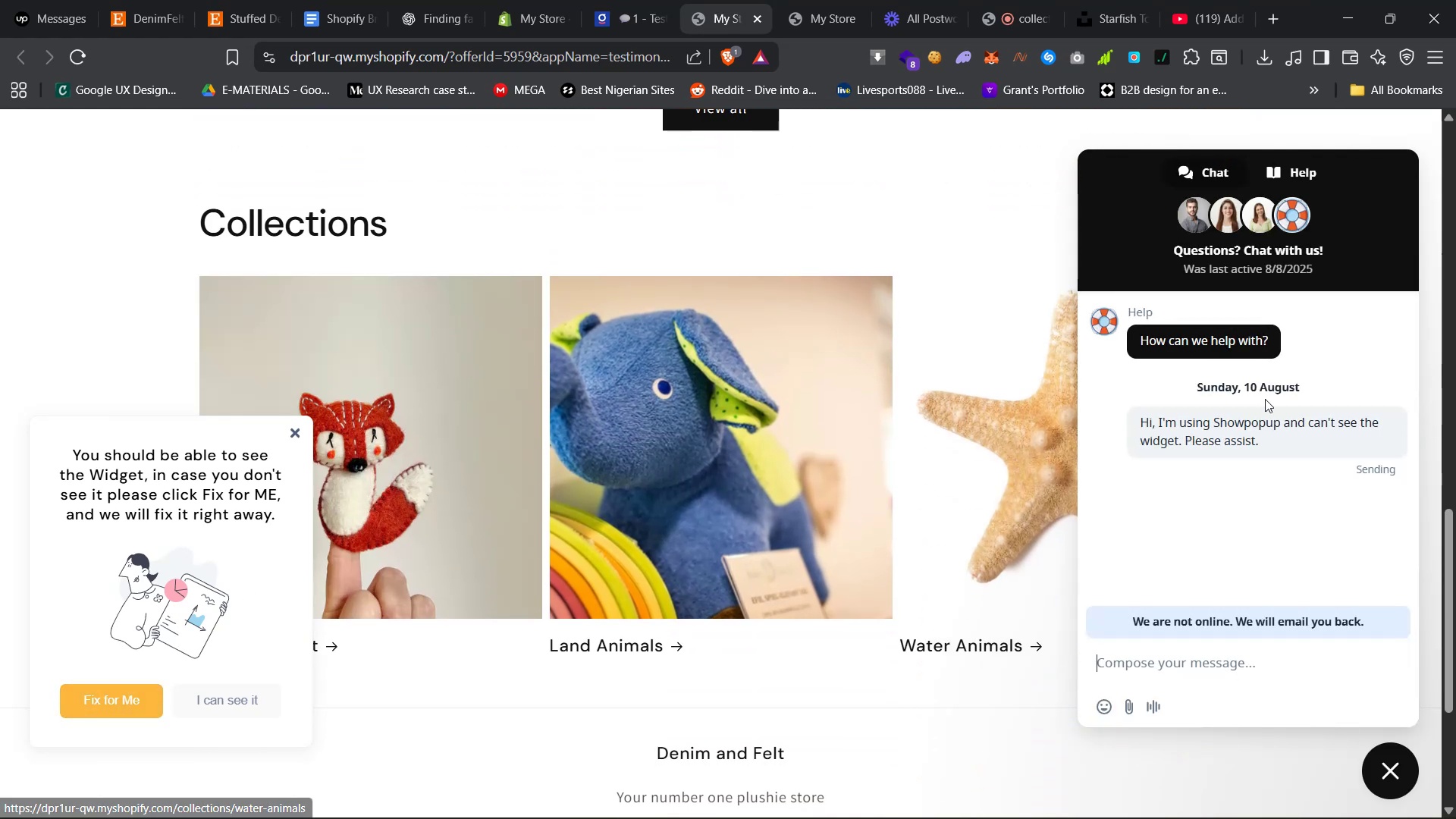 
left_click([1397, 750])
 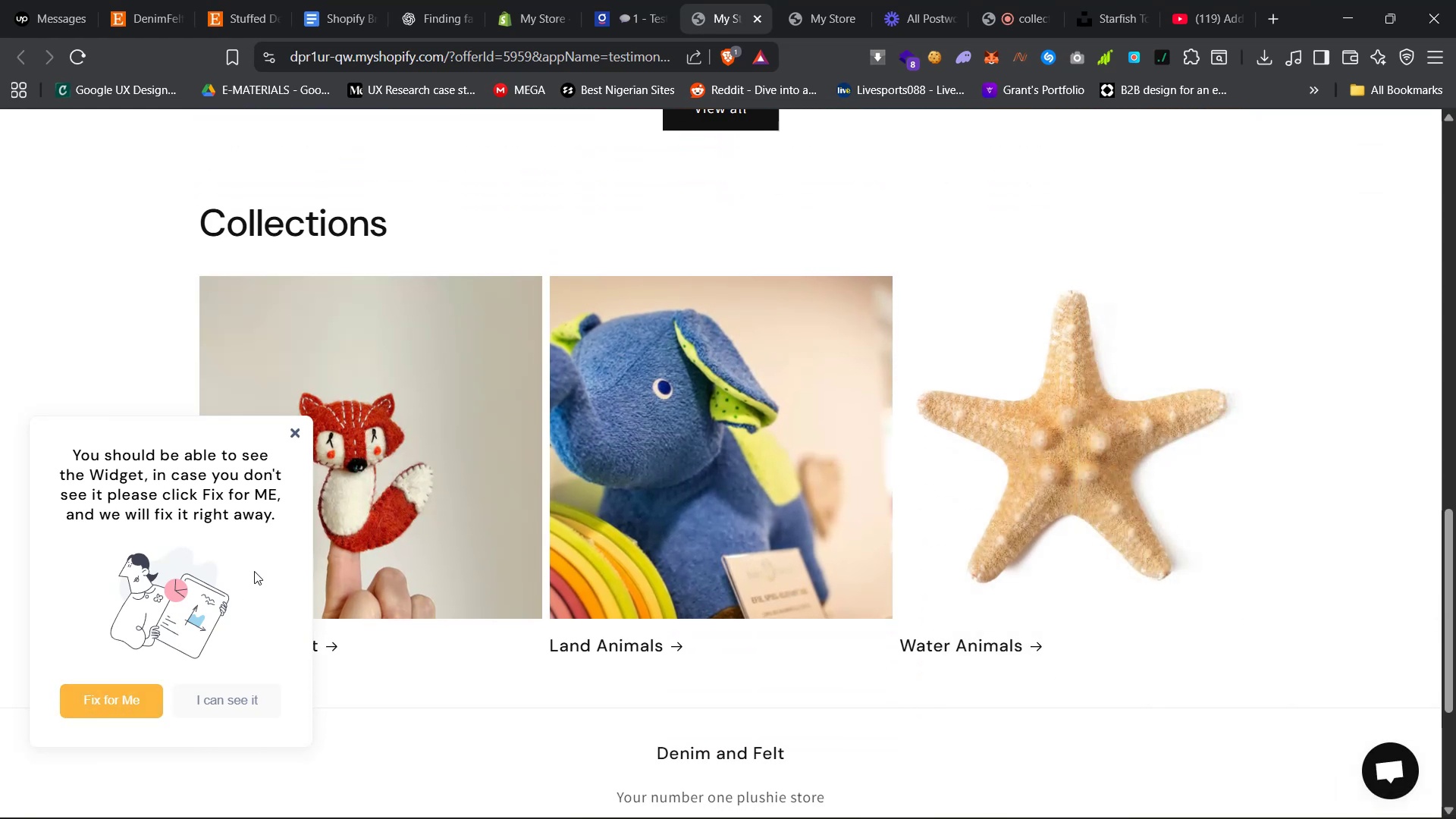 
left_click([240, 686])
 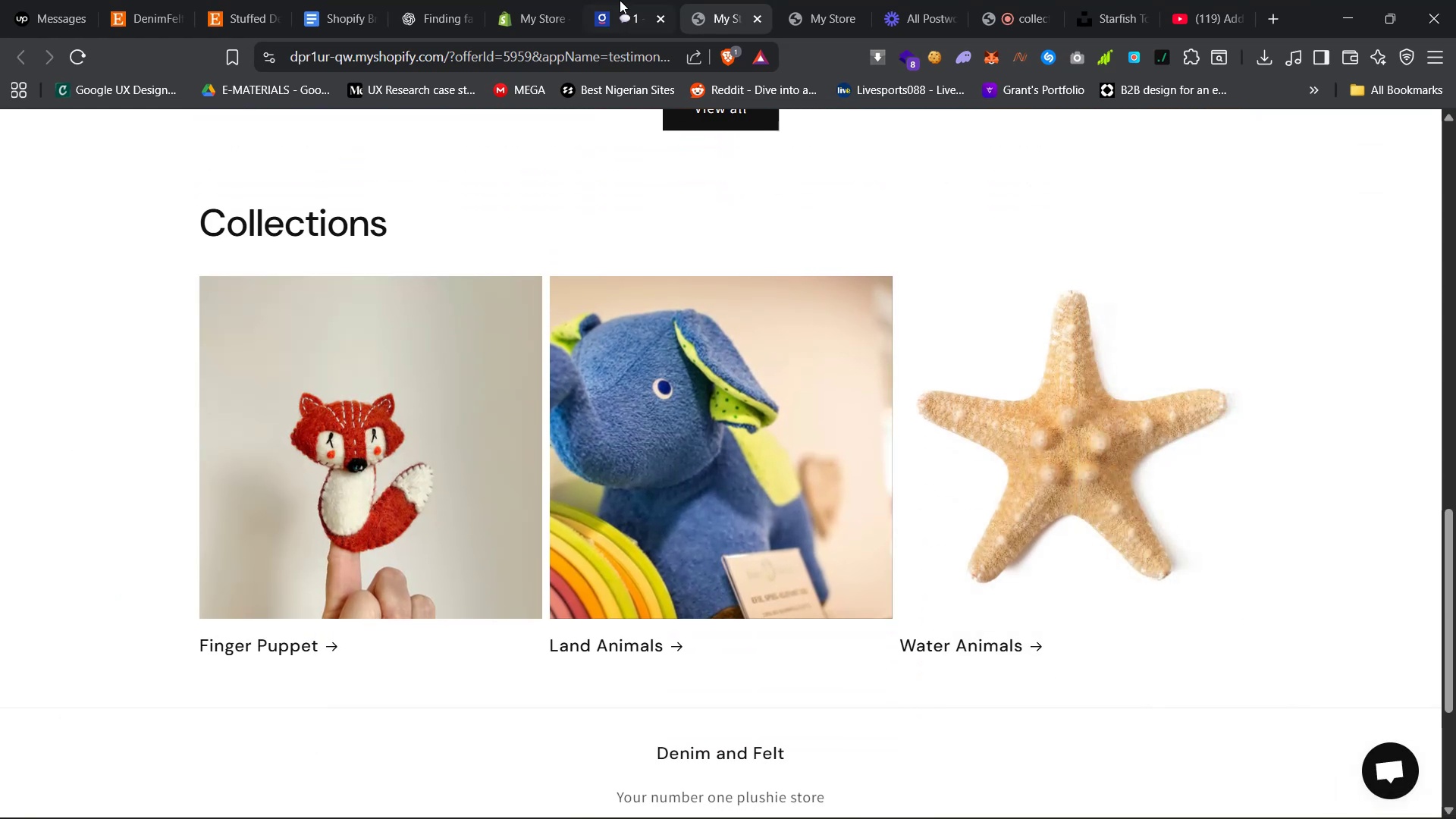 
left_click([626, 0])
 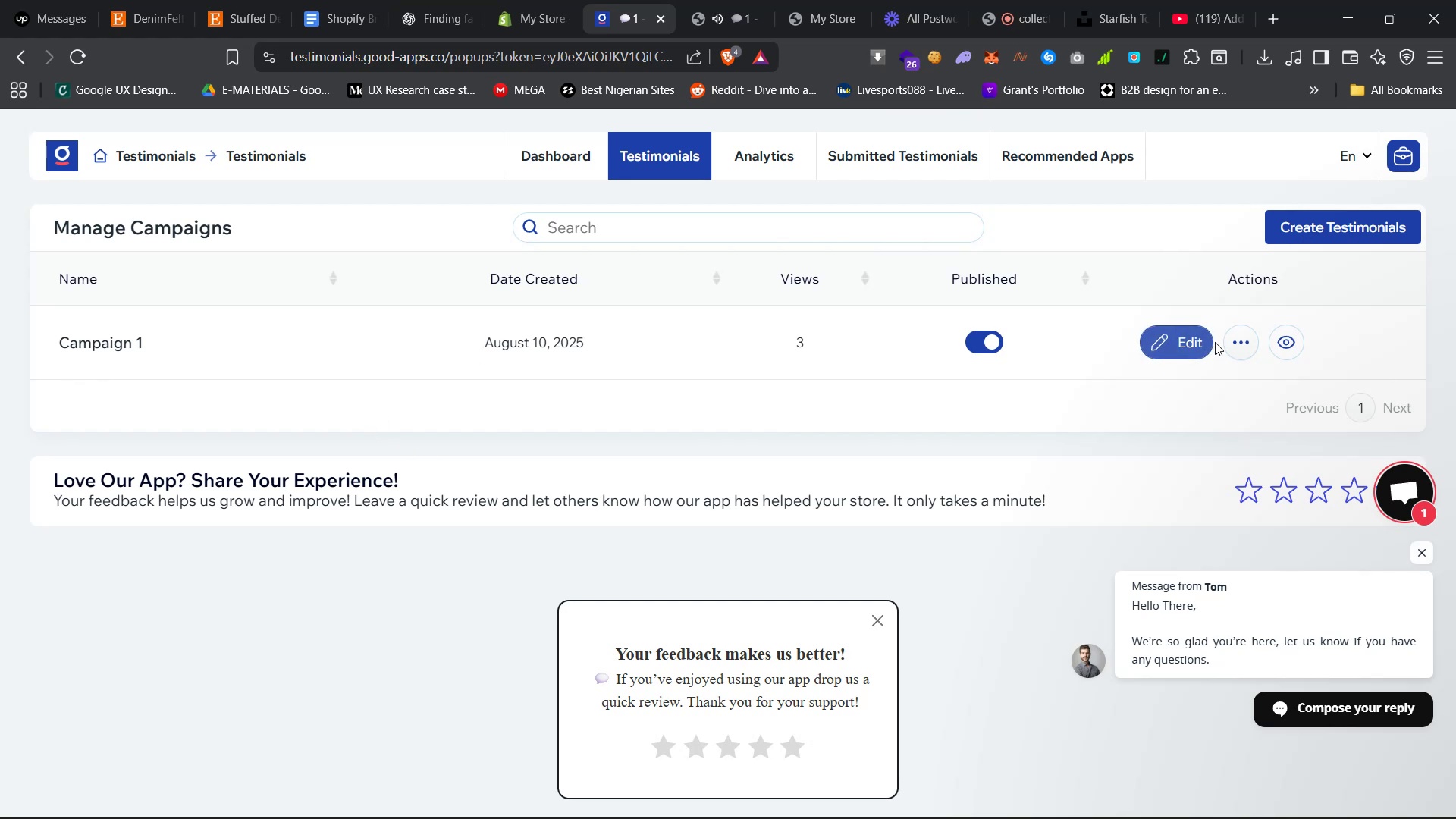 
left_click([1189, 342])
 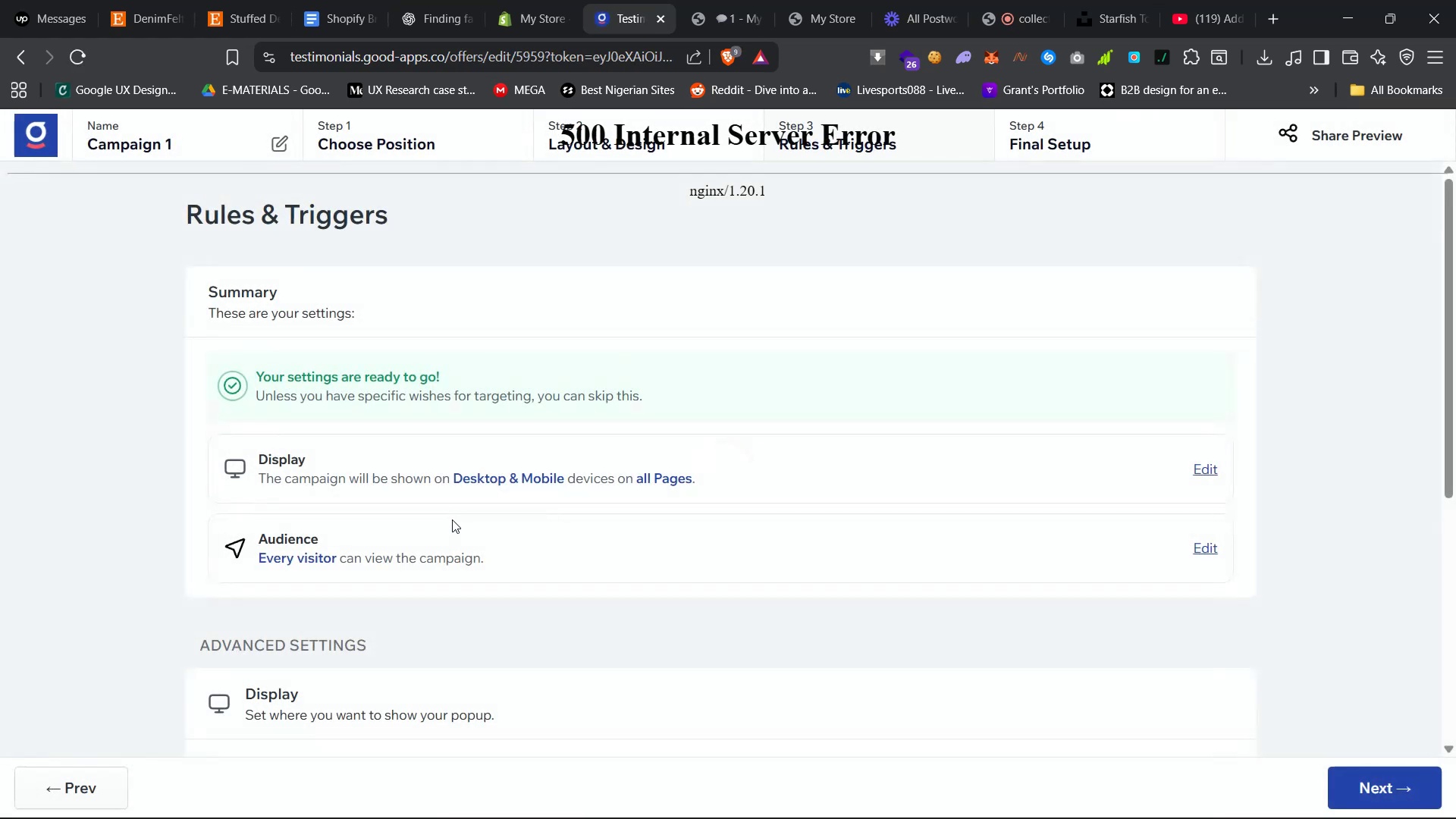 
wait(5.54)
 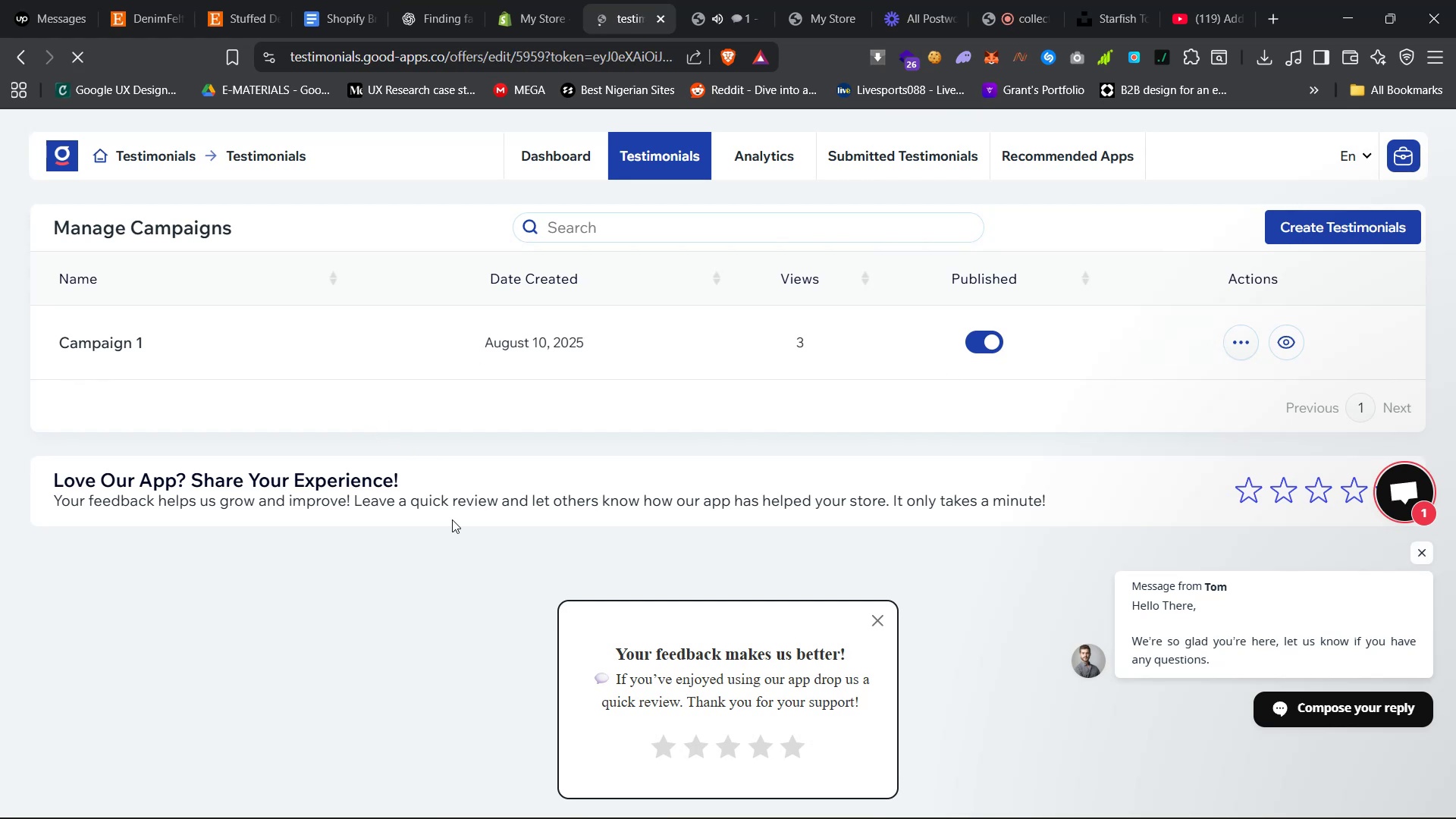 
scroll: coordinate [400, 481], scroll_direction: down, amount: 16.0
 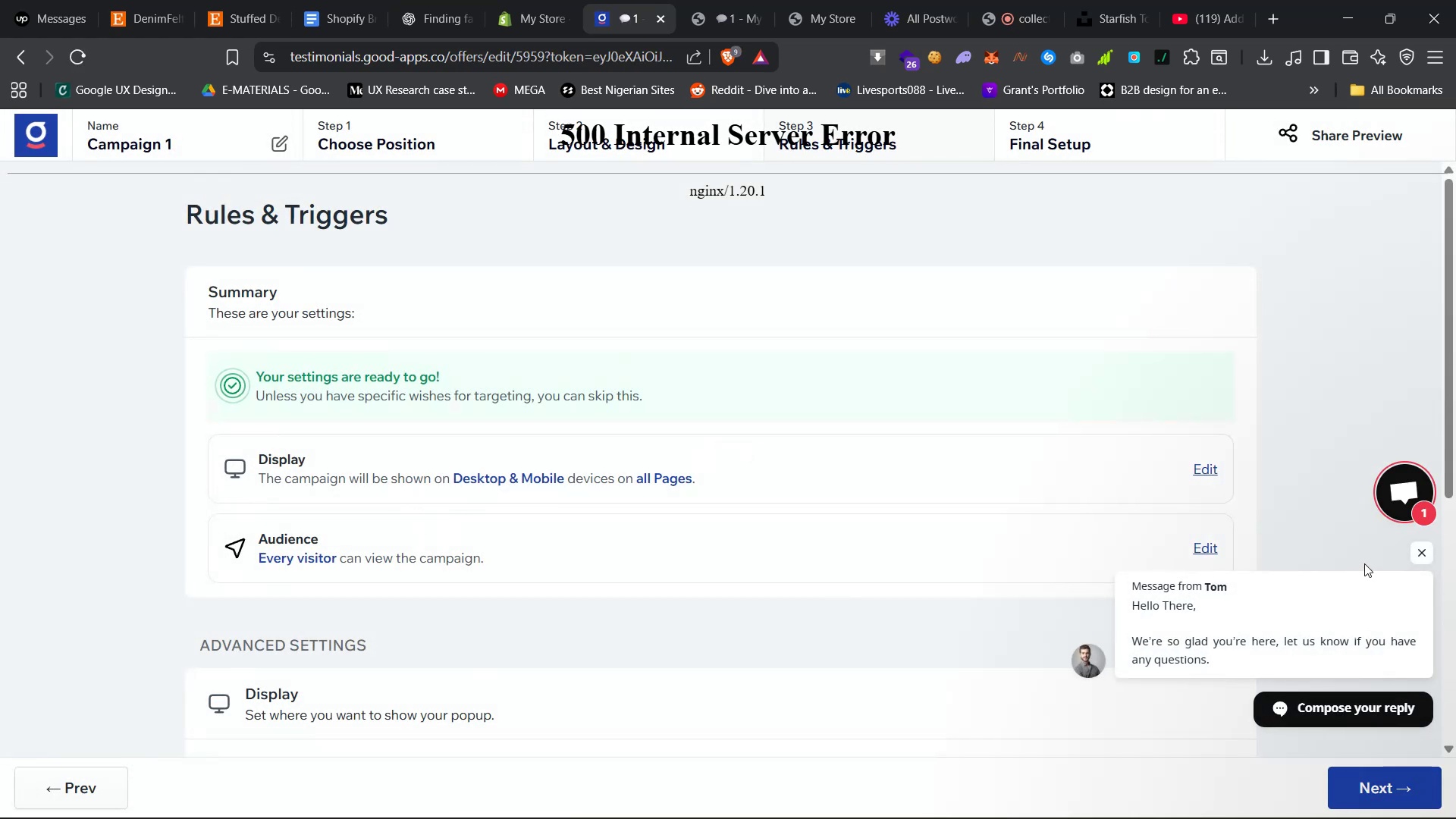 
left_click([1423, 551])
 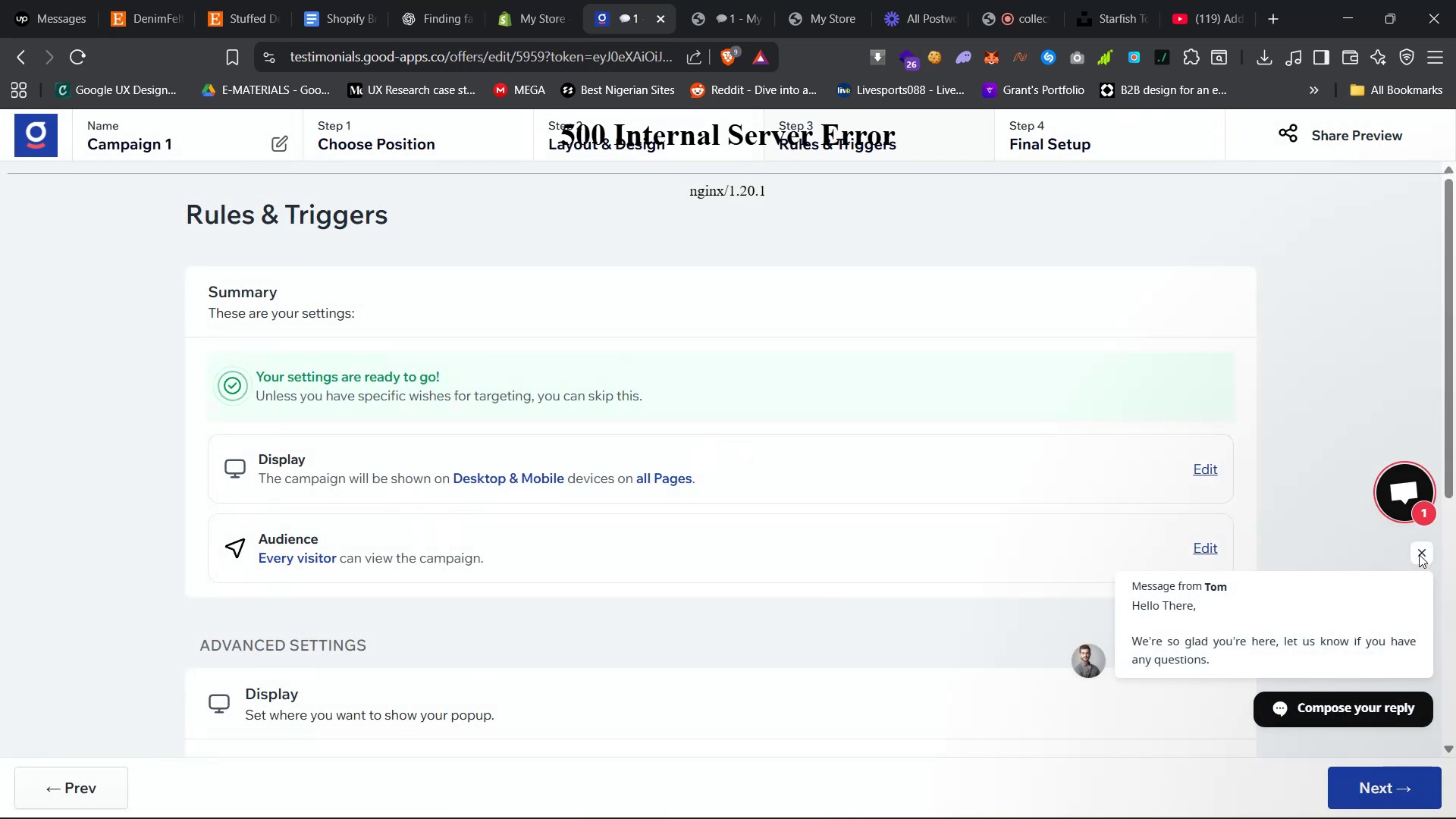 
left_click([1419, 554])
 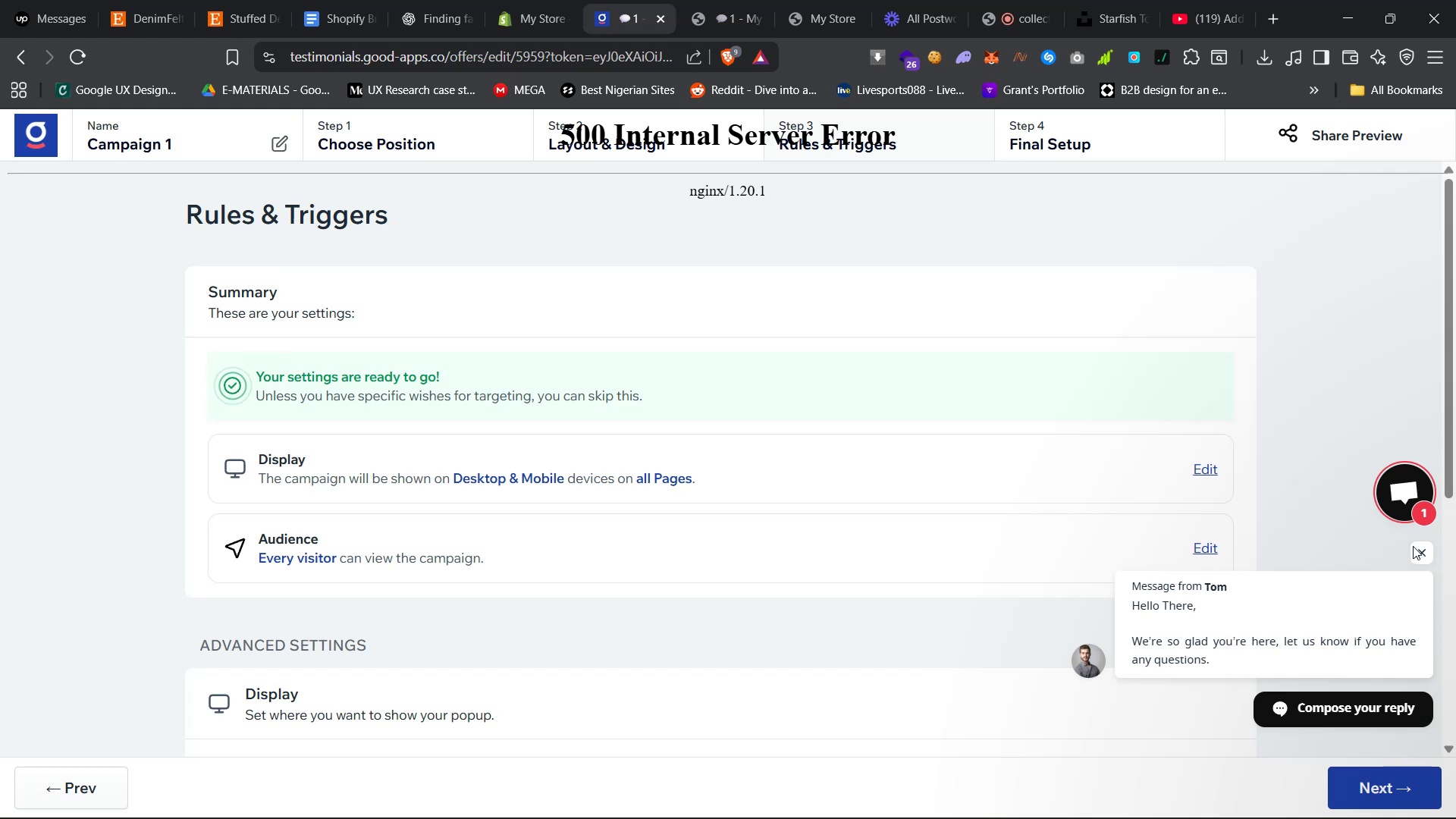 
double_click([1421, 551])
 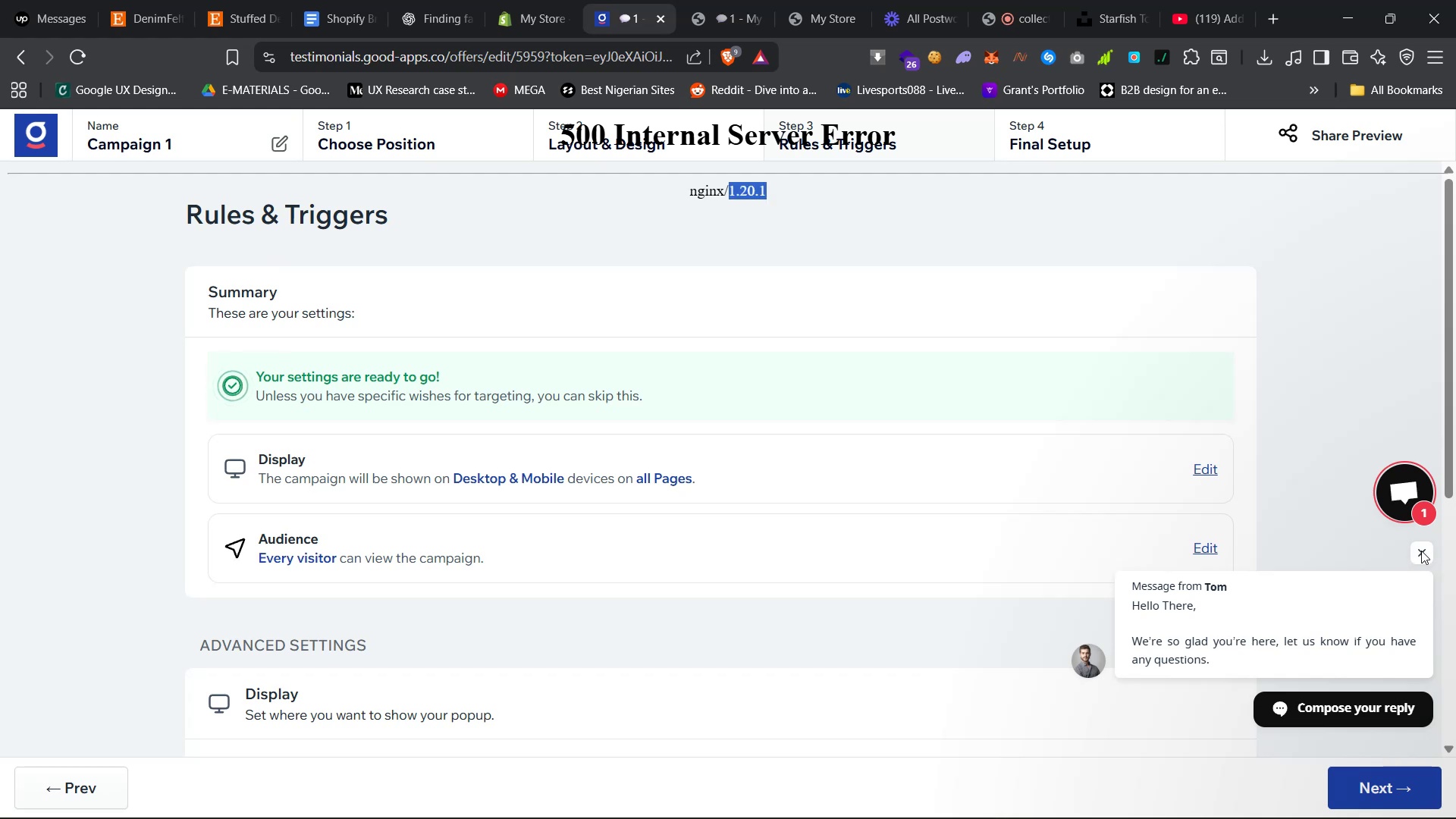 
triple_click([1421, 551])
 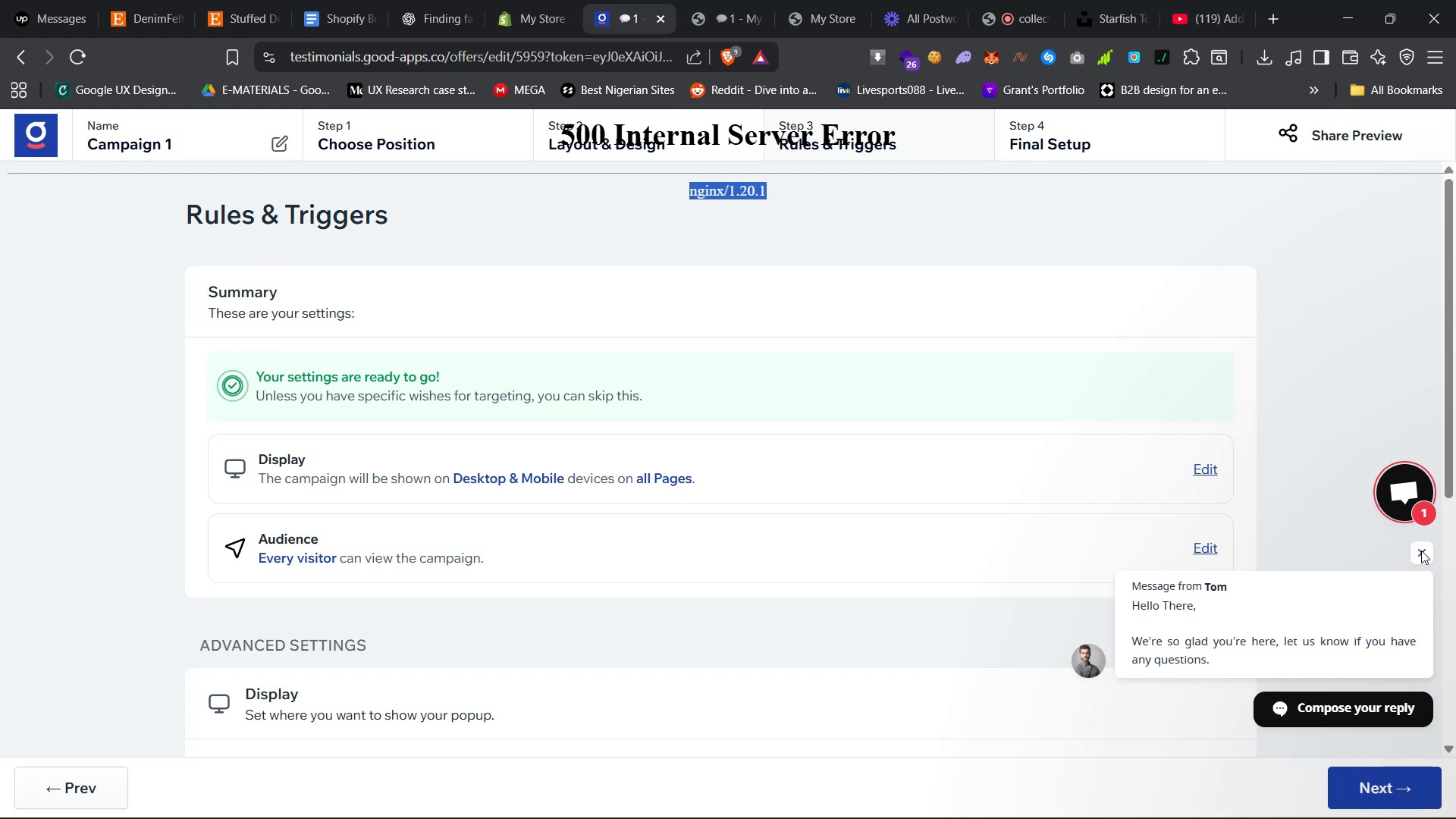 
triple_click([1421, 551])
 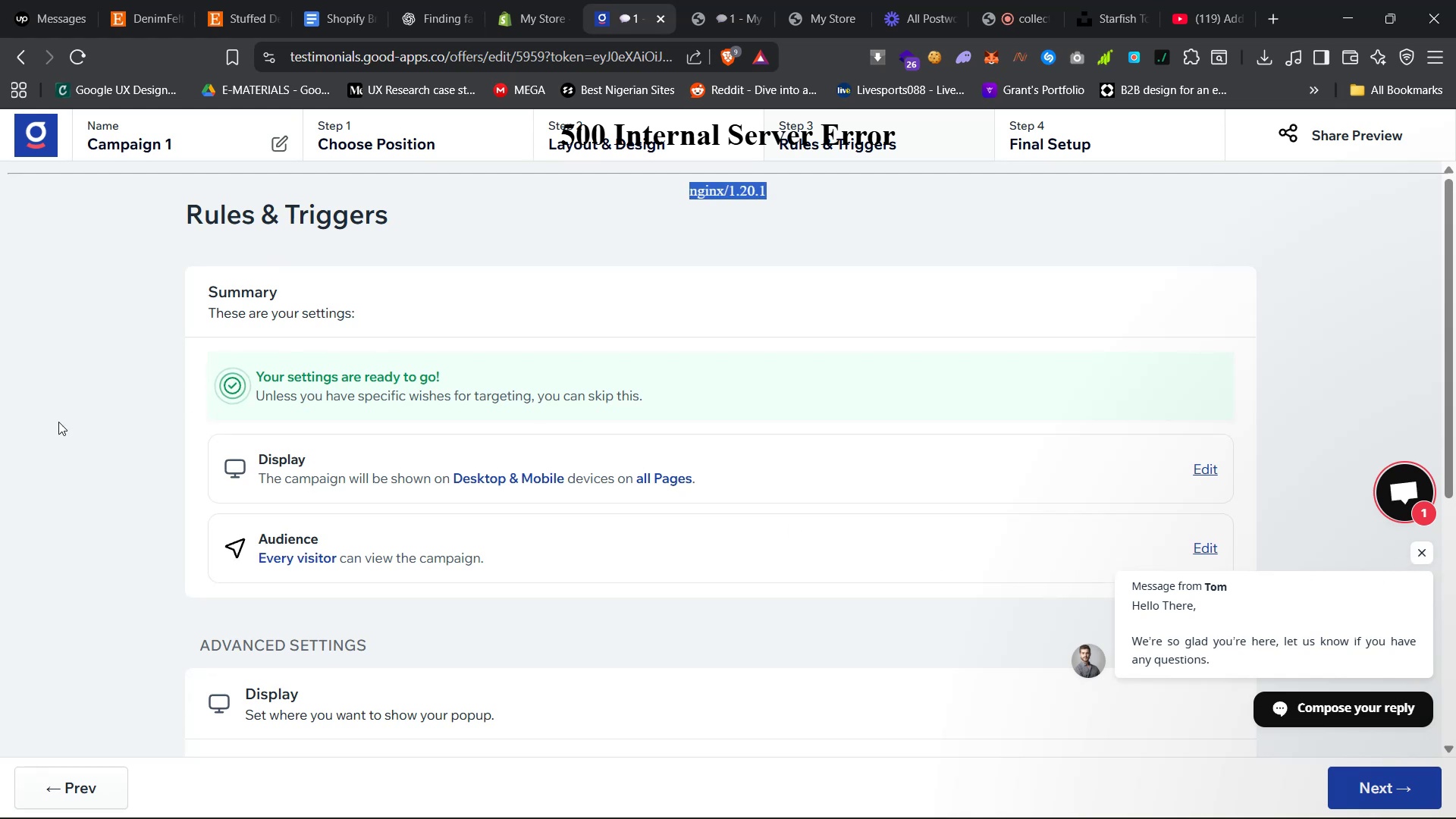 
left_click([63, 392])
 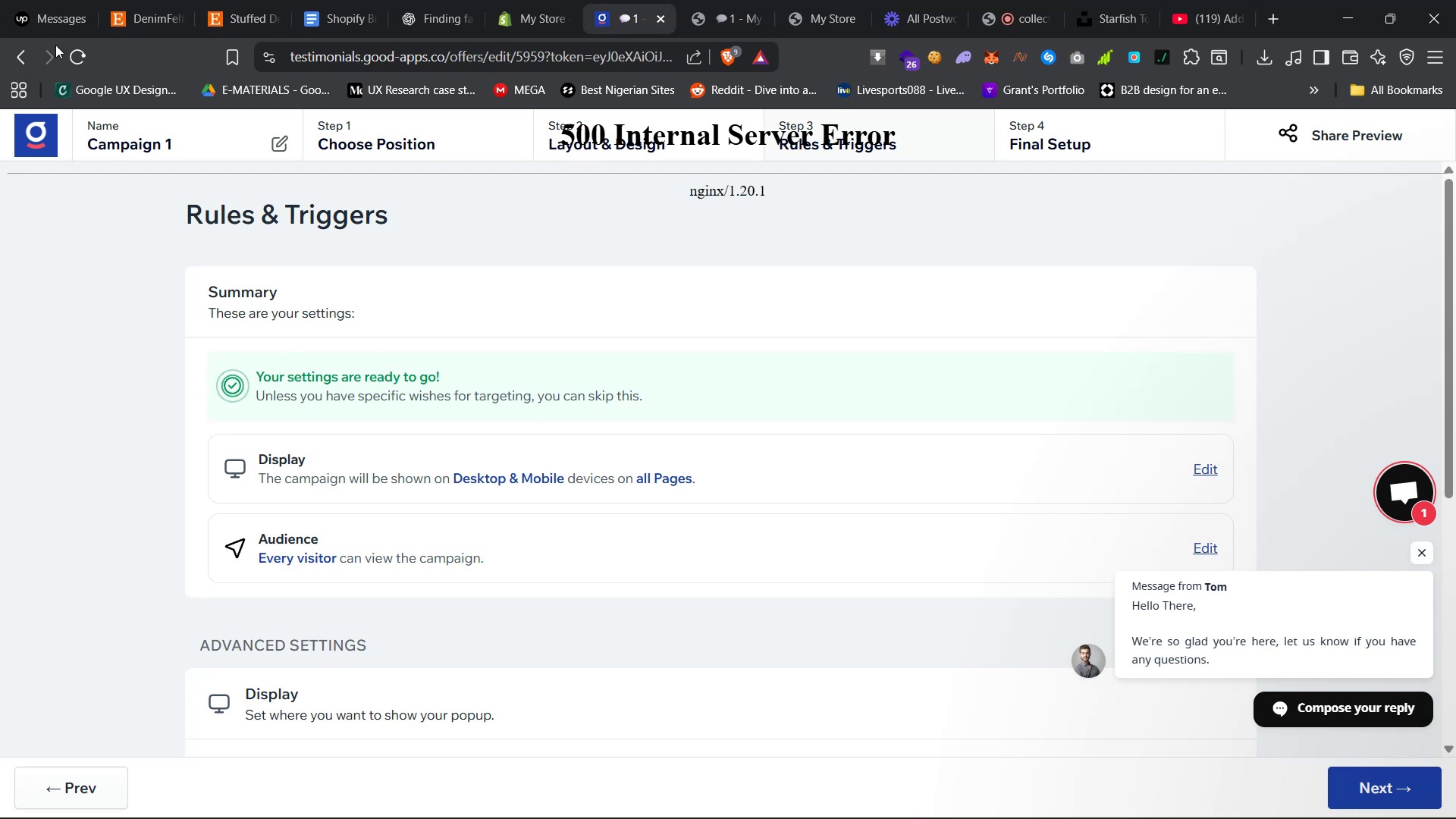 
left_click([72, 53])
 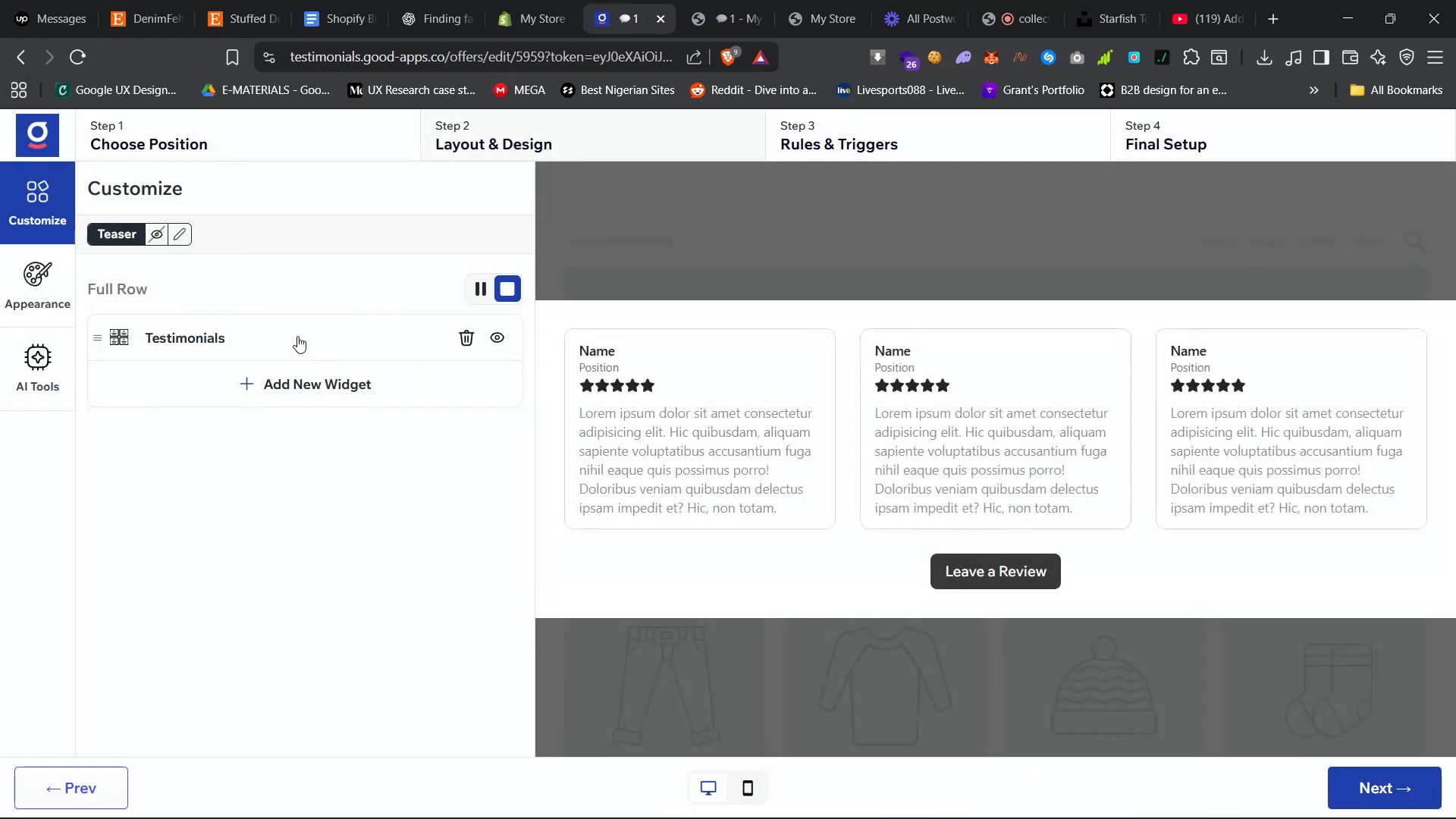 
wait(7.56)
 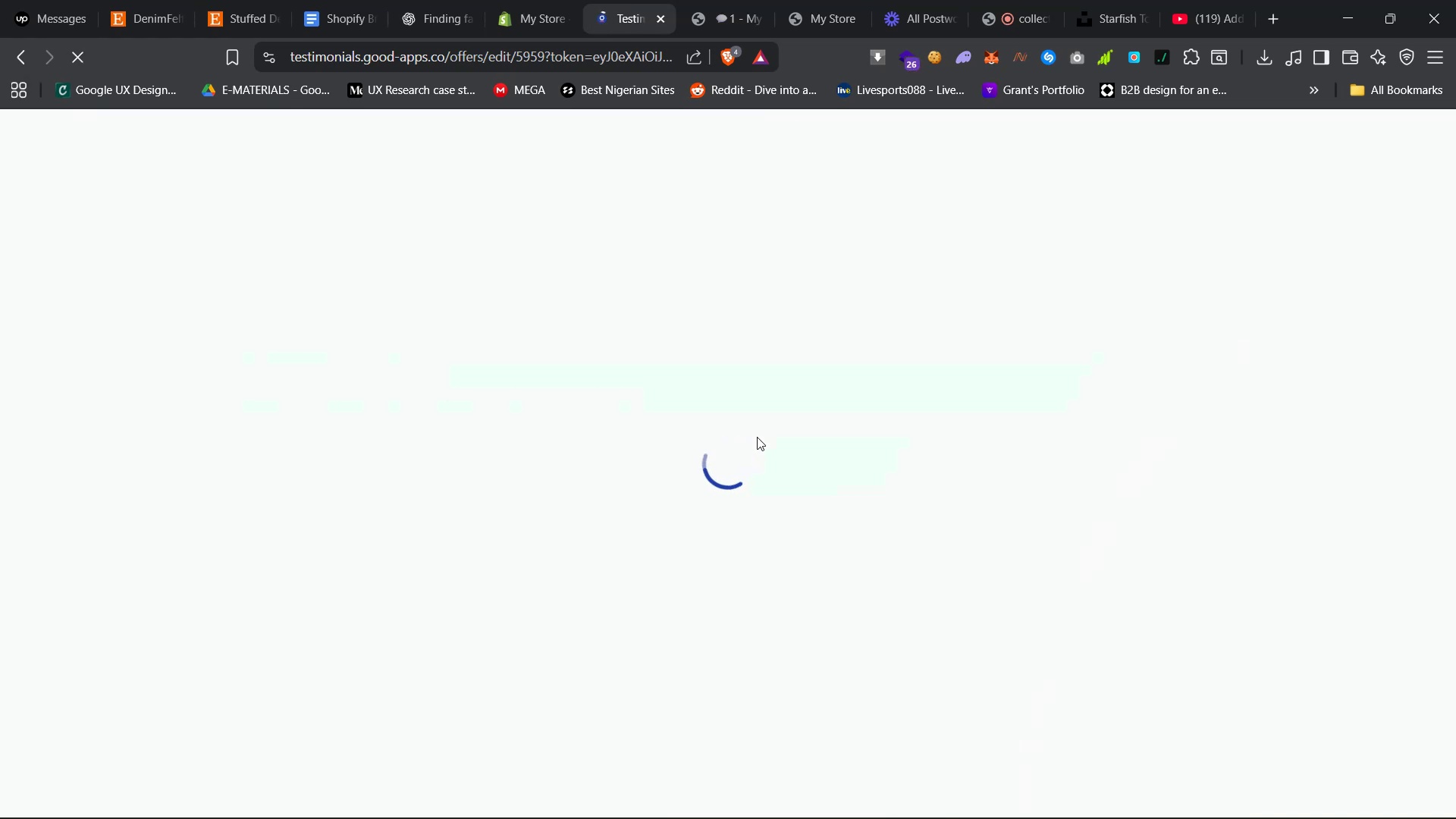 
left_click([174, 137])
 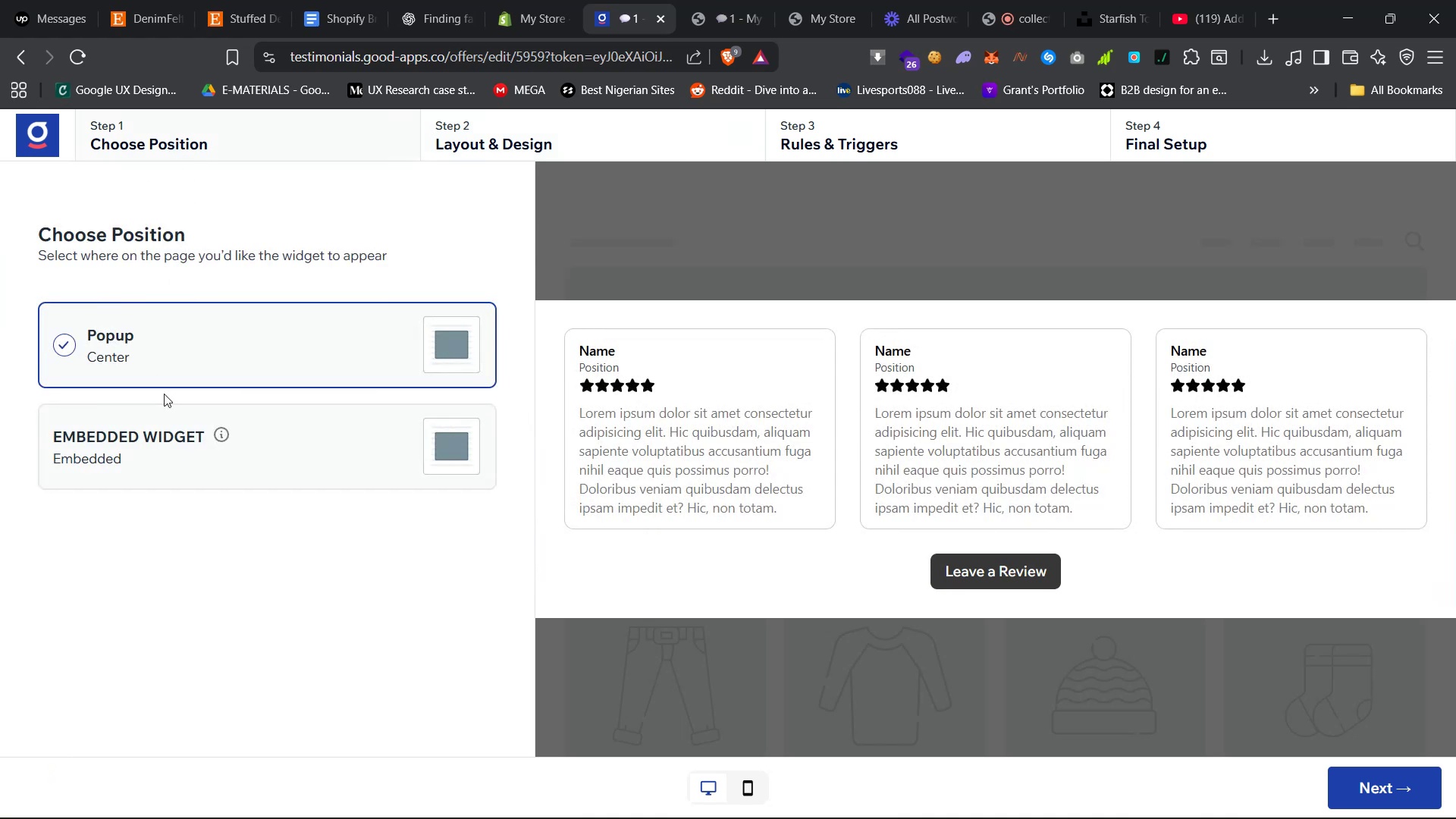 
left_click([203, 452])
 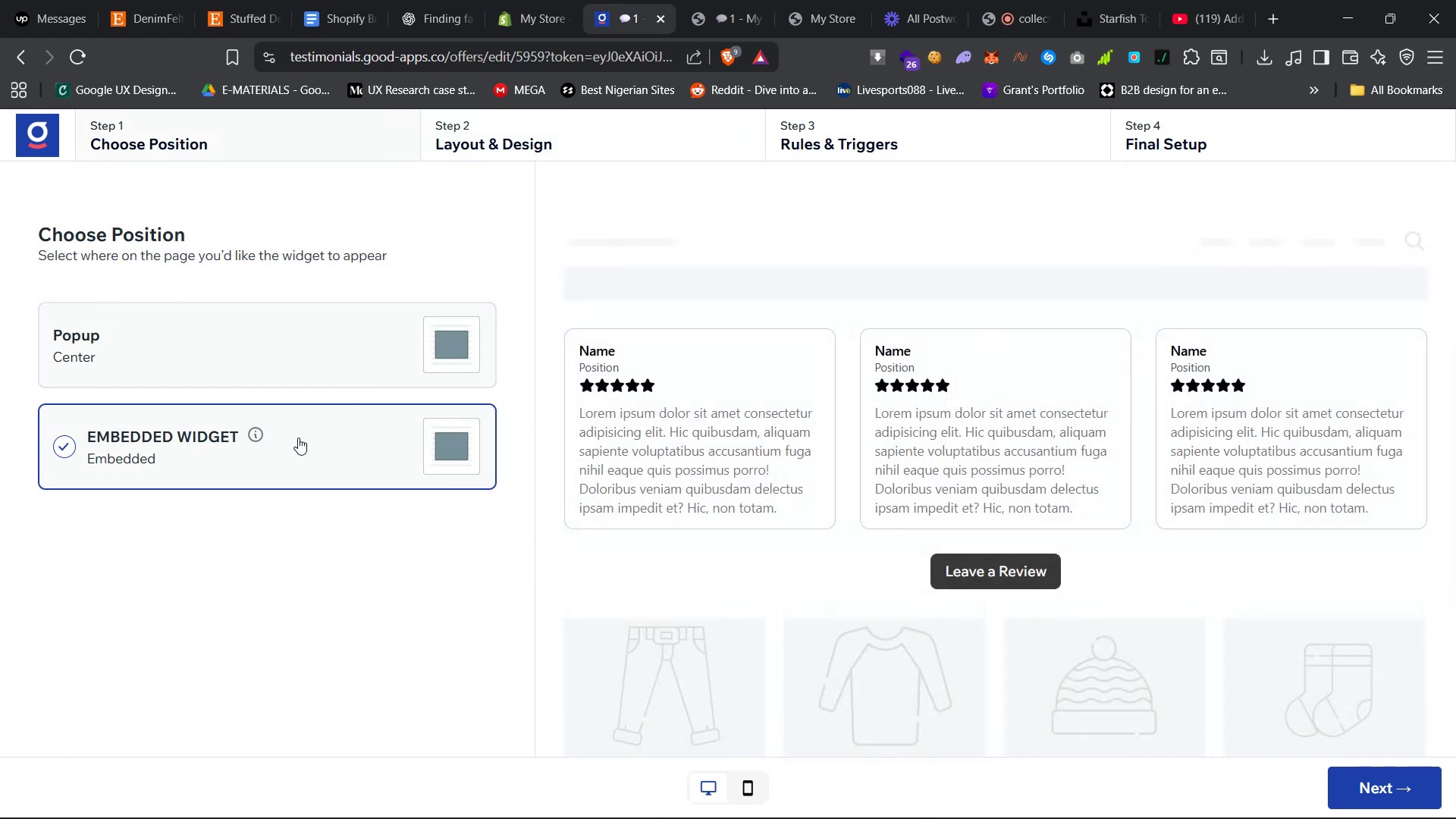 
mouse_move([265, 416])
 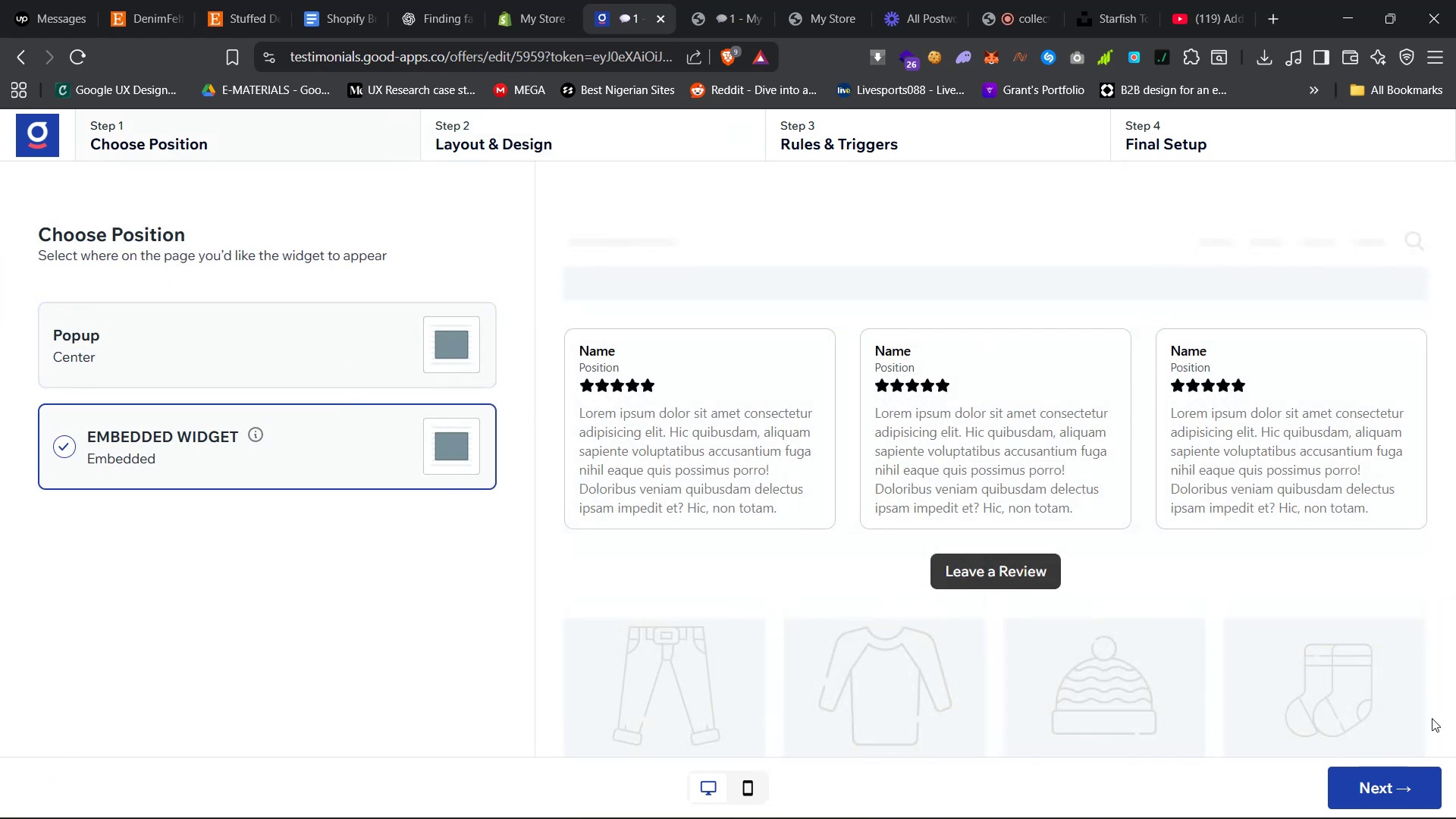 
left_click([1379, 774])
 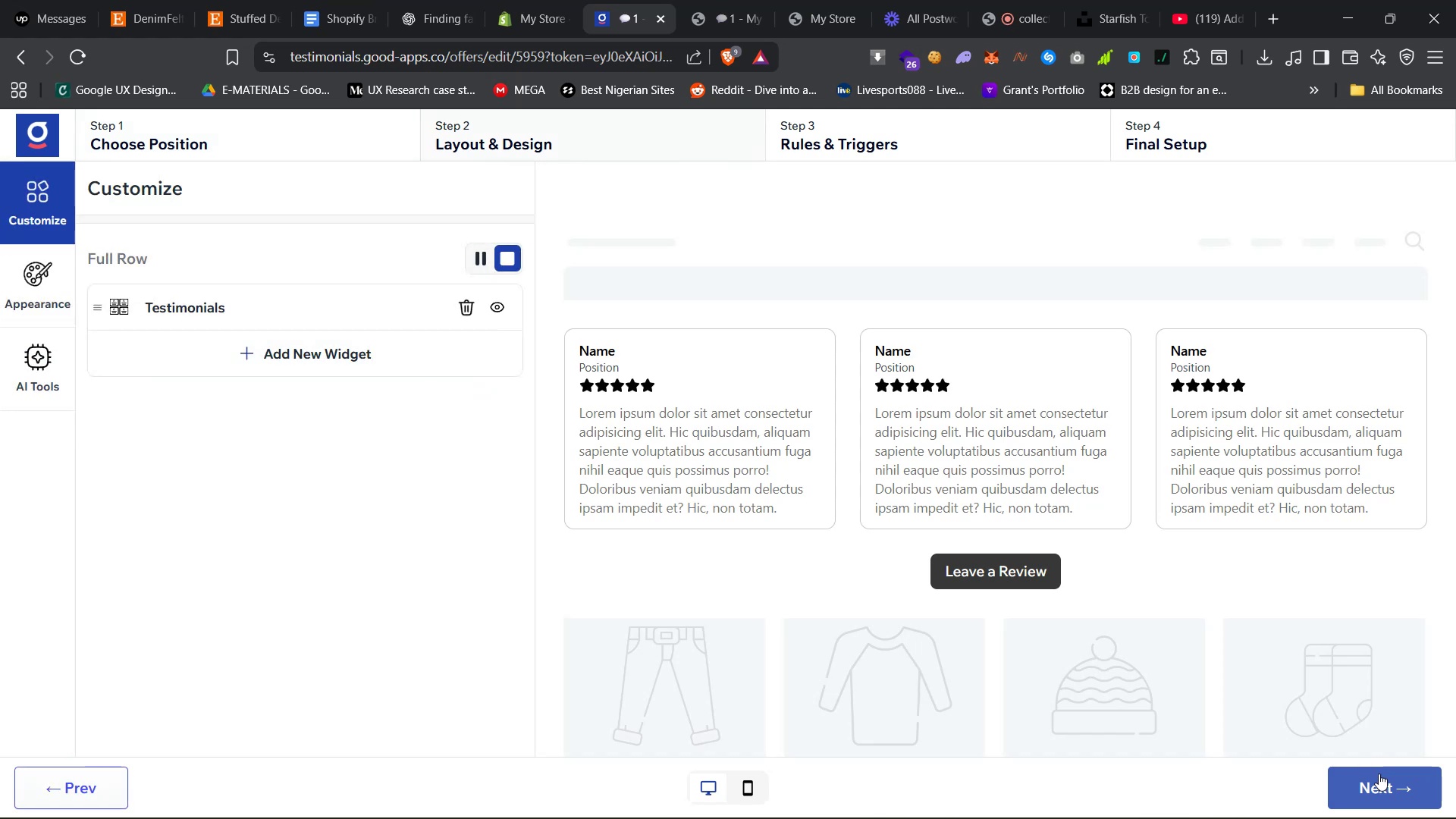 
left_click([1379, 774])
 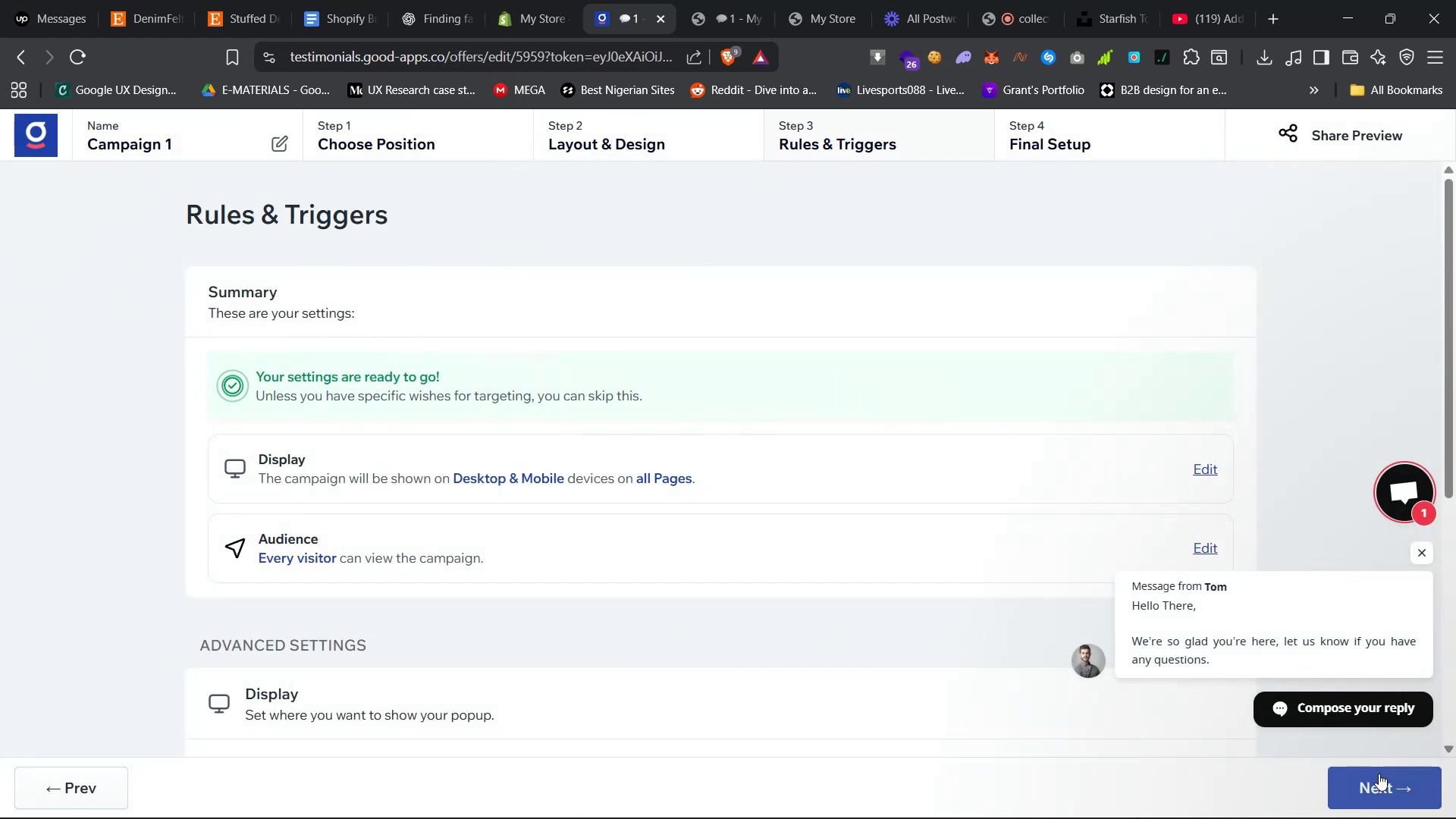 
scroll: coordinate [958, 505], scroll_direction: down, amount: 12.0
 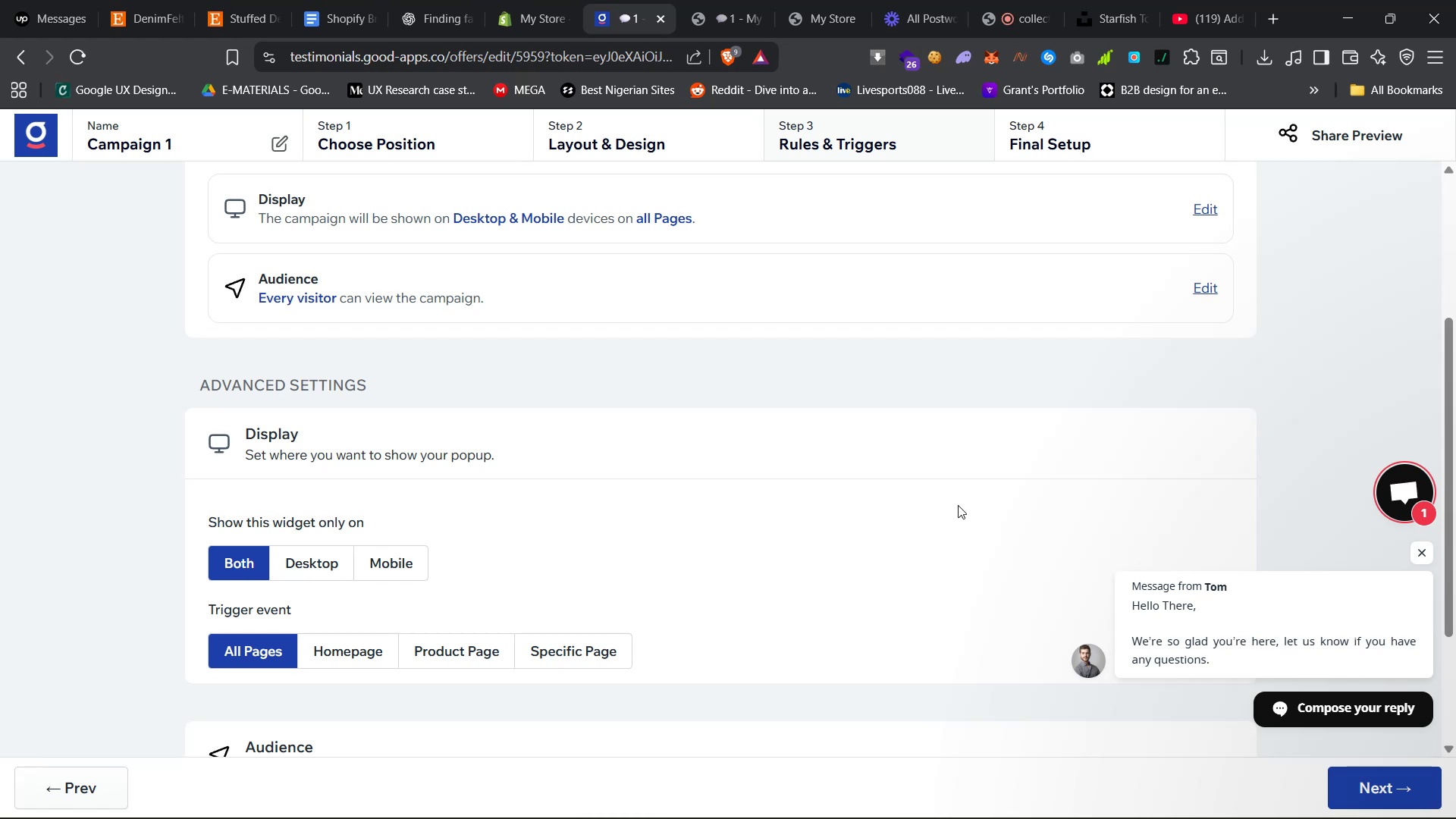 
wait(9.1)
 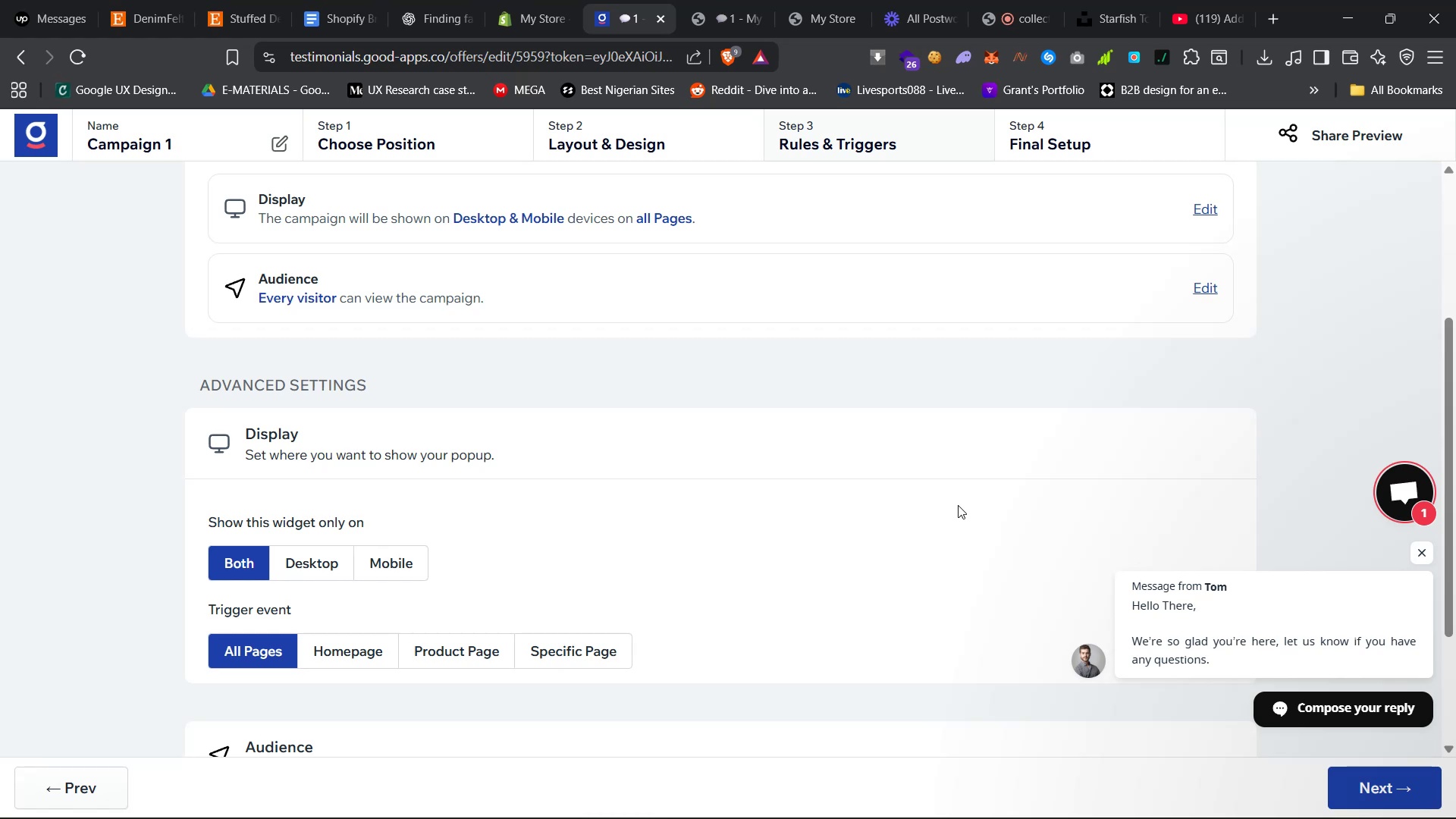 
left_click([1202, 290])
 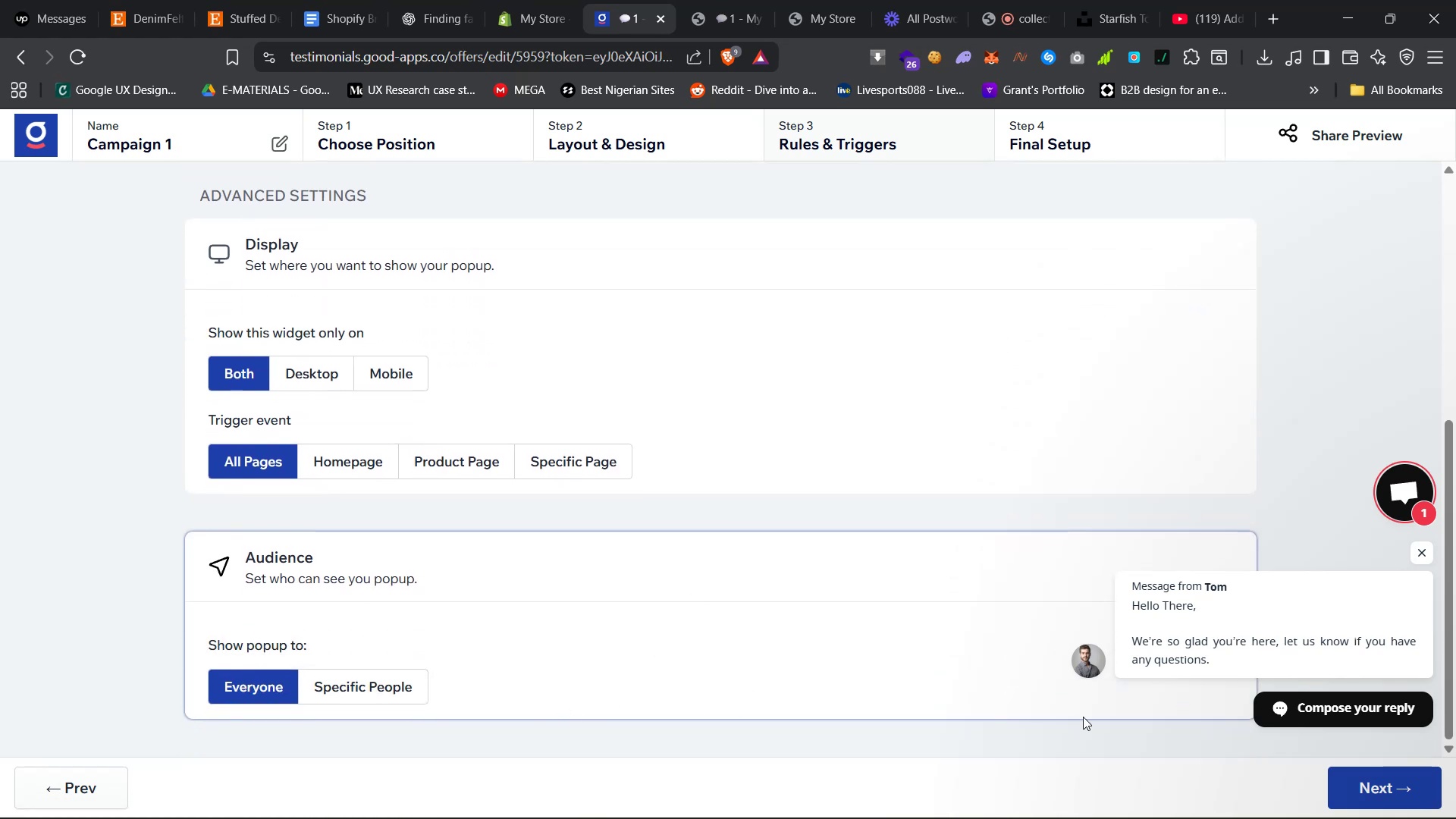 
left_click([1421, 544])
 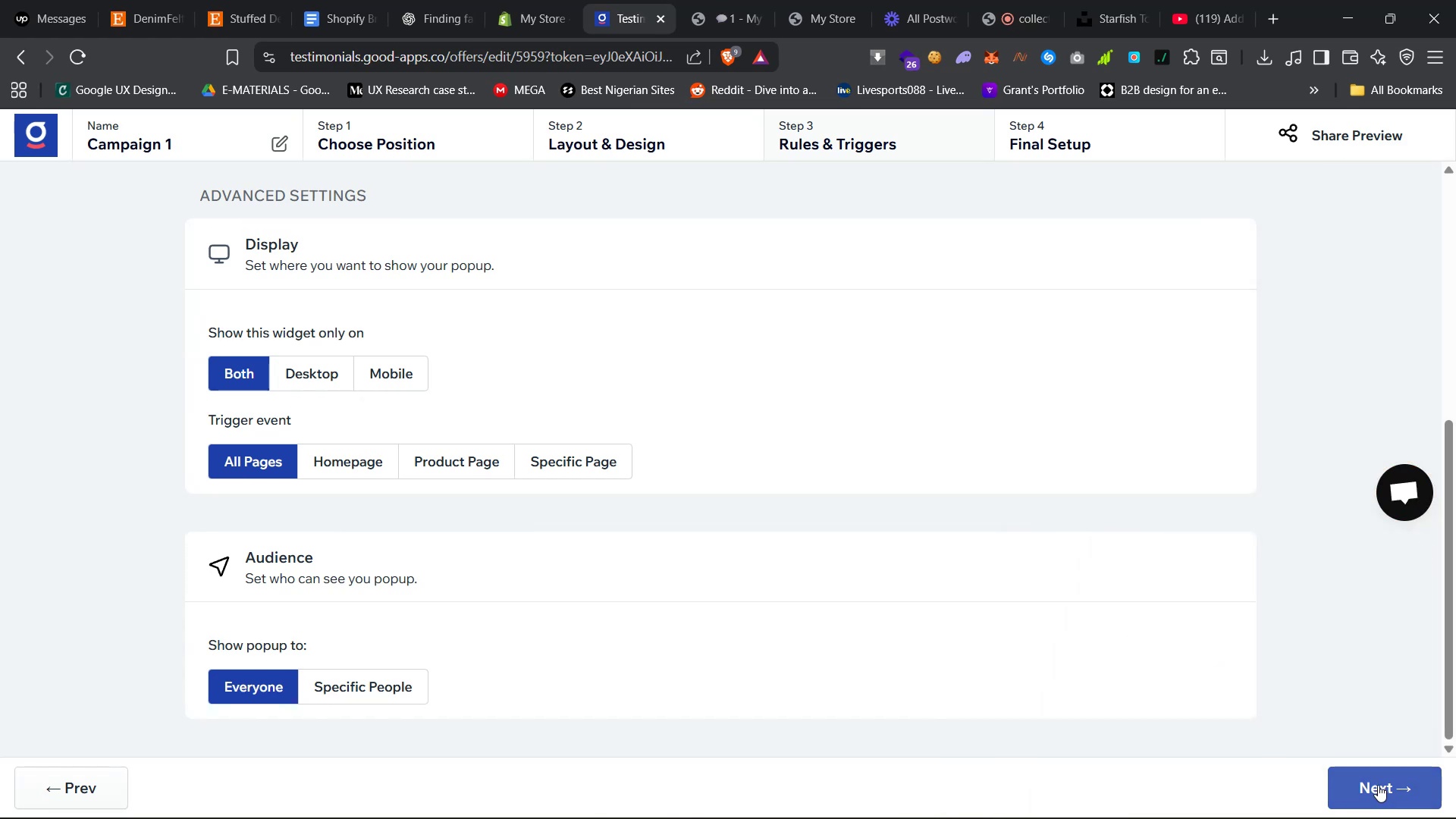 
left_click([1378, 785])
 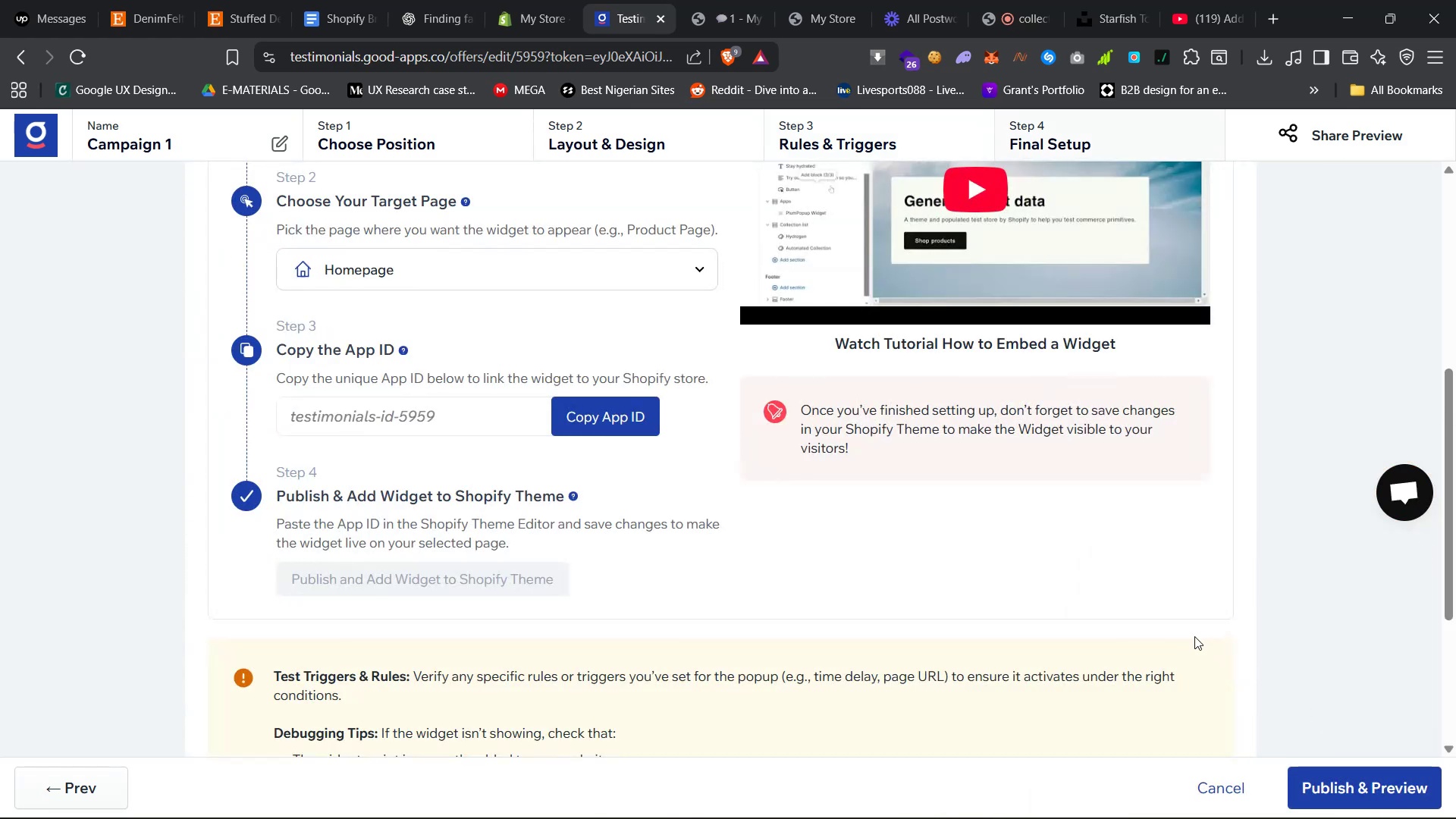 
scroll: coordinate [633, 561], scroll_direction: up, amount: 23.0
 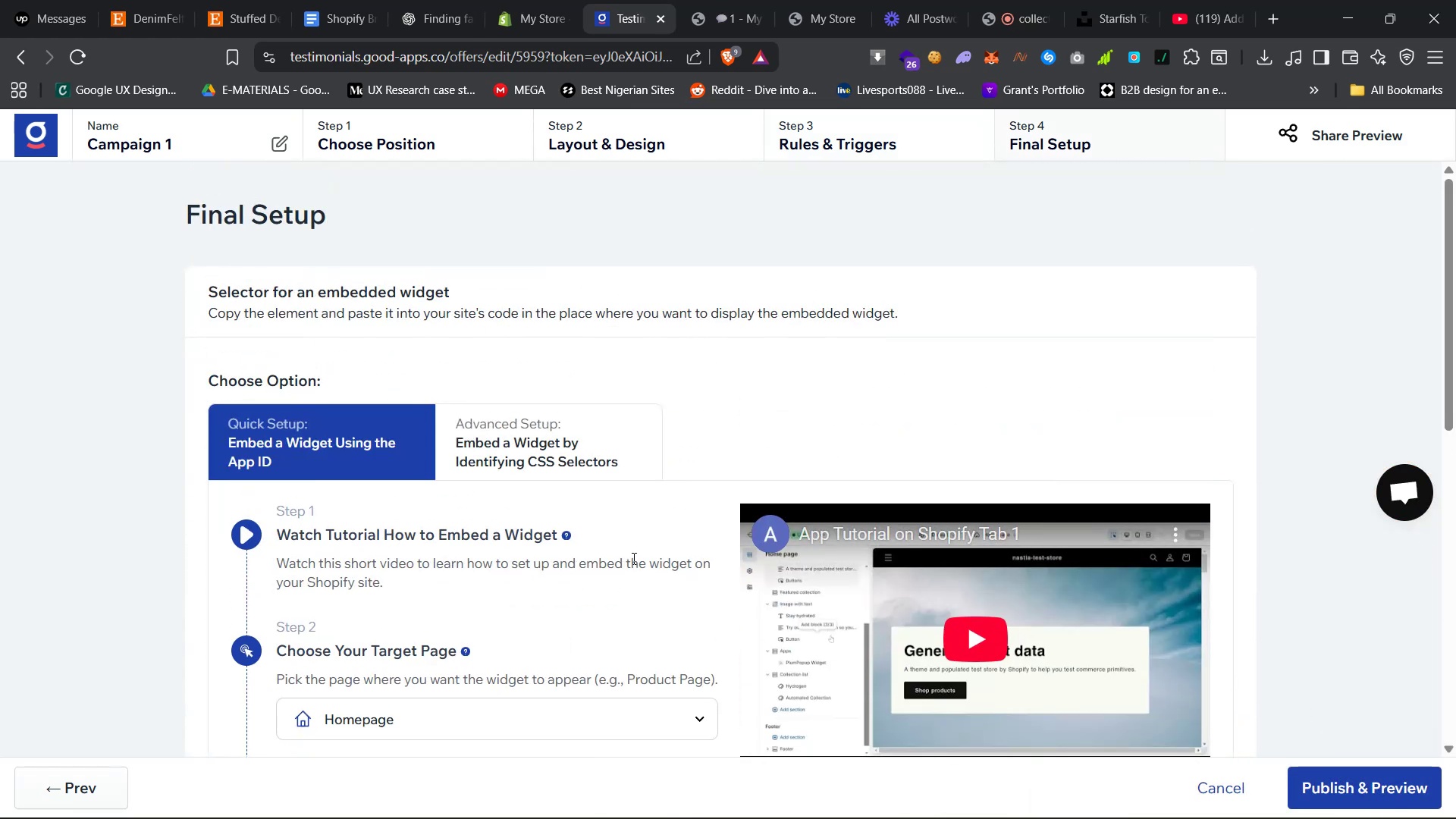 
scroll: coordinate [632, 559], scroll_direction: down, amount: 12.0
 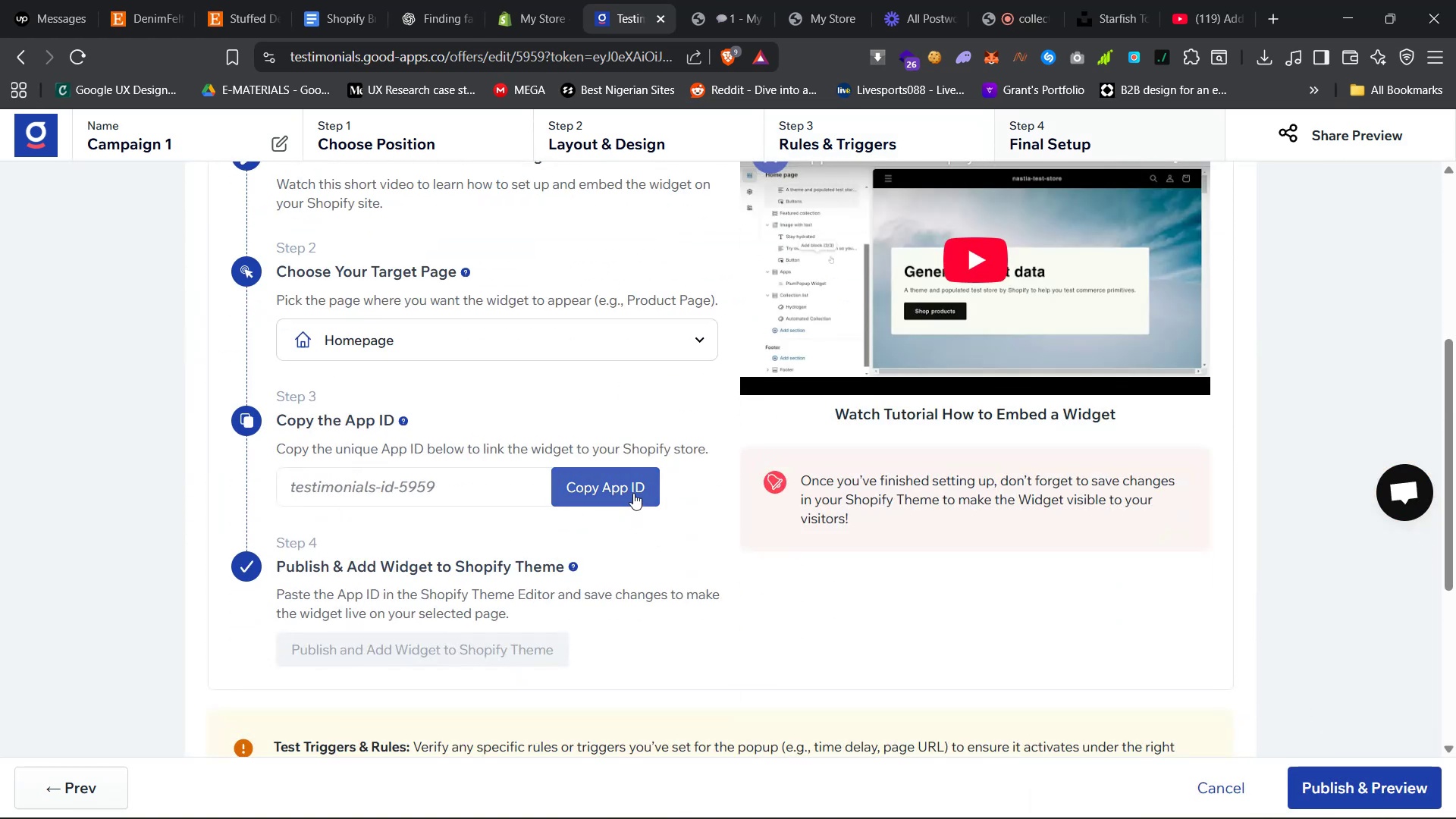 
scroll: coordinate [633, 493], scroll_direction: up, amount: 6.0
 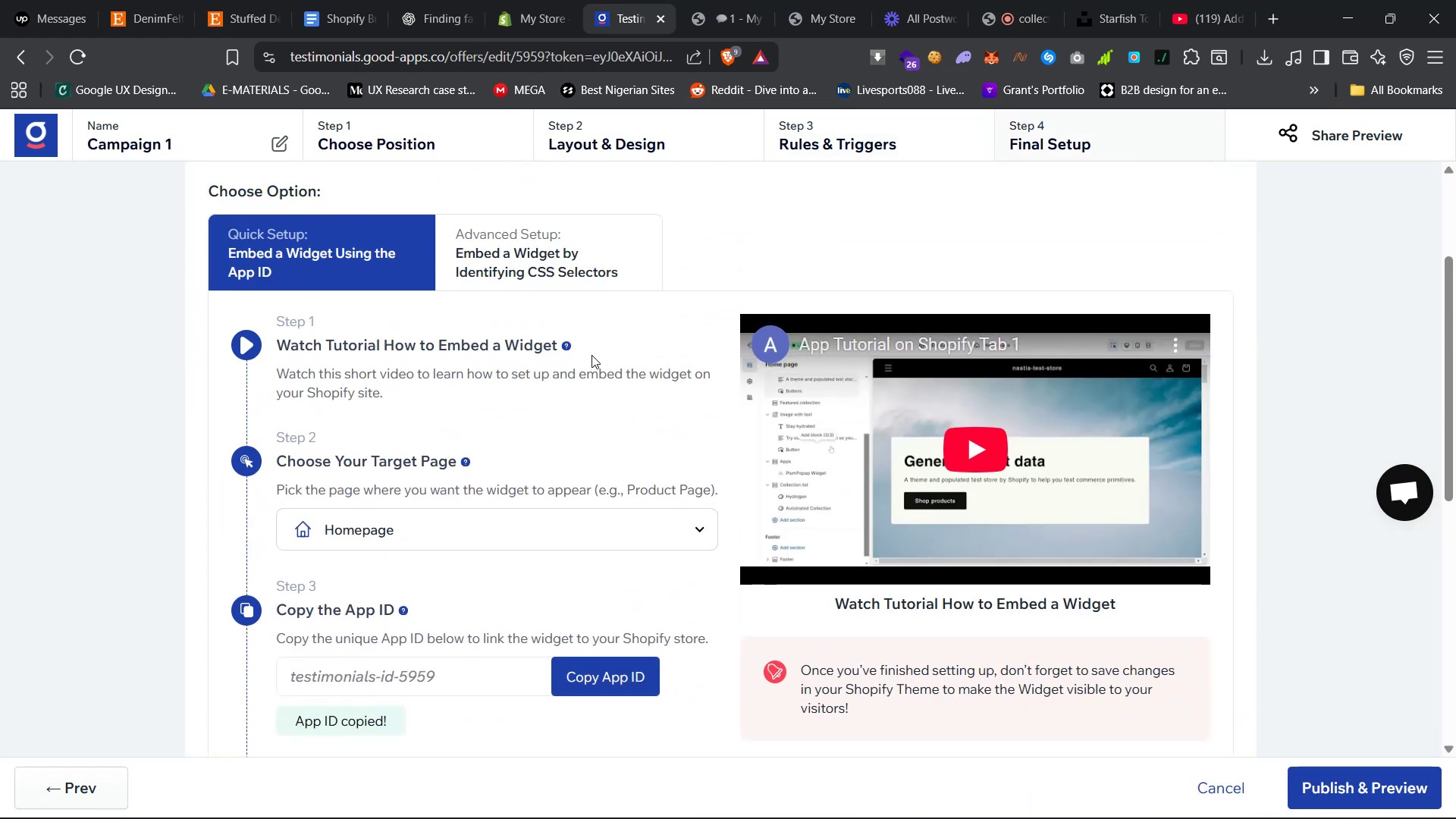 
scroll: coordinate [497, 403], scroll_direction: down, amount: 11.0
 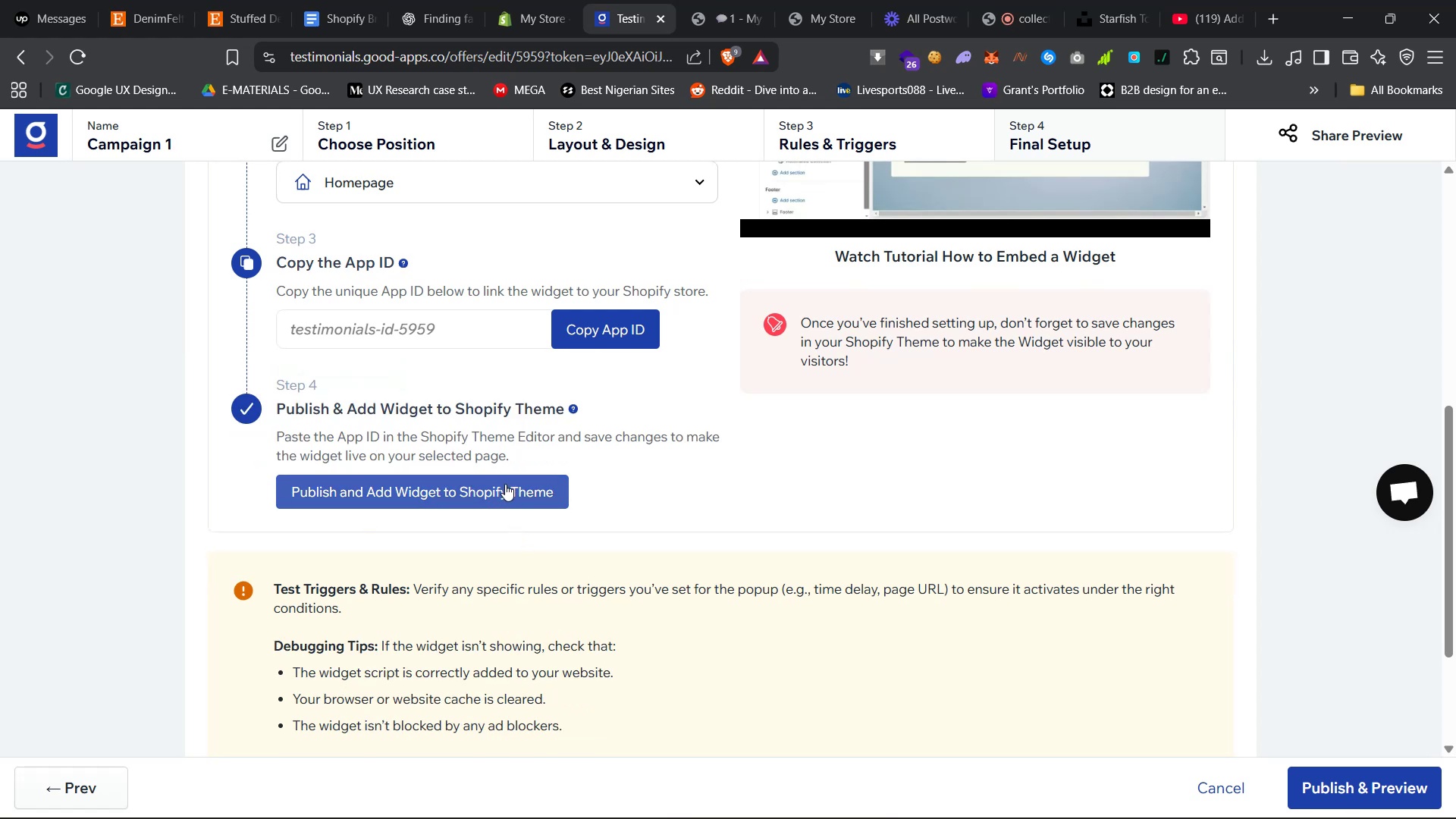 
left_click([511, 485])
 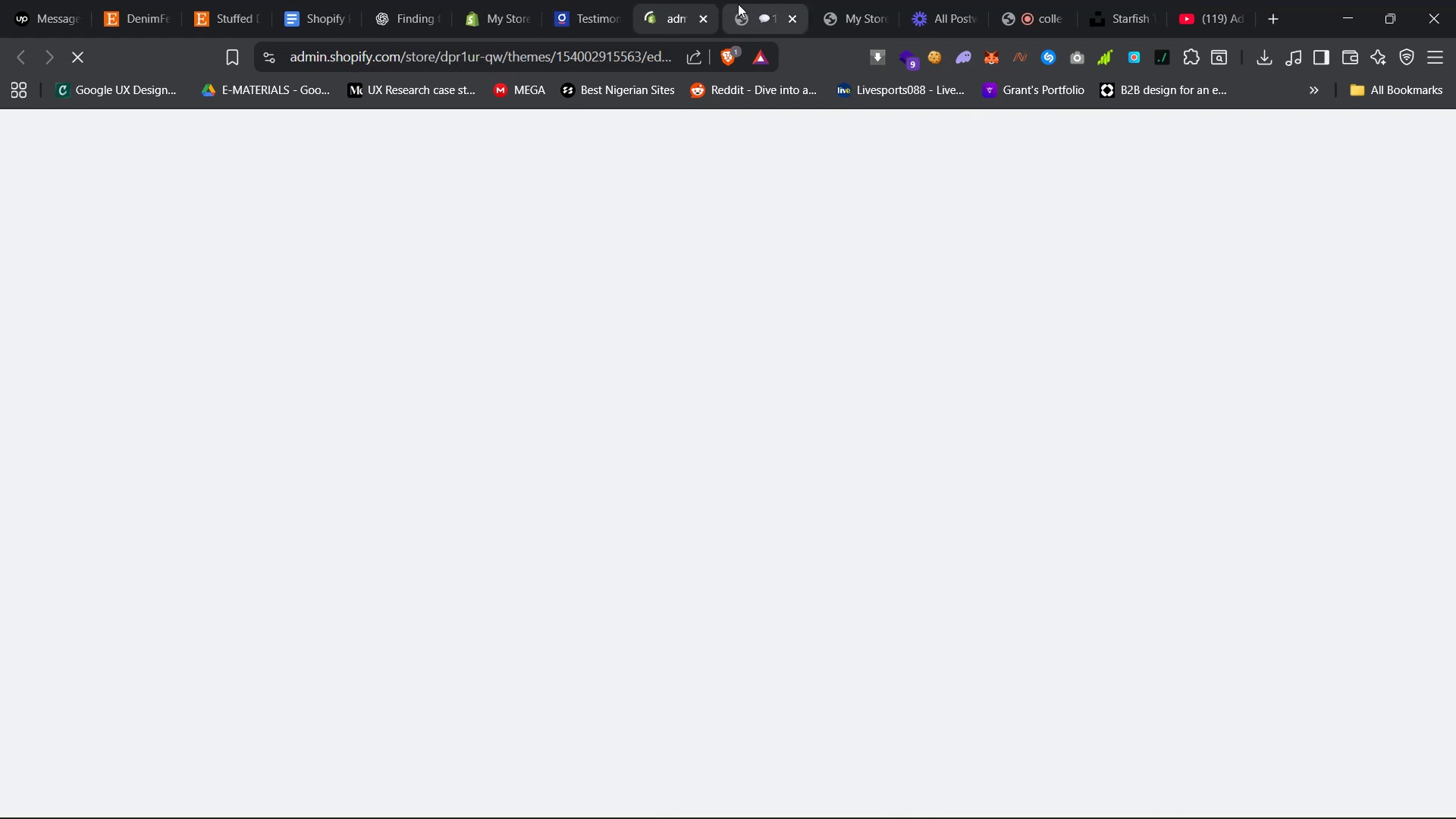 
left_click([755, 0])
 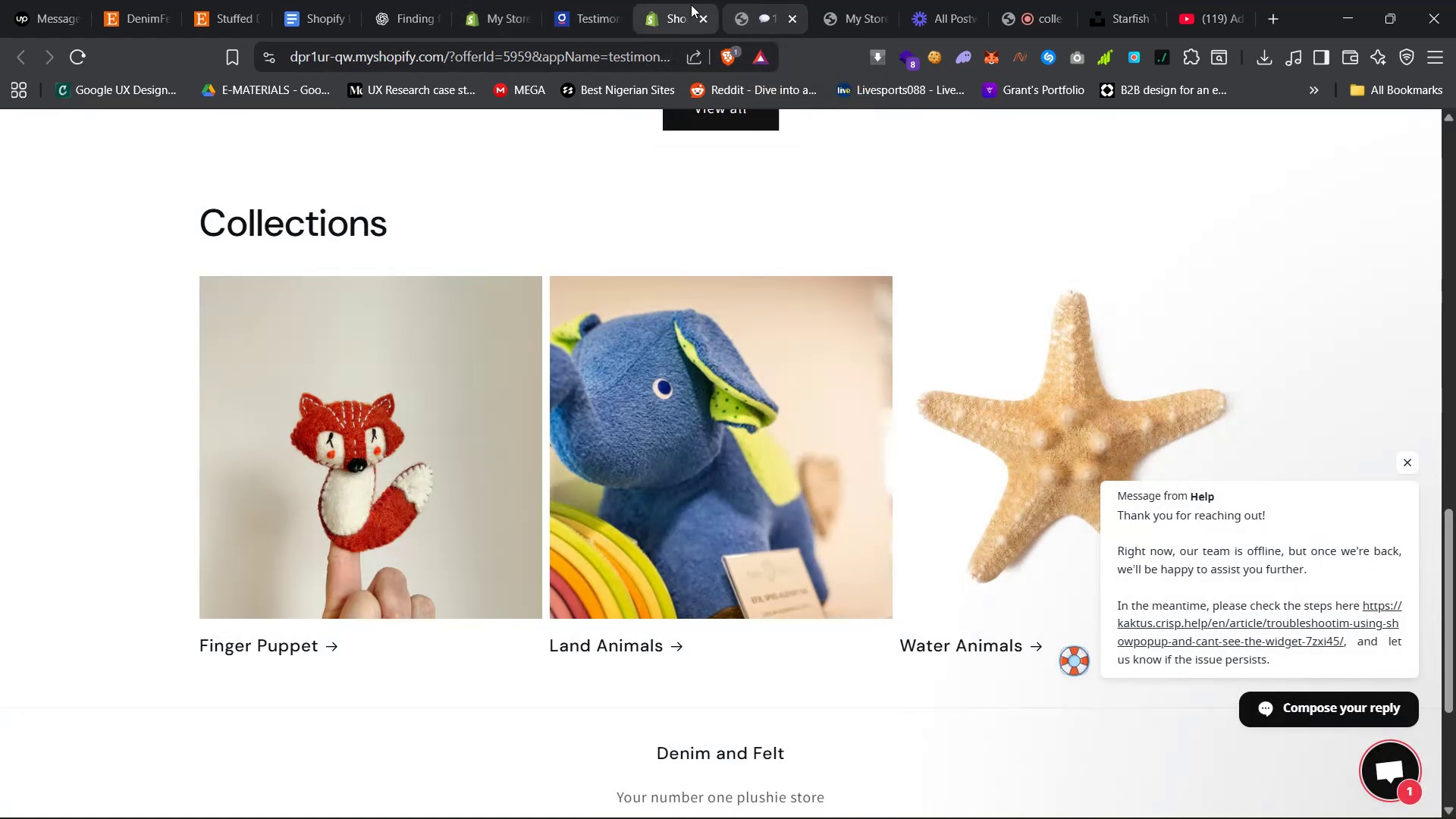 
left_click([670, 0])
 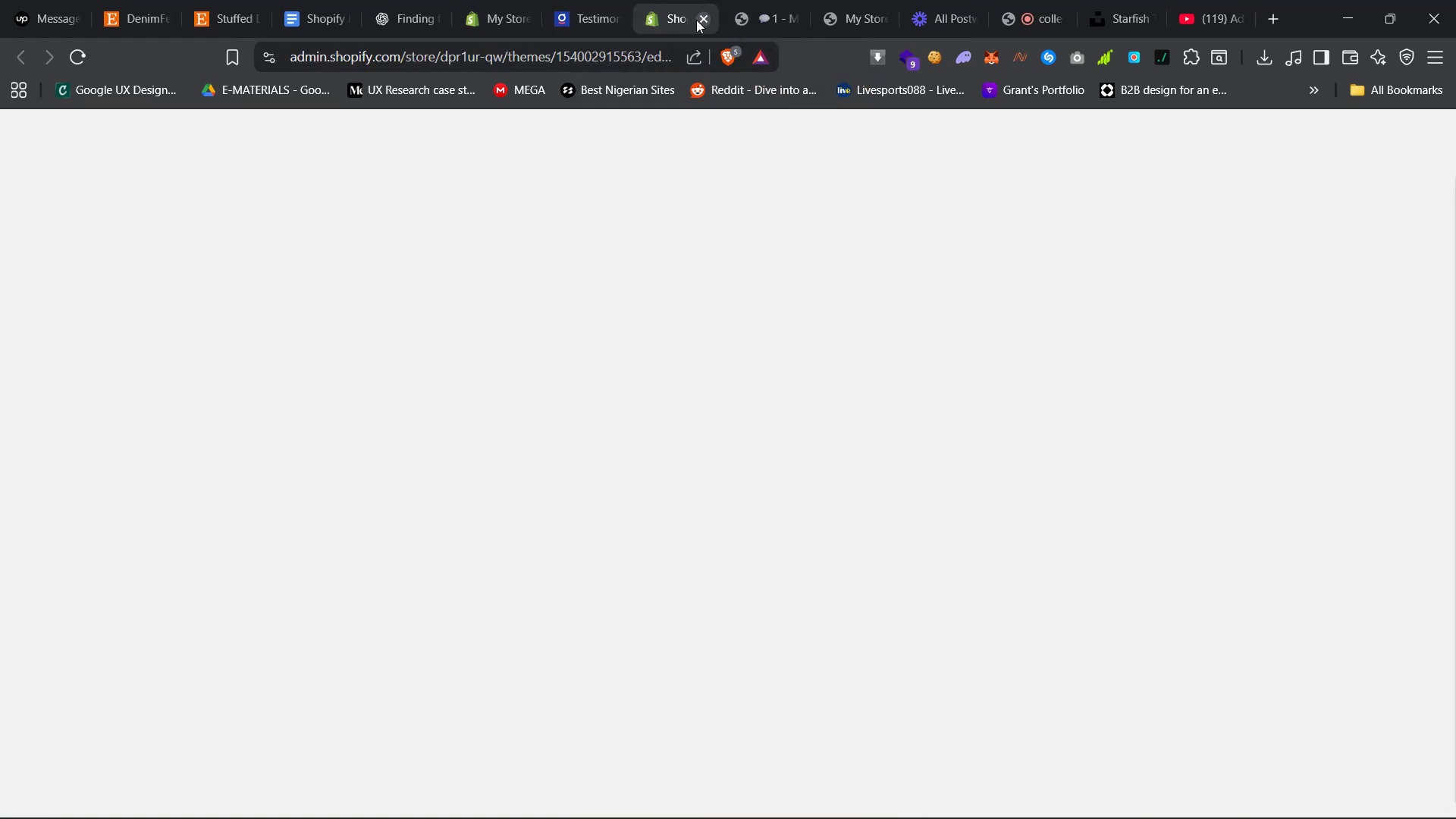 
left_click([696, 20])
 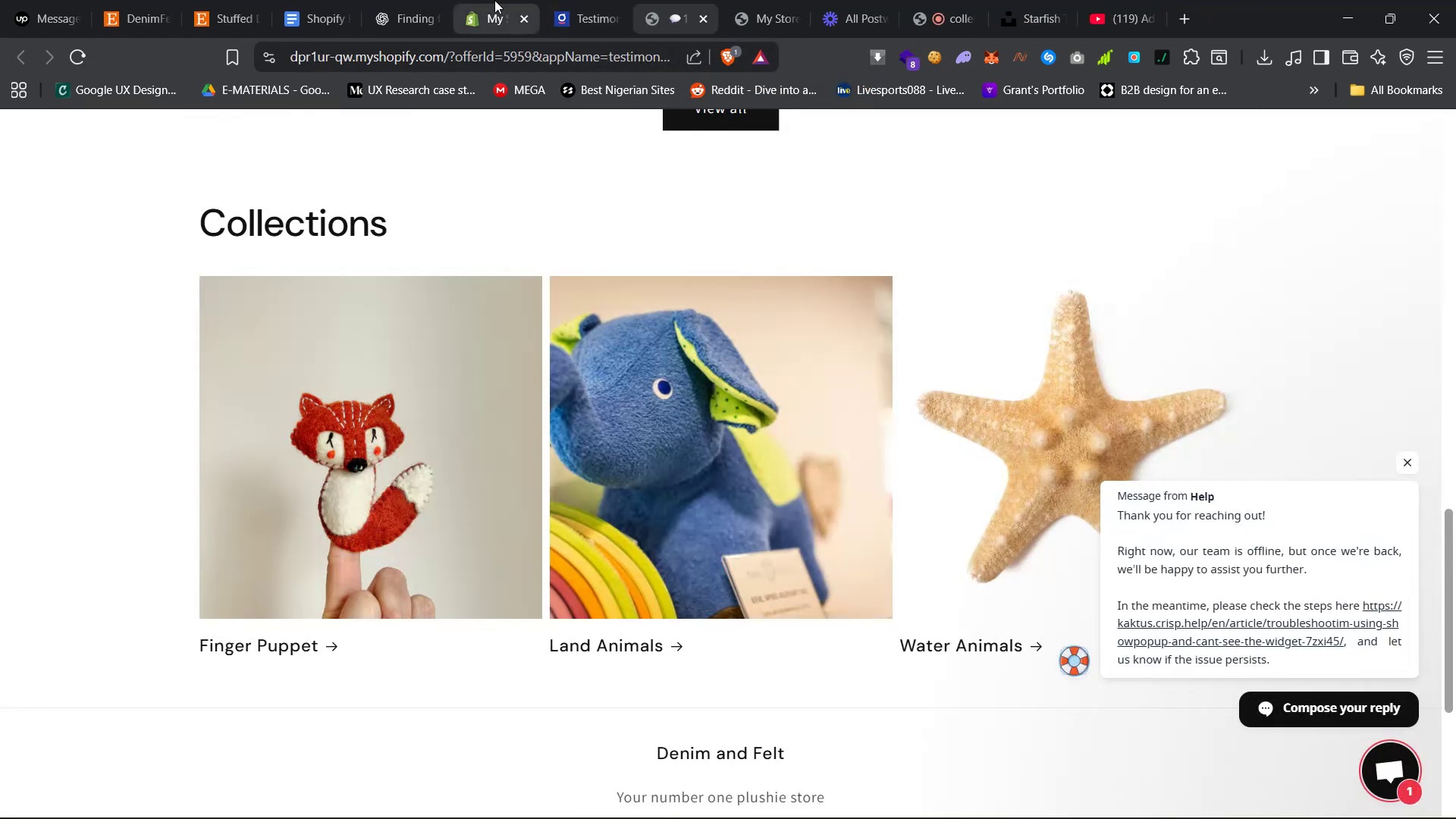 
left_click([488, 0])
 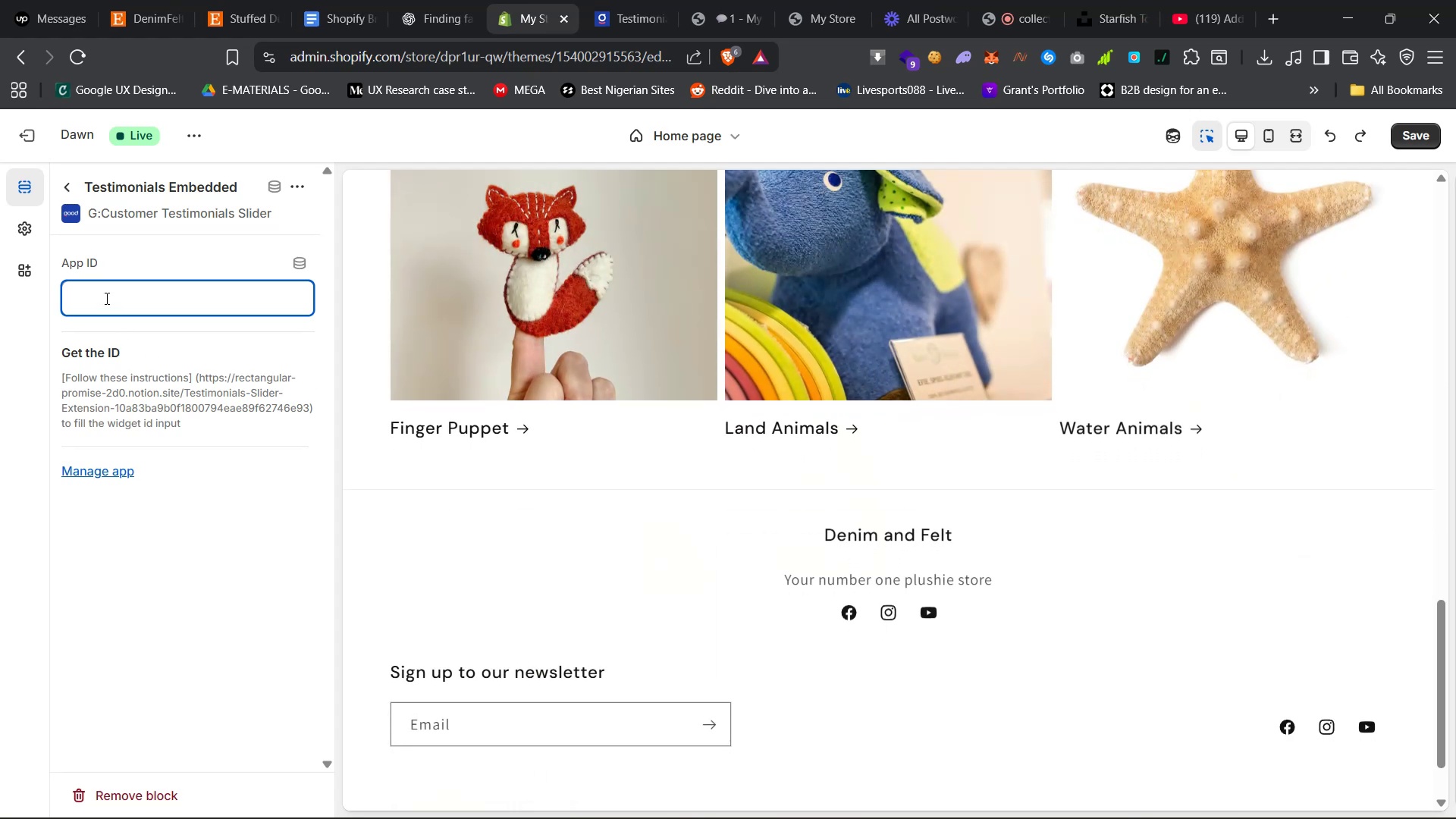 
right_click([102, 290])
 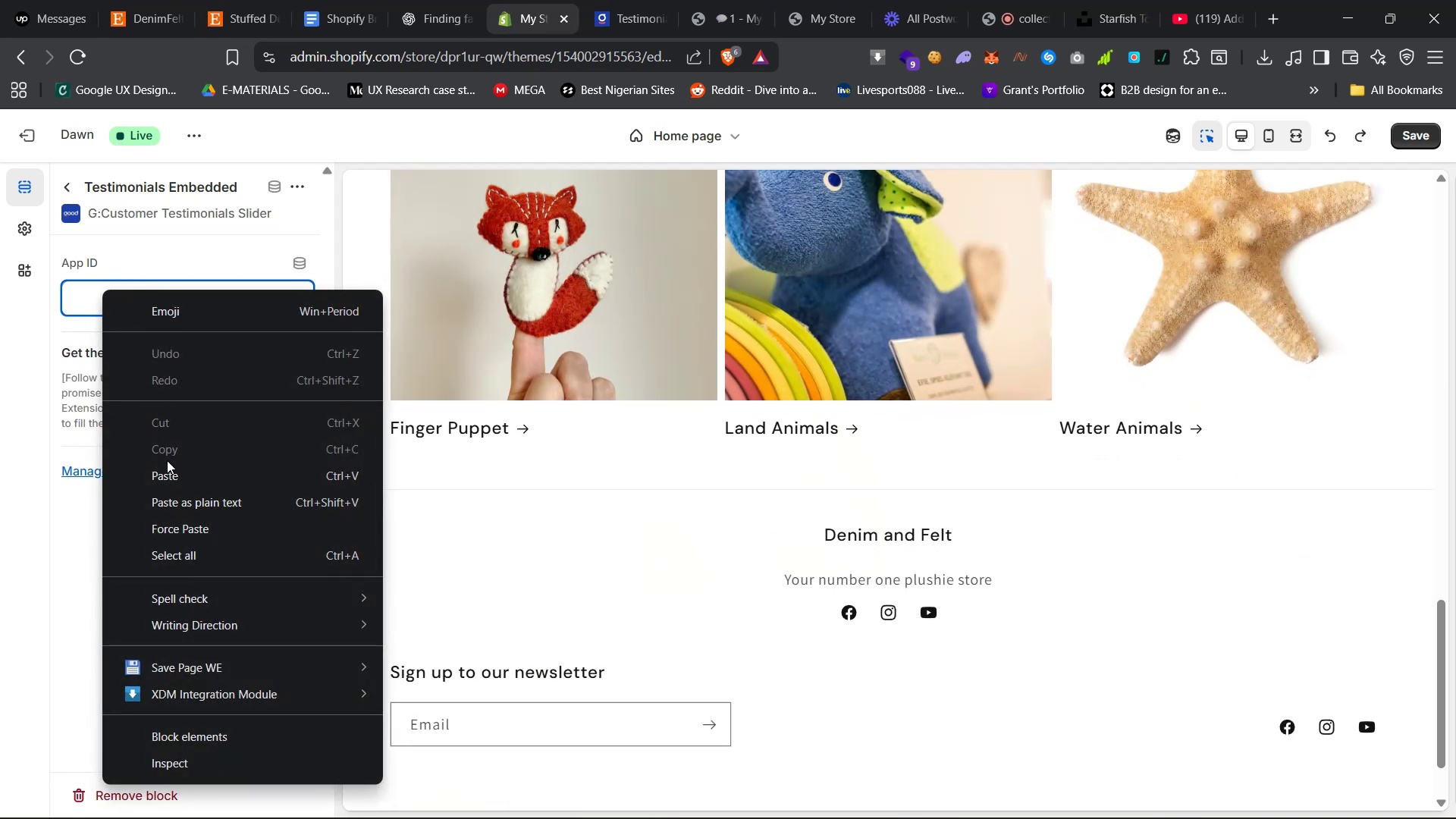 
left_click([161, 471])
 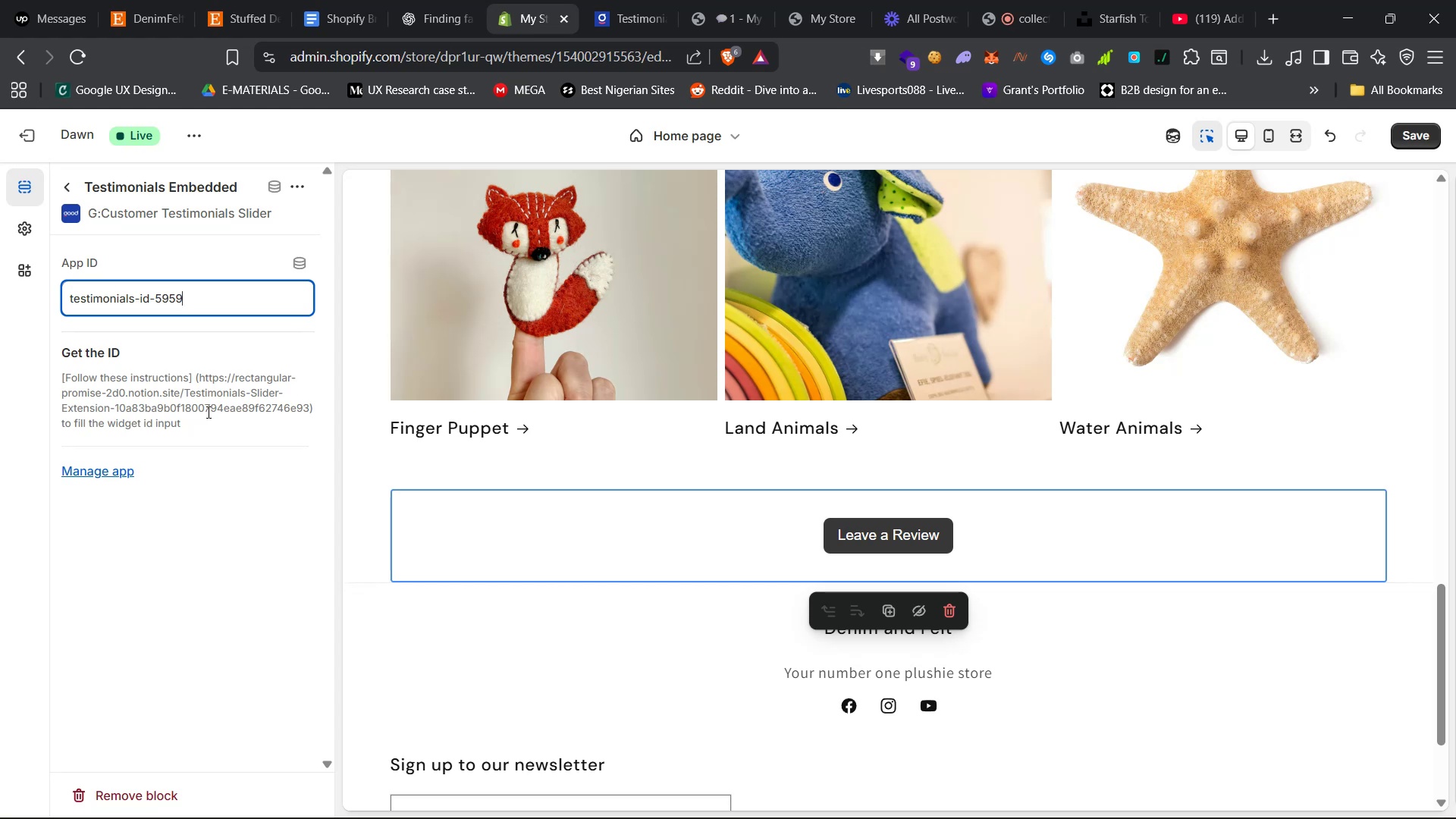 
wait(15.53)
 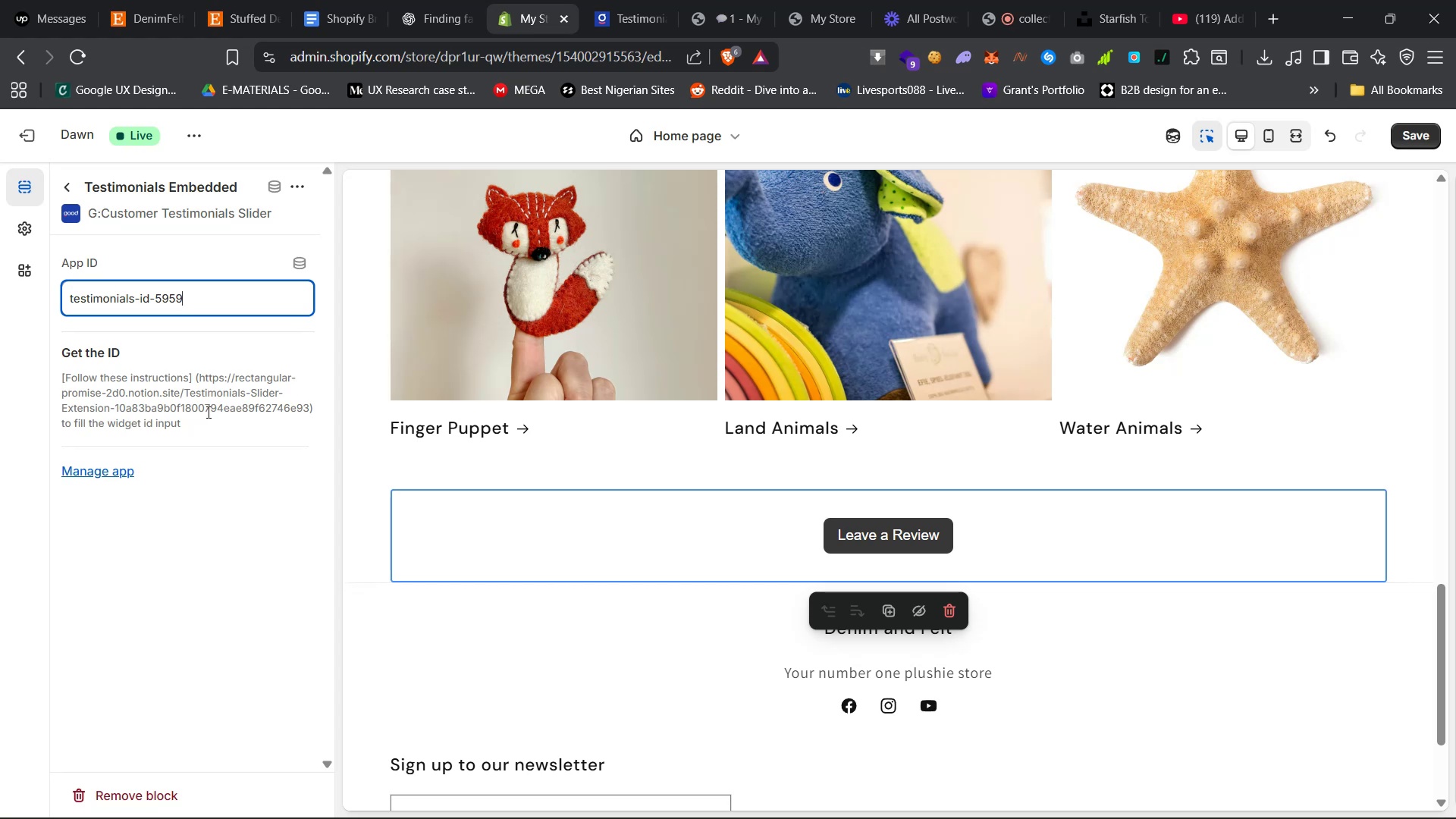 
left_click_drag(start_coordinate=[196, 379], to_coordinate=[311, 409])
 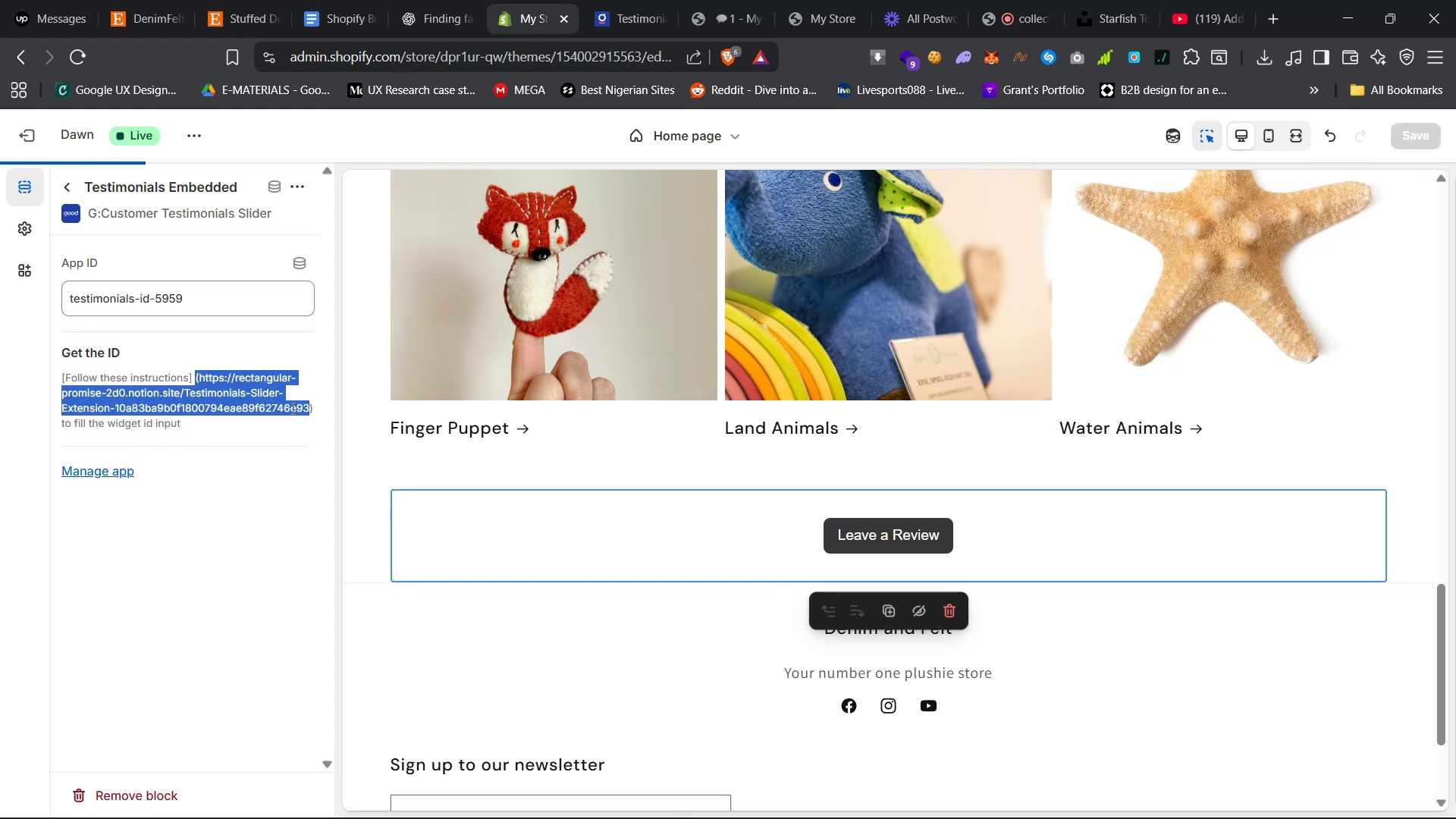 
right_click([290, 407])
 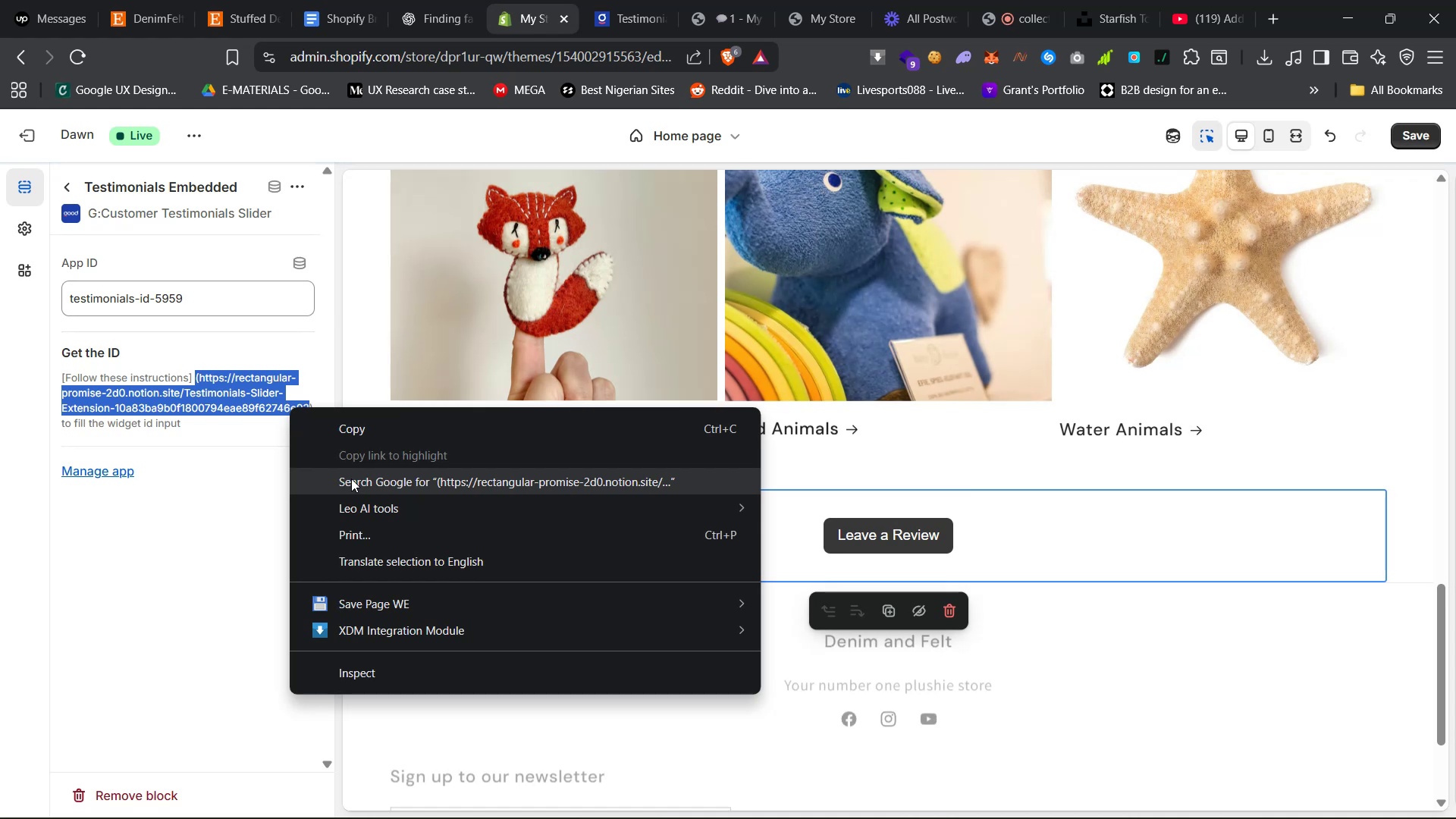 
left_click([353, 479])
 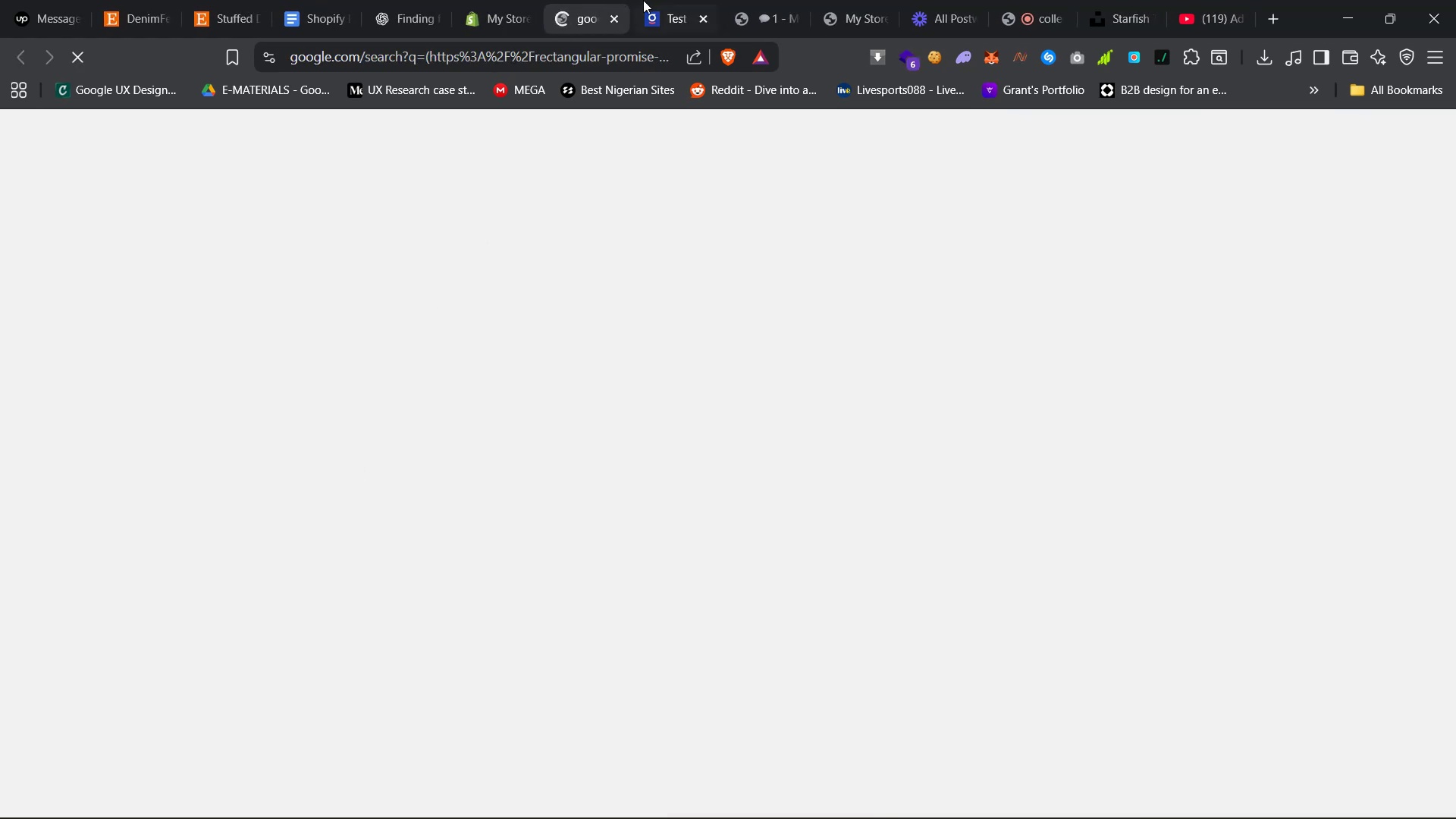 
left_click([661, 0])
 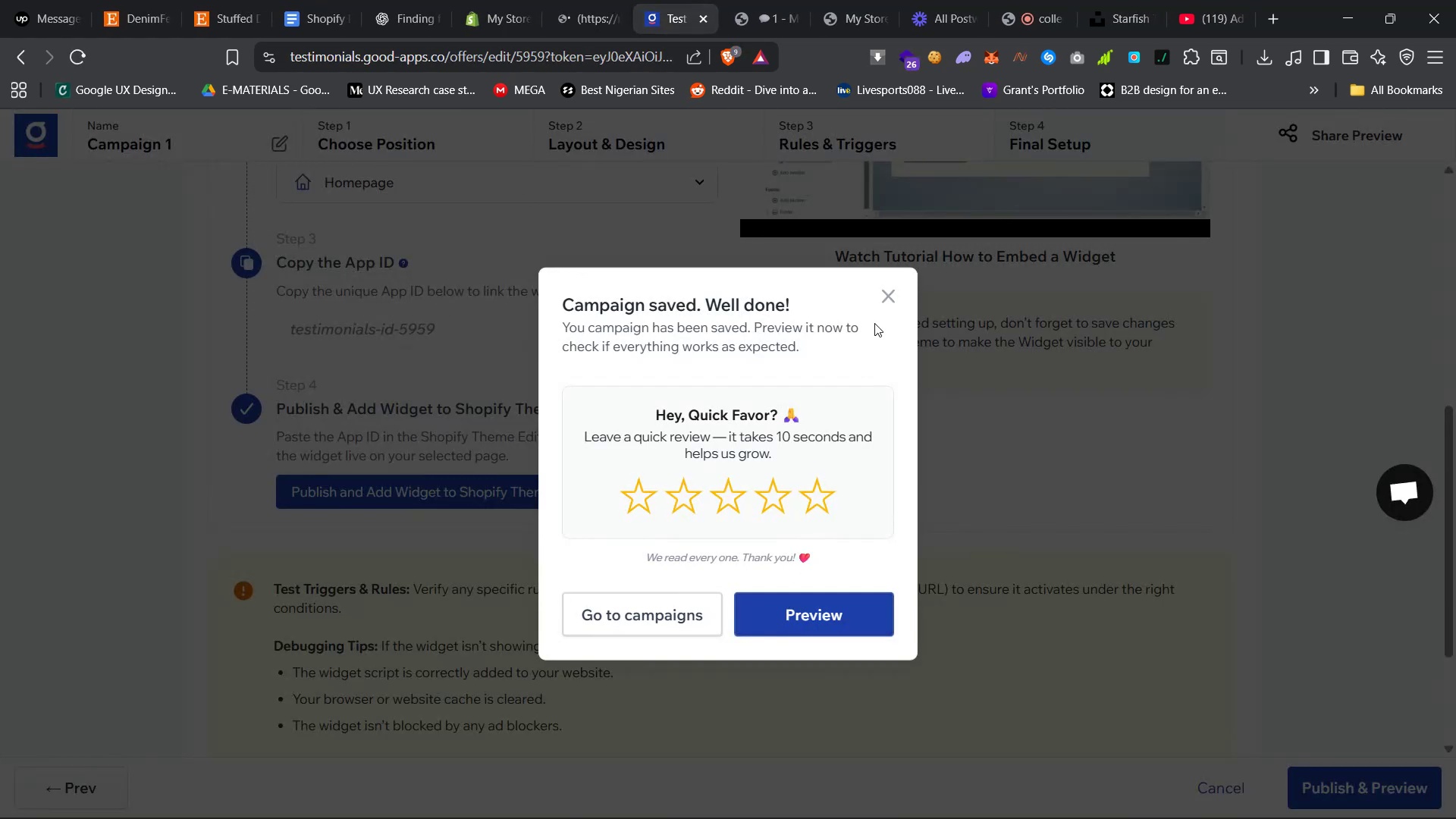 
left_click([884, 295])
 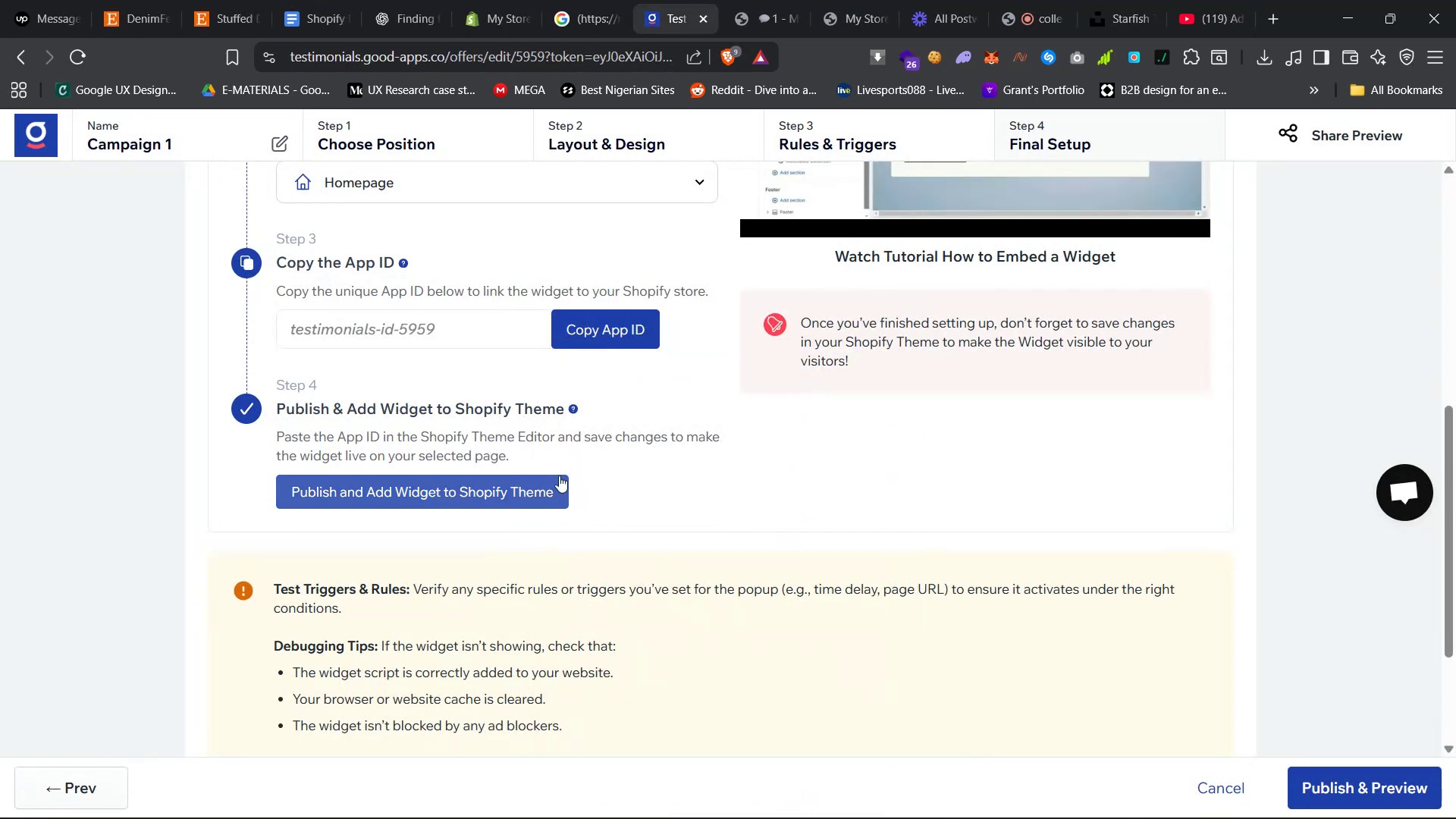 
scroll: coordinate [672, 437], scroll_direction: down, amount: 7.0
 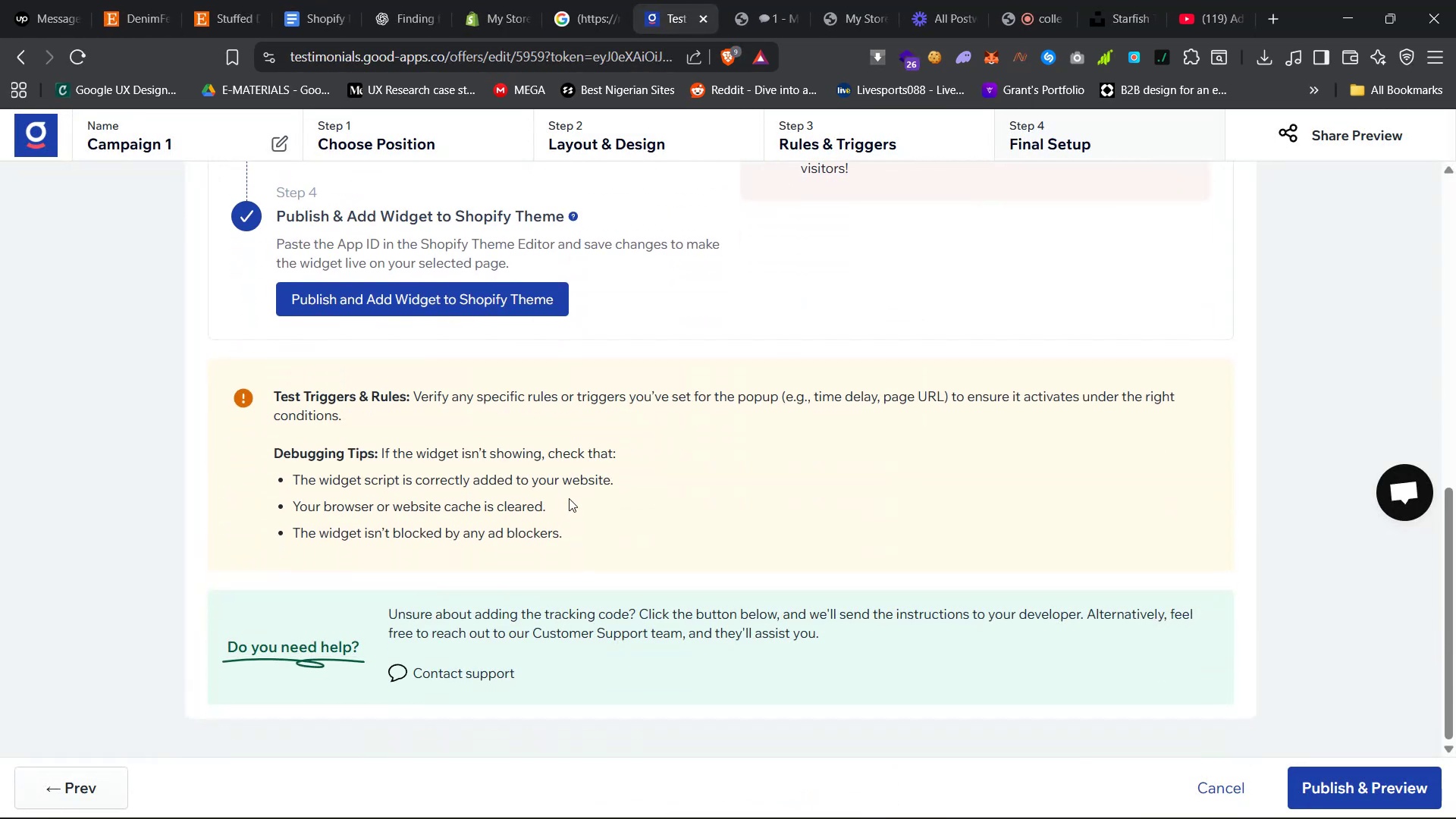 
wait(5.81)
 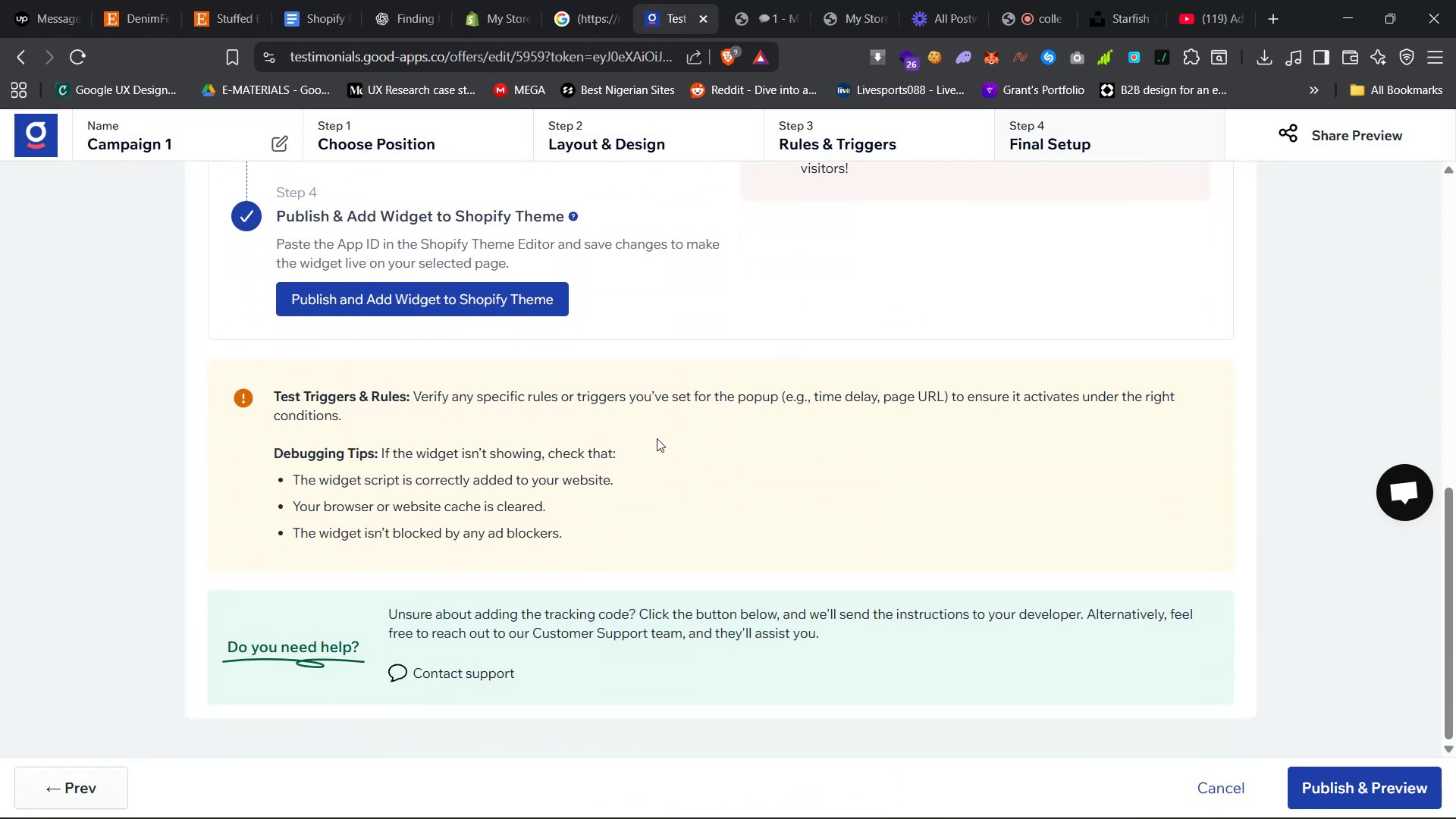 
left_click([1348, 789])
 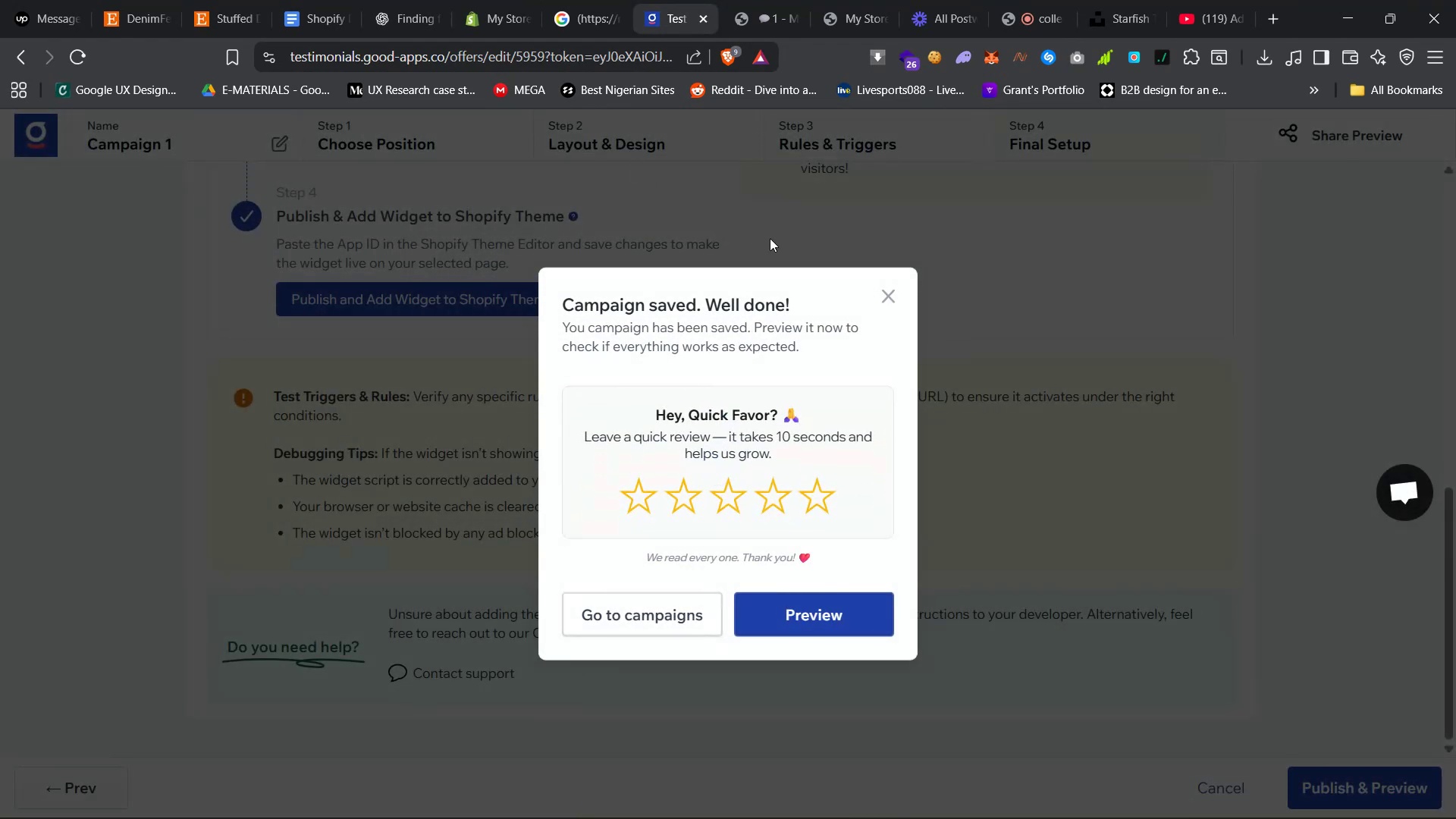 
left_click([881, 290])
 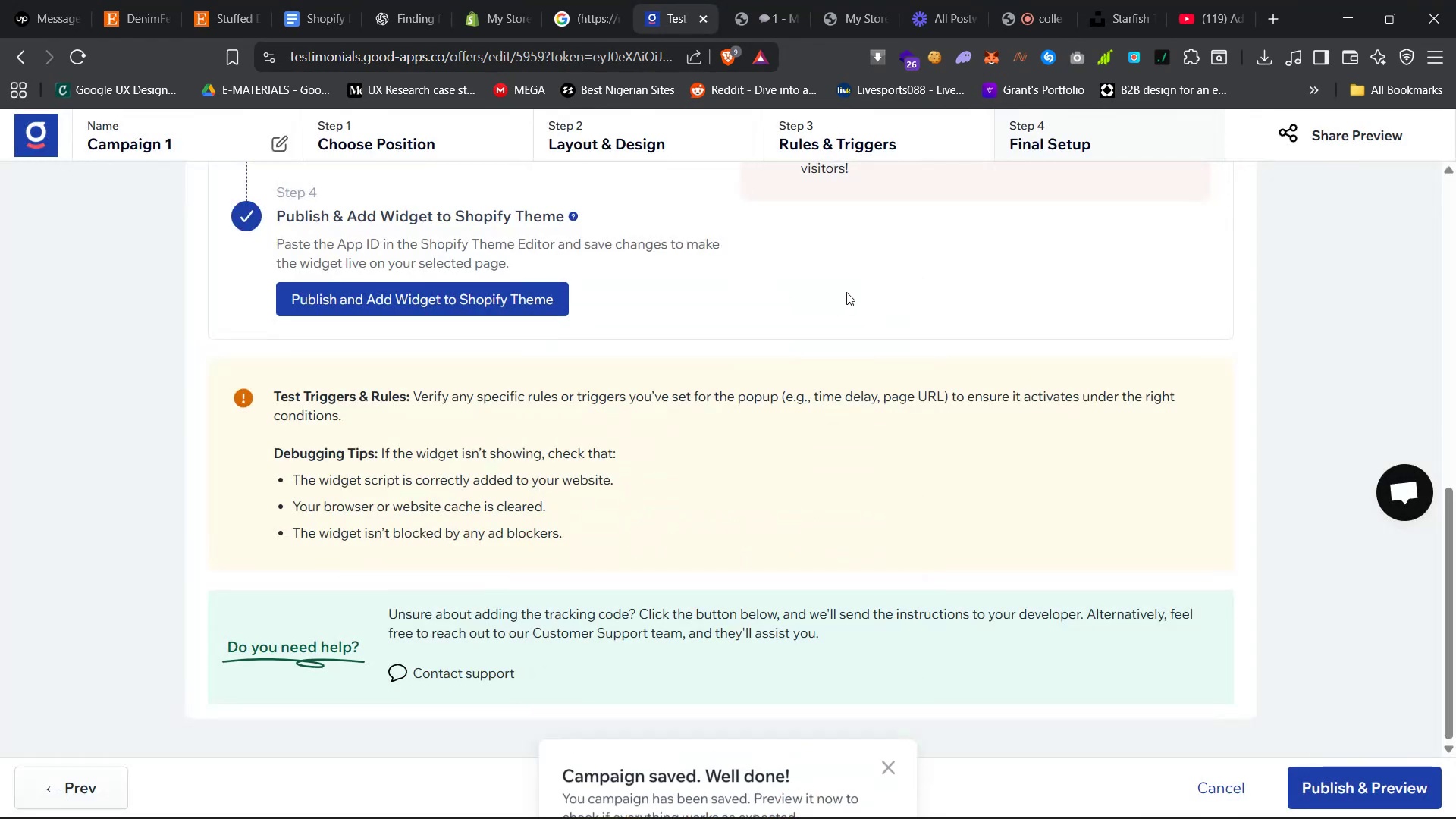 
scroll: coordinate [836, 295], scroll_direction: up, amount: 35.0
 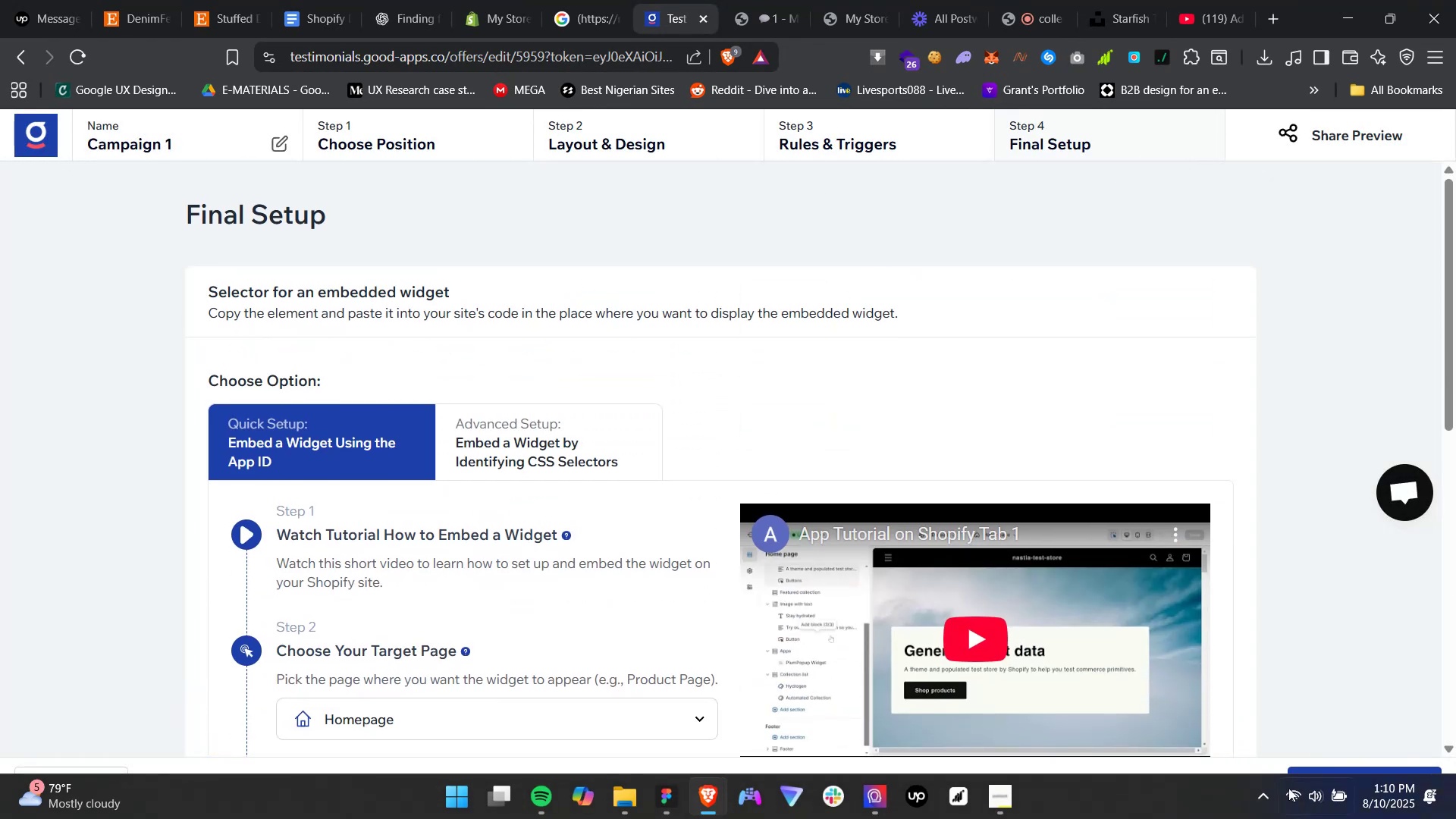 
left_click([1348, 779])
 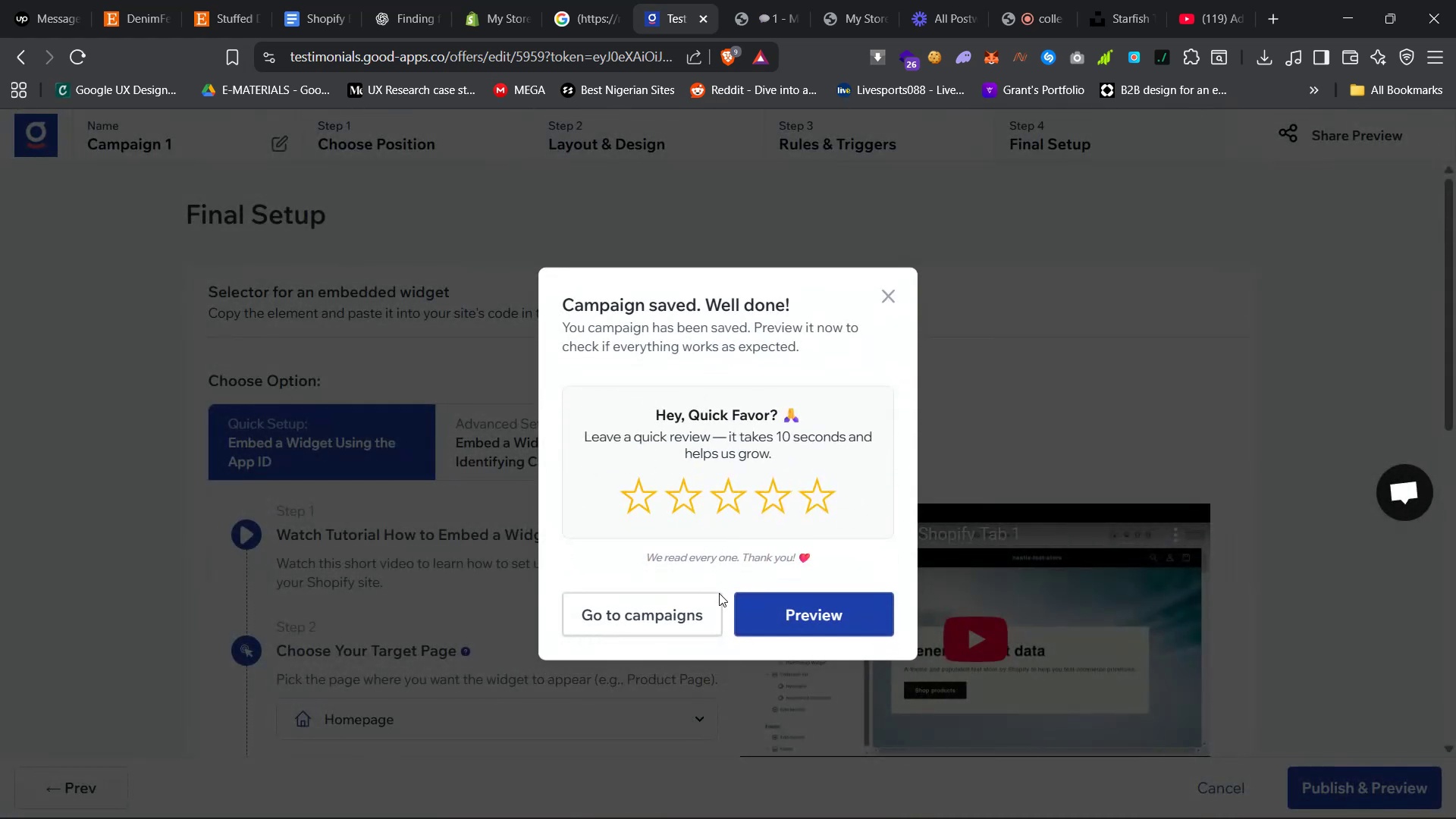 
left_click([694, 607])
 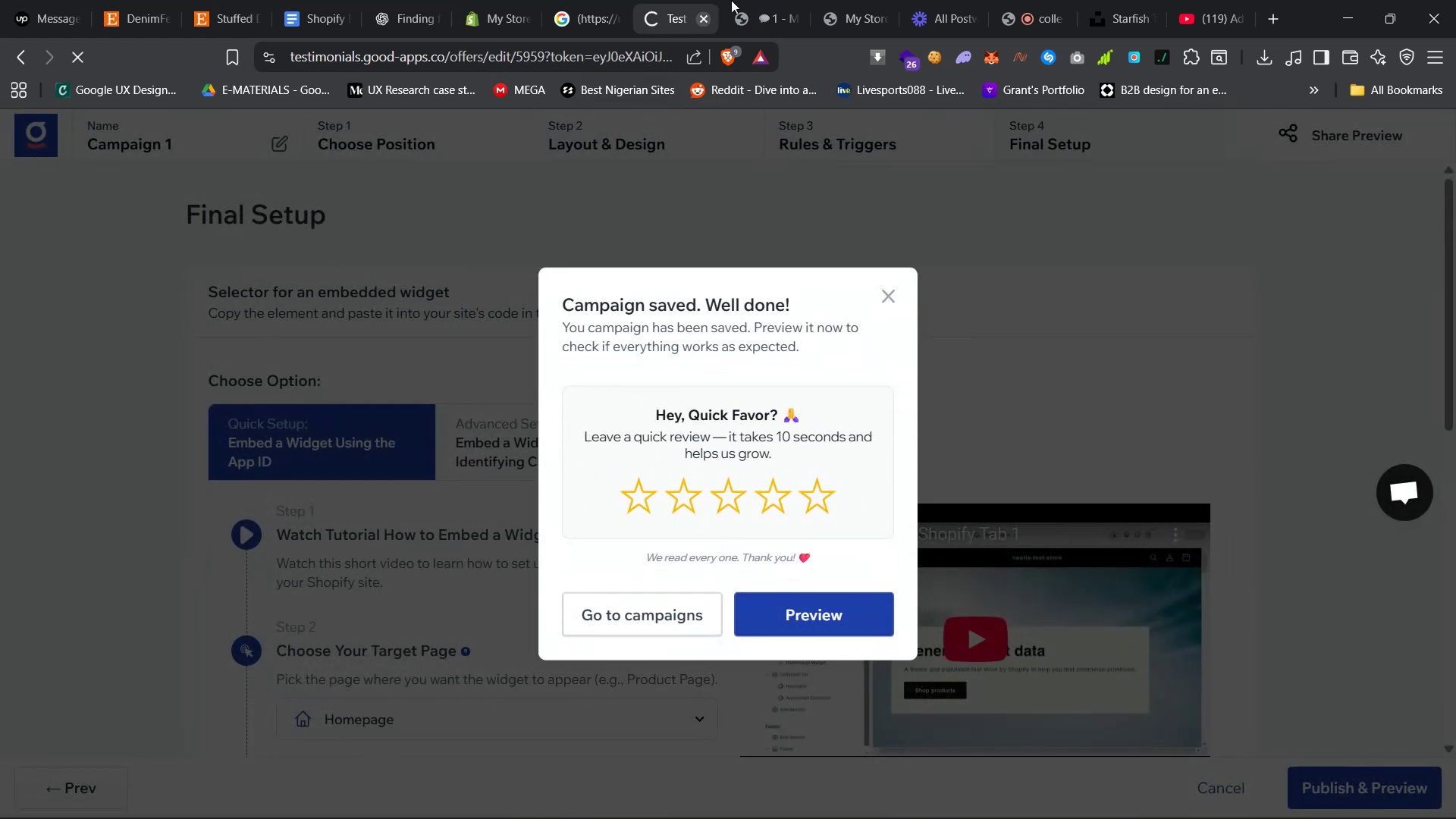 
left_click([749, 0])
 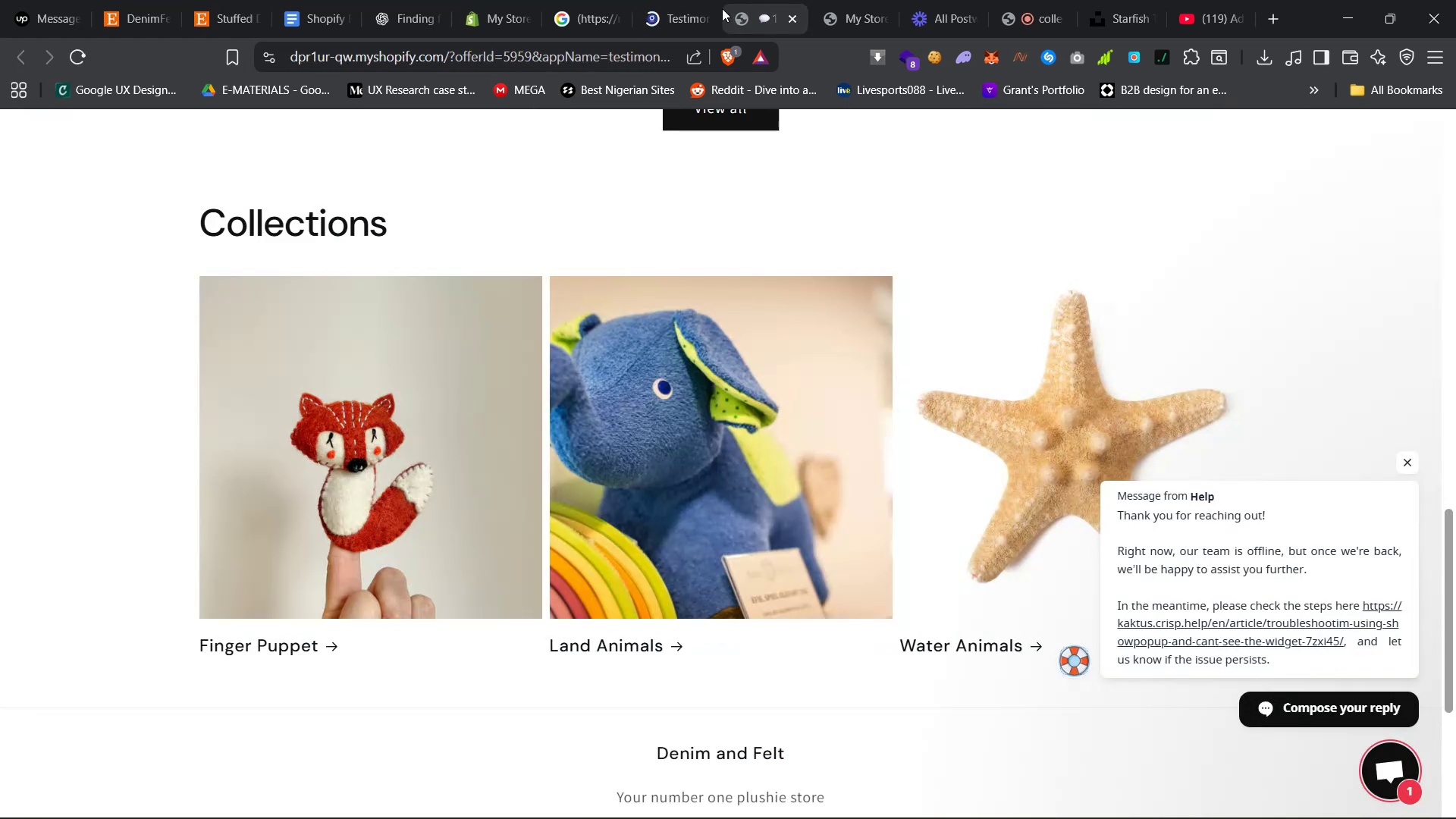 
scroll: coordinate [706, 243], scroll_direction: down, amount: 6.0
 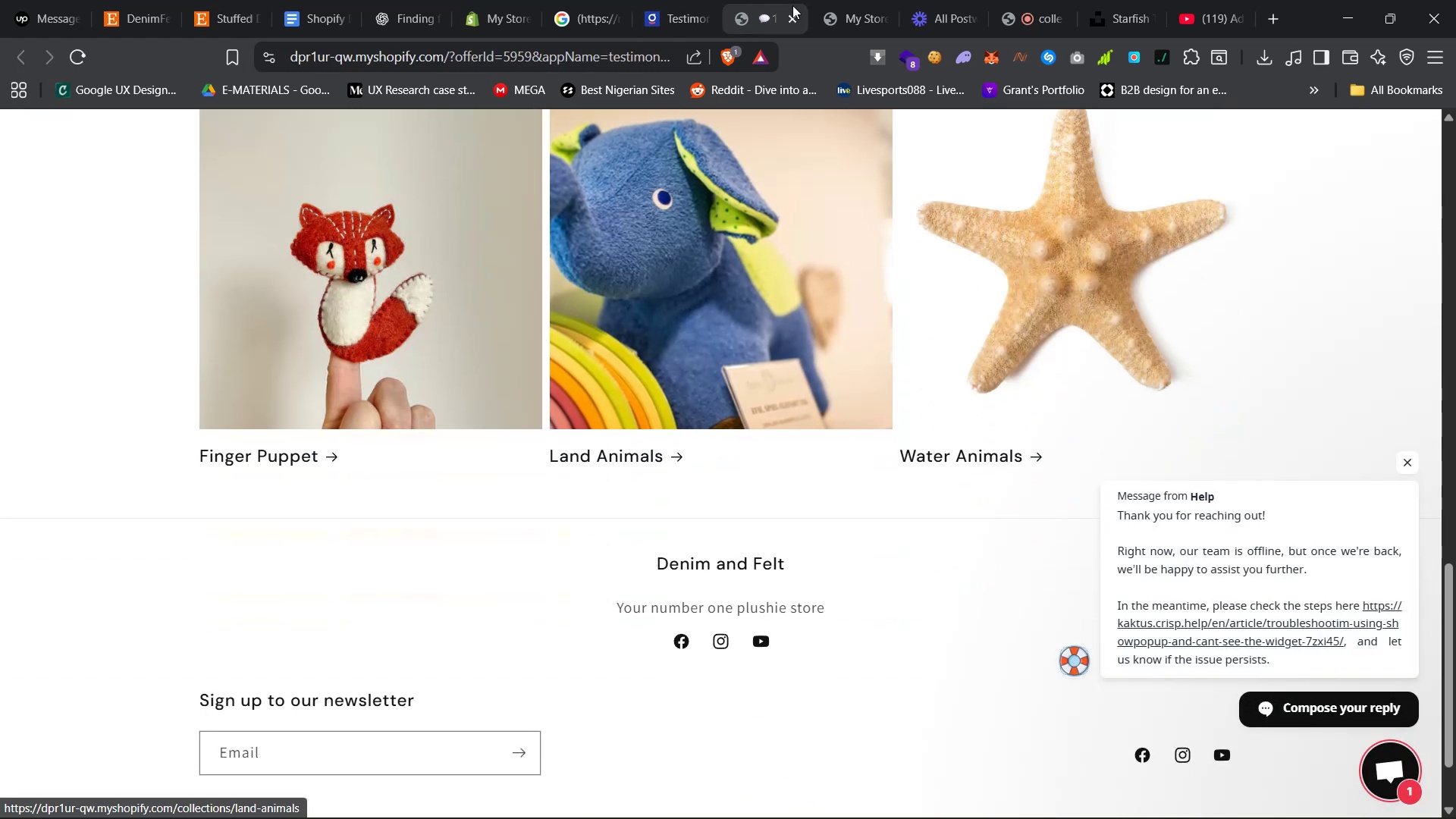 
left_click([792, 15])
 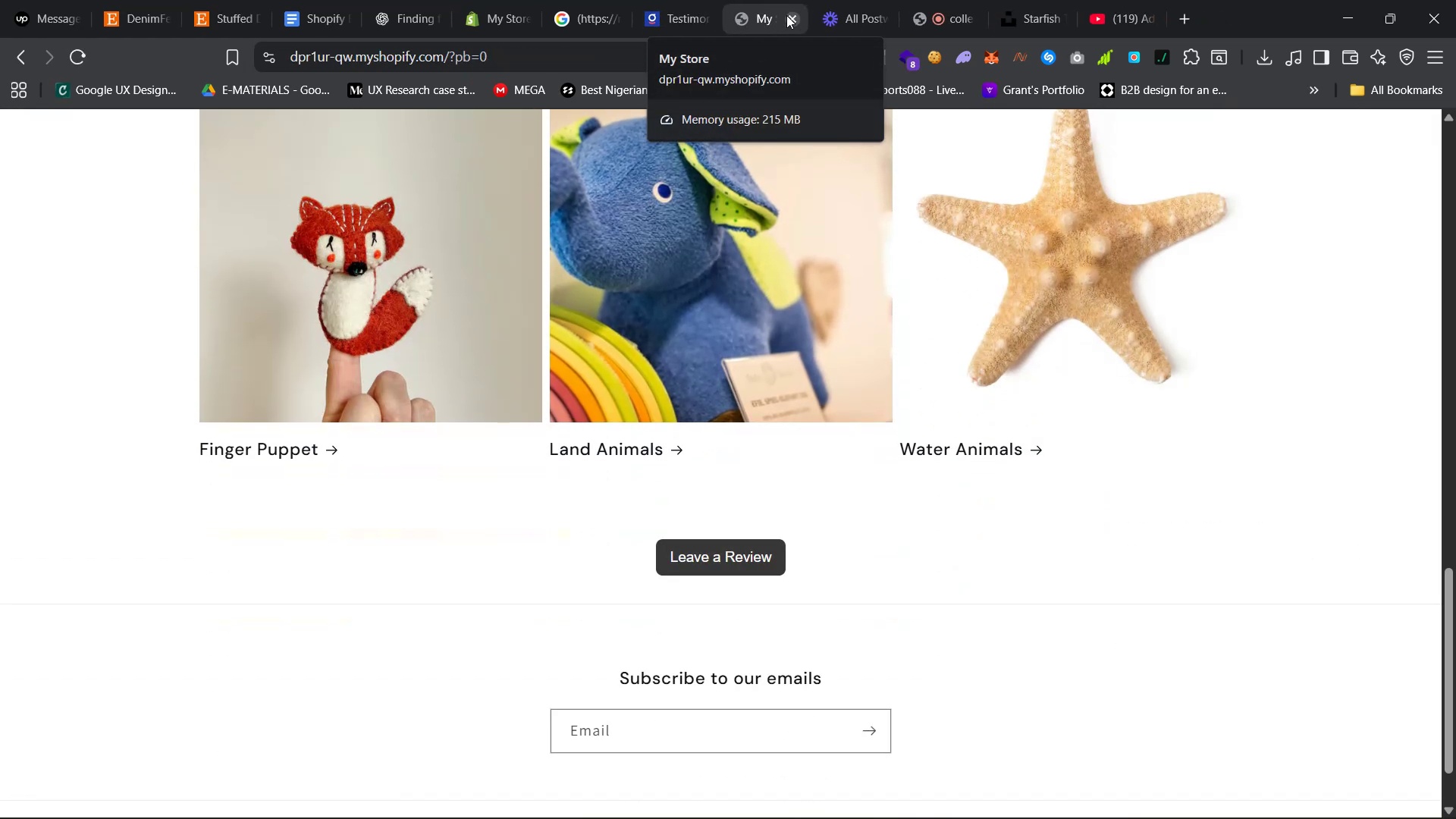 
left_click([662, 0])
 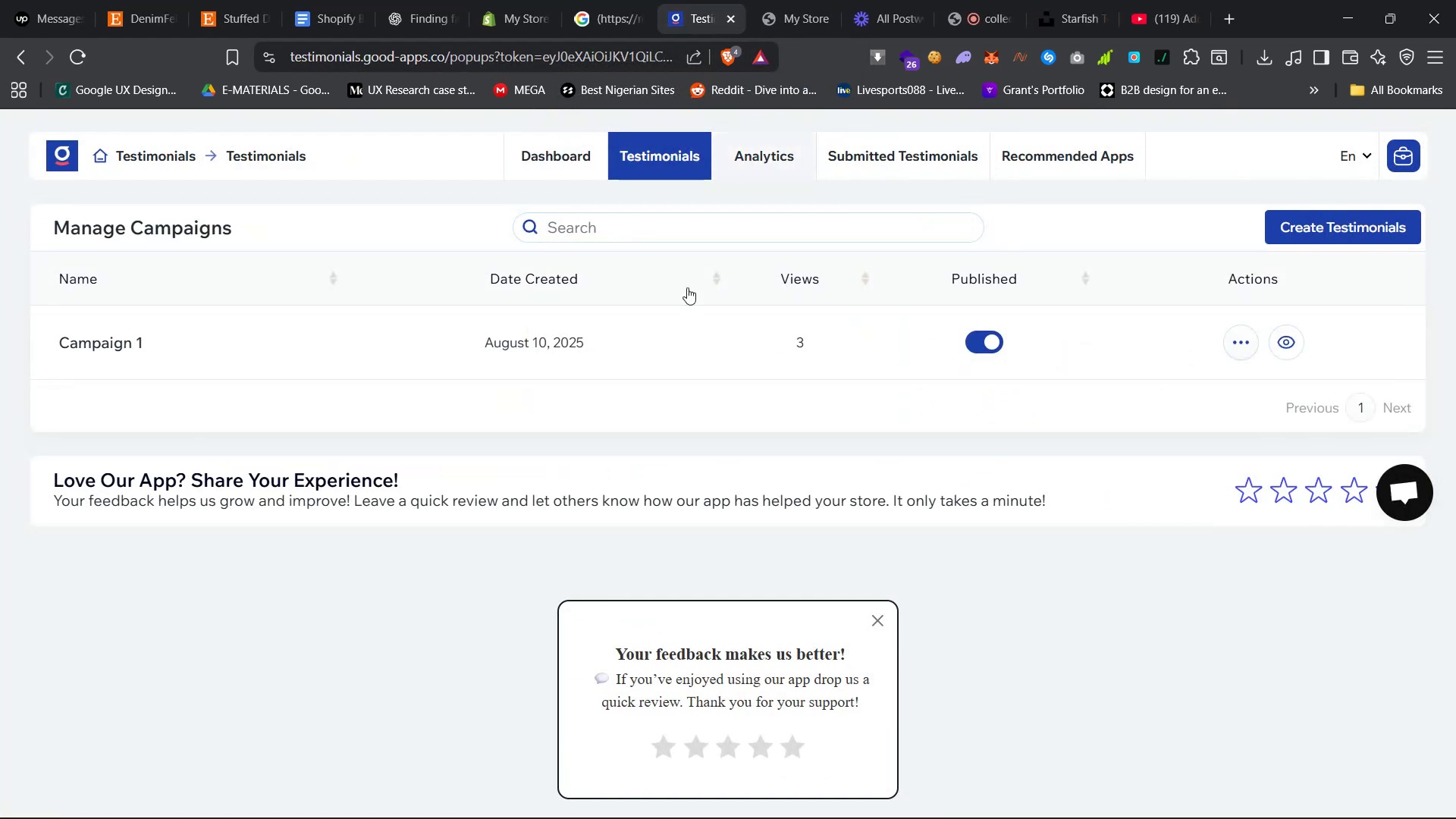 
left_click([779, 150])
 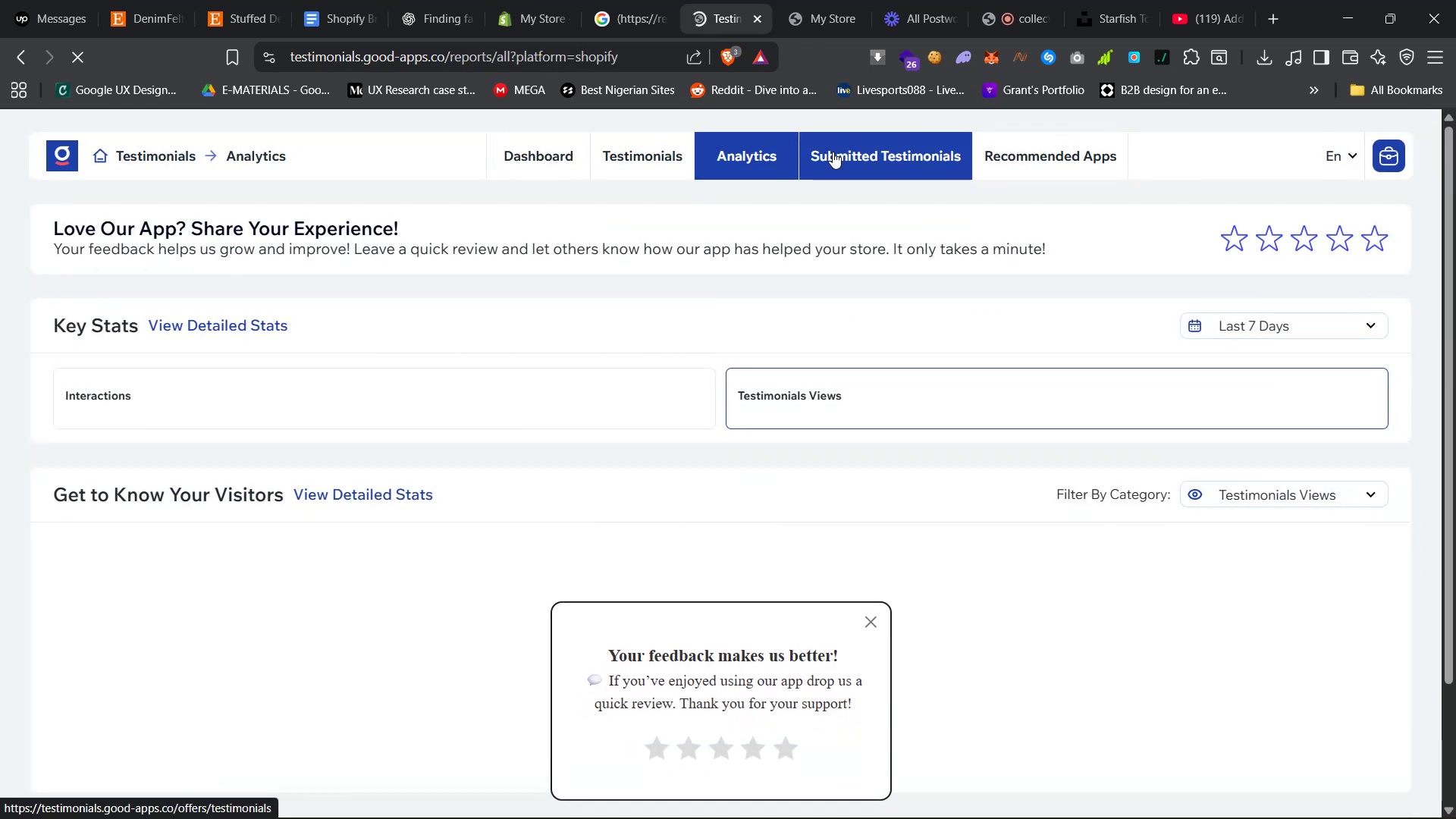 
left_click([833, 152])
 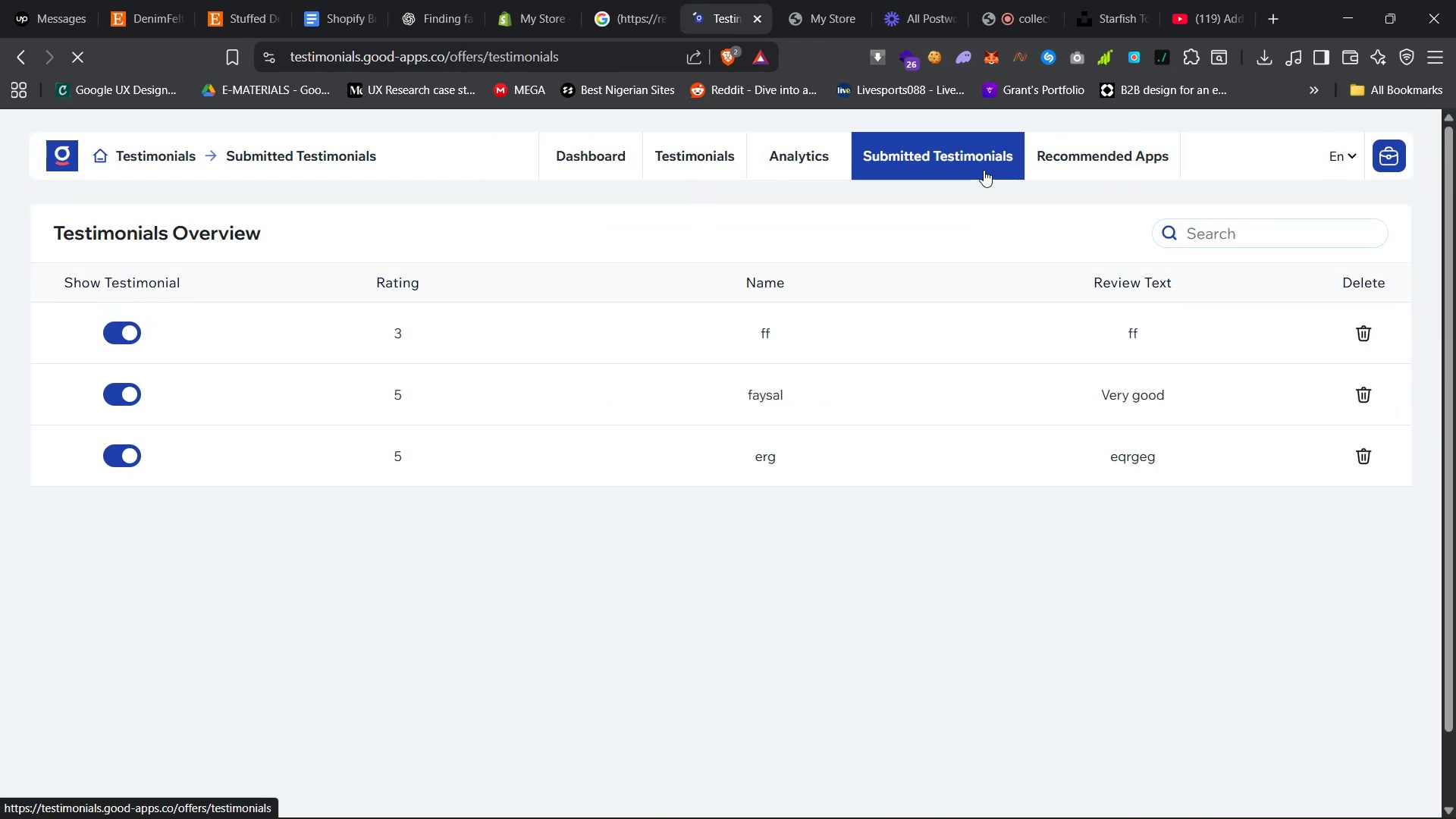 
left_click([1097, 153])
 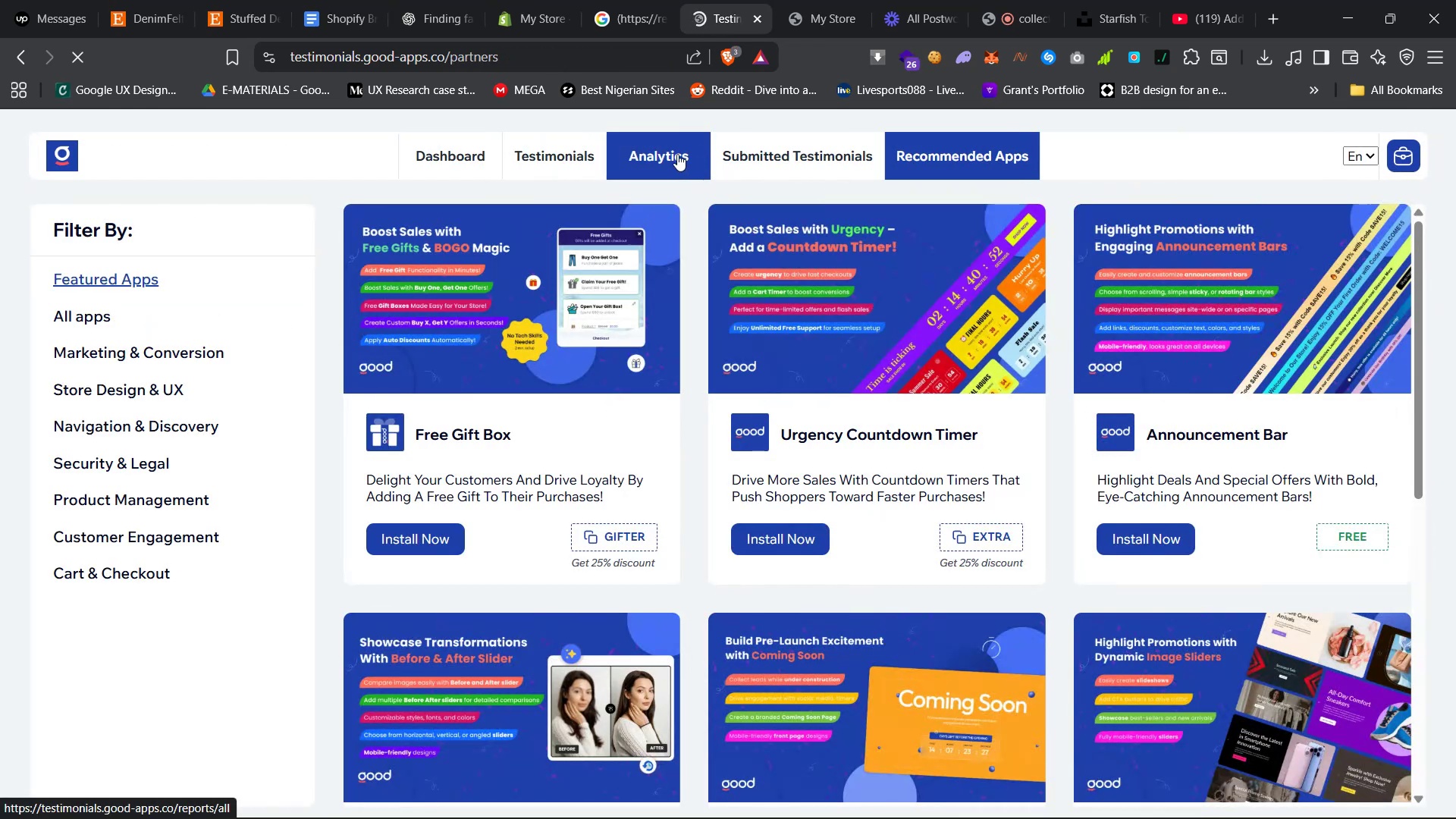 
left_click([467, 149])
 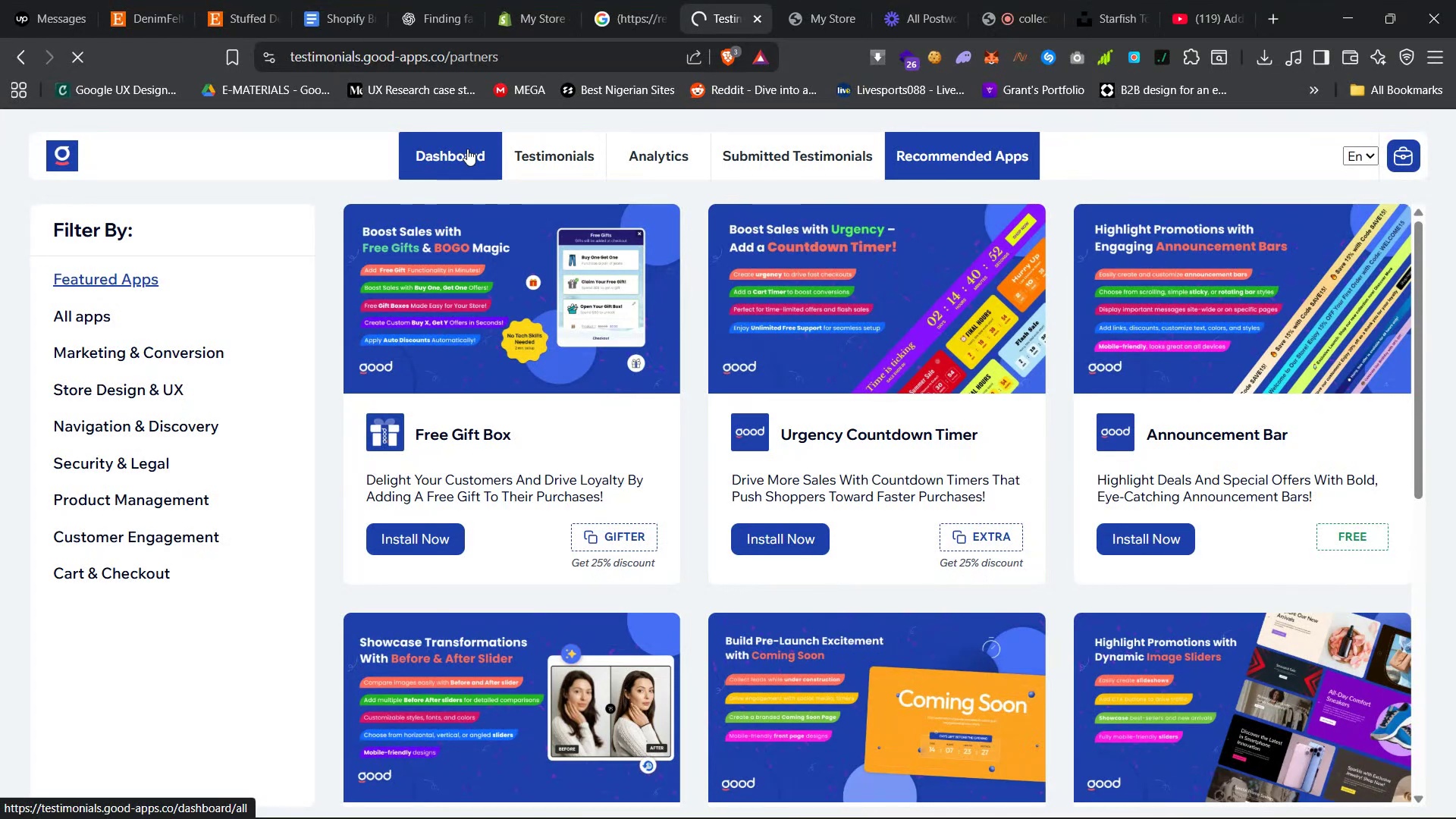 
left_click([621, 0])
 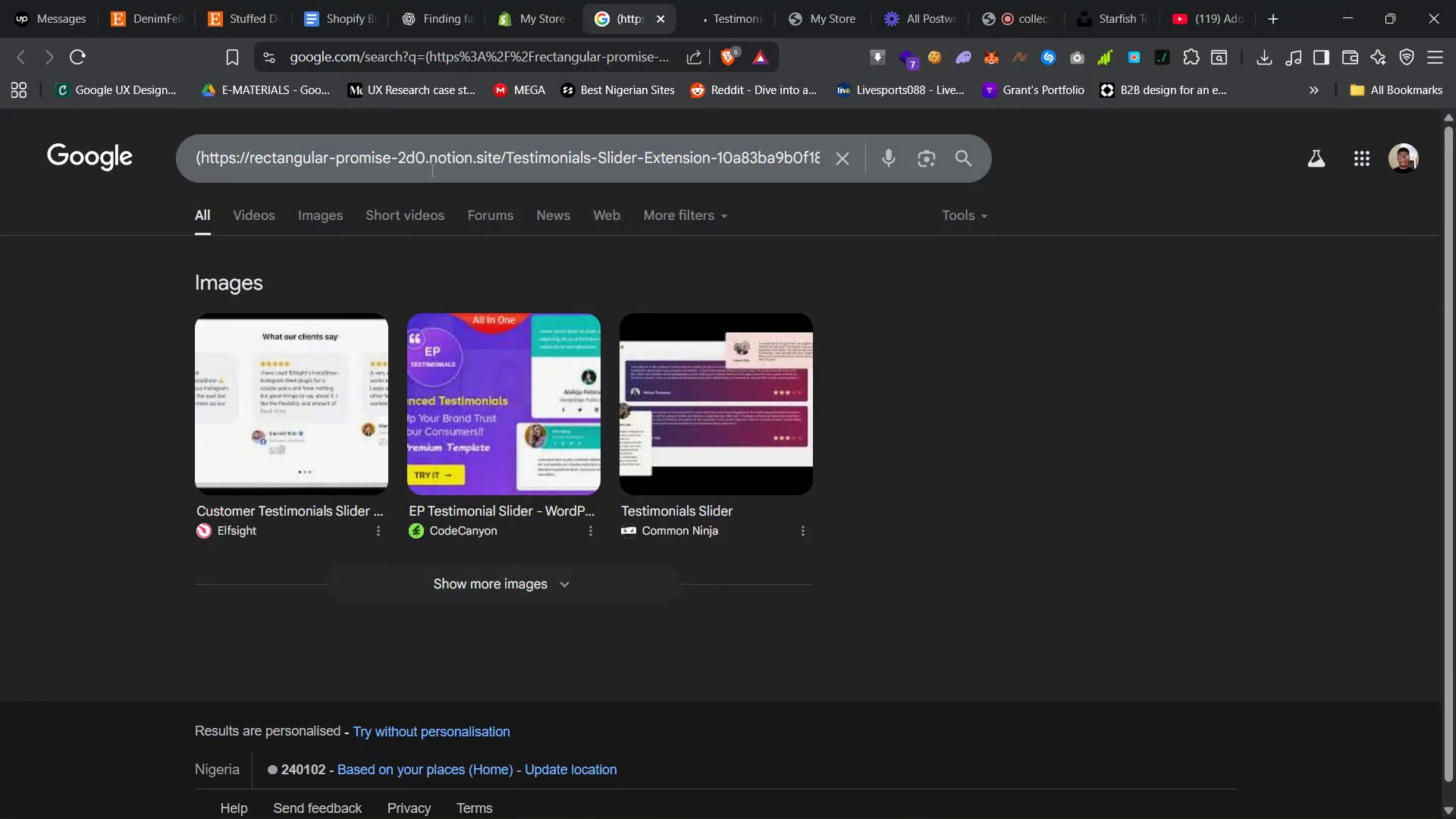 
left_click([453, 155])
 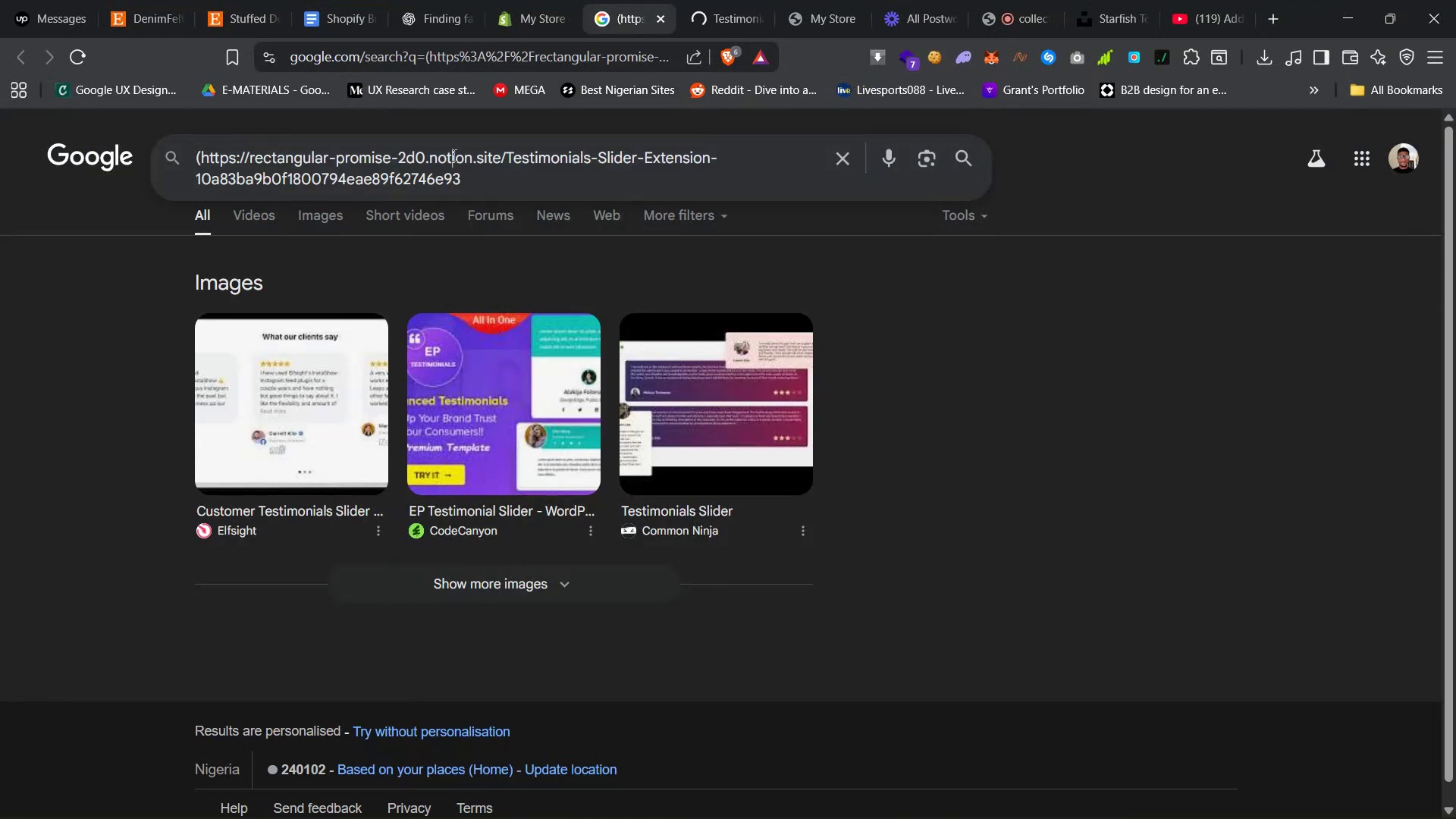 
key(Control+A)
 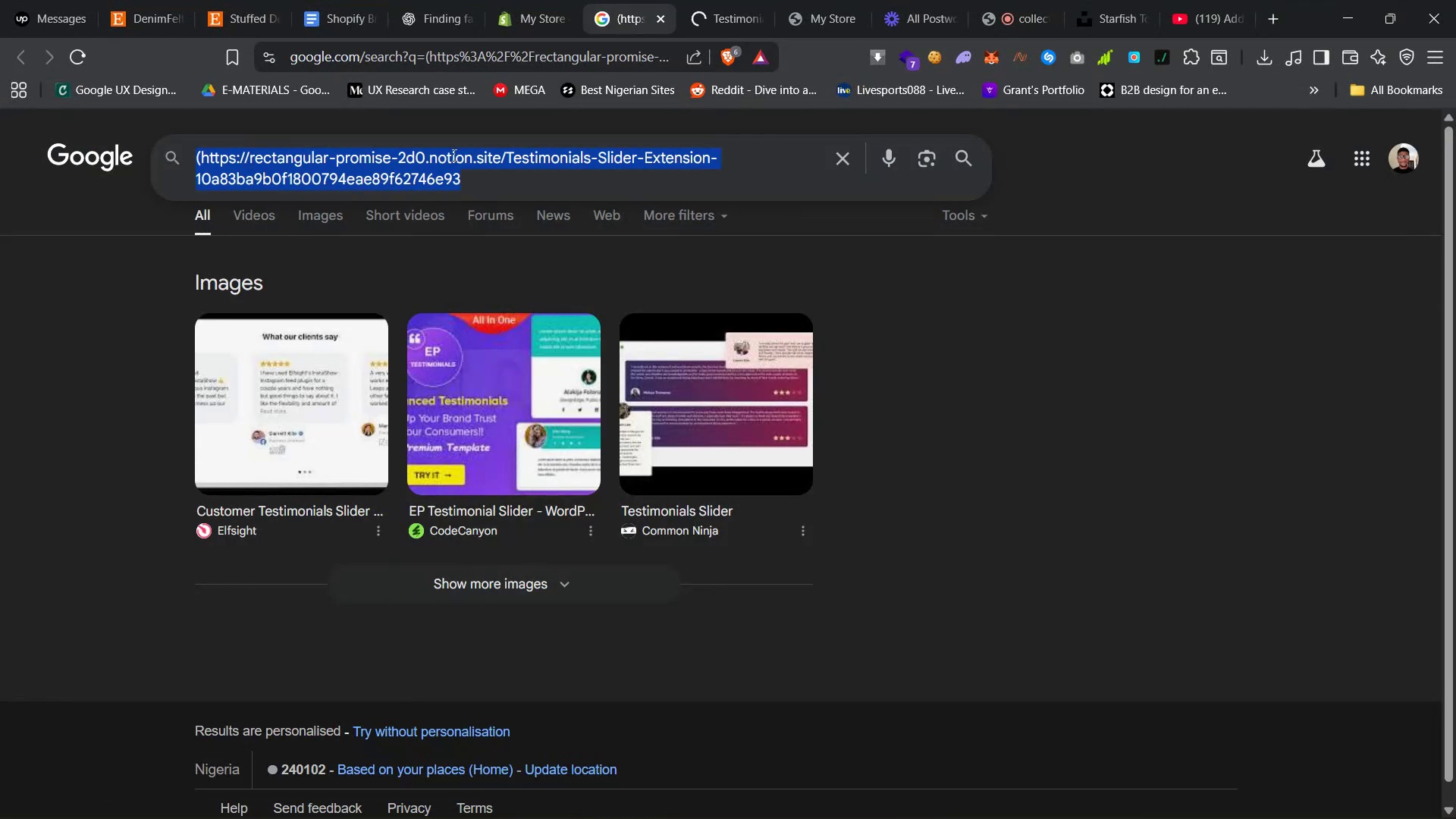 
key(Control+C)
 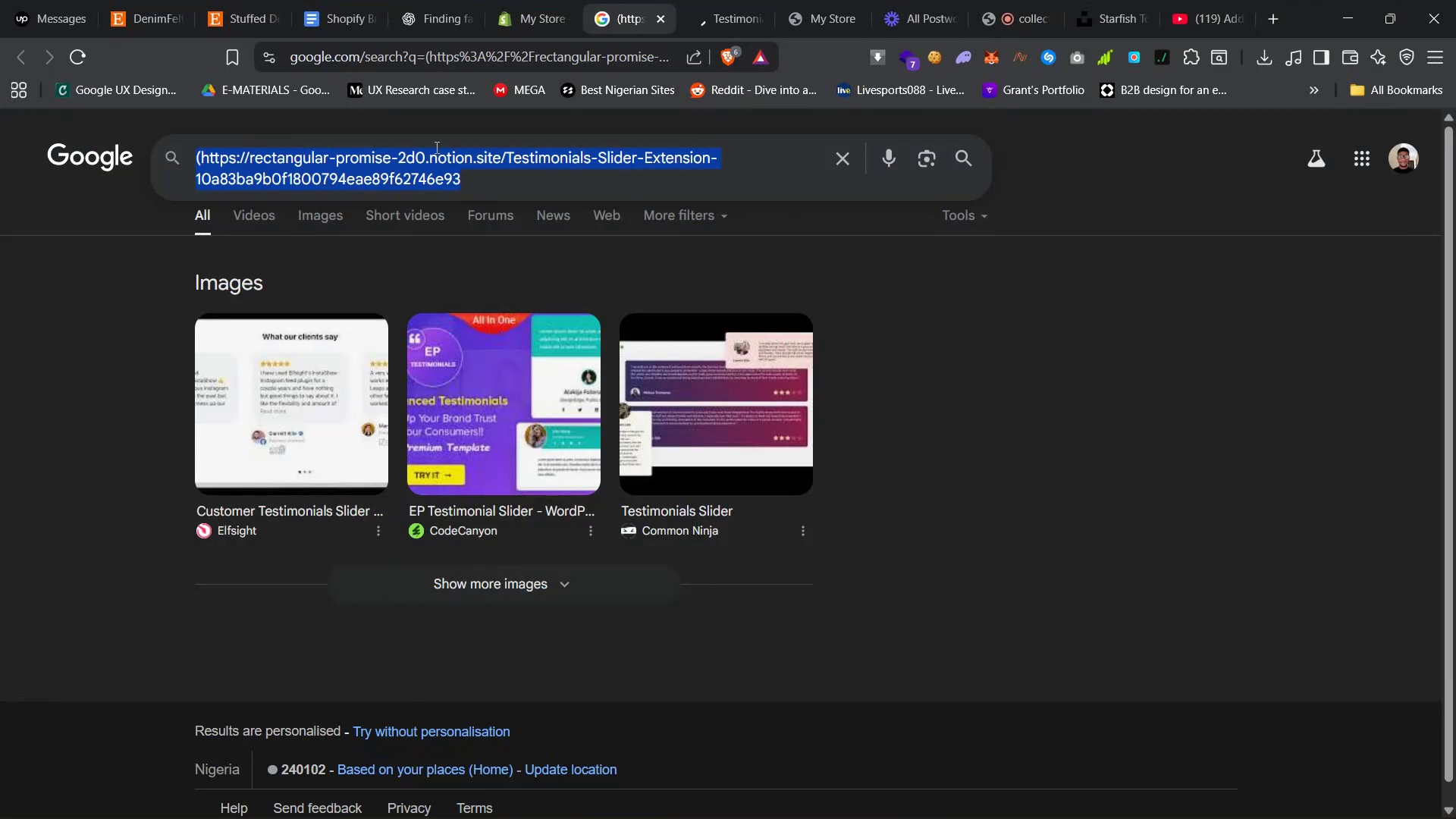 
key(Control+C)
 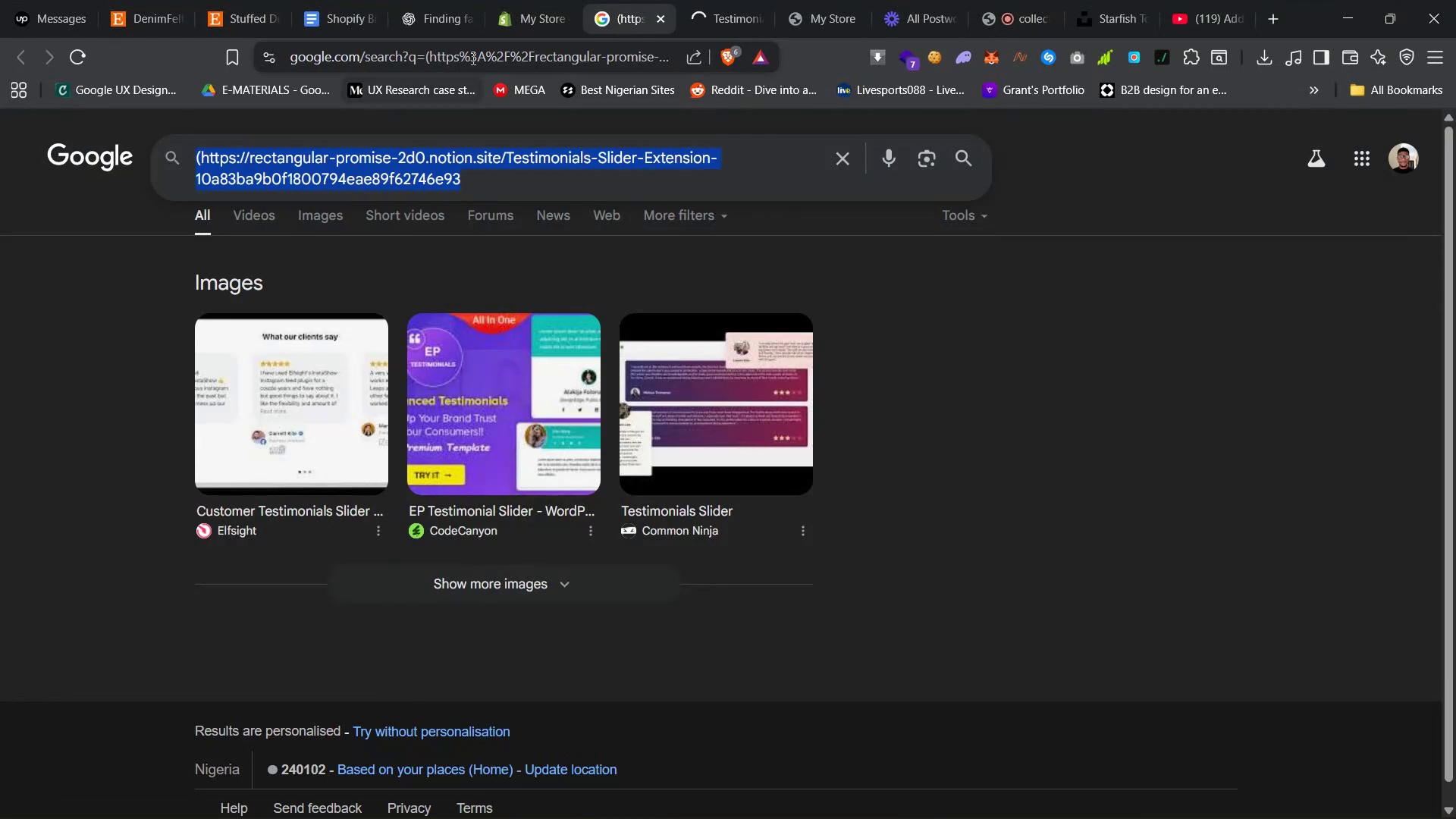 
left_click([482, 44])
 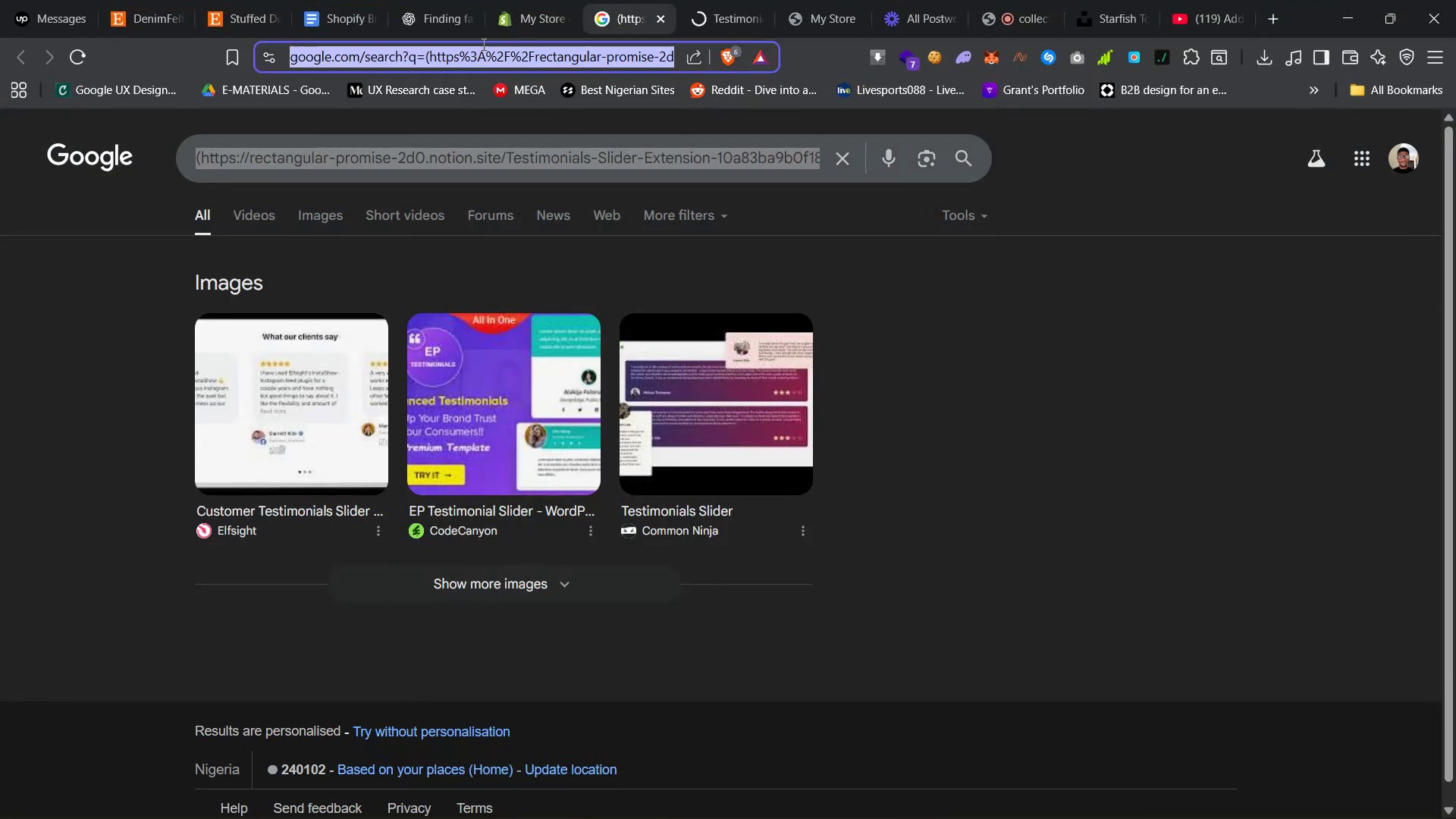 
key(Control+V)
 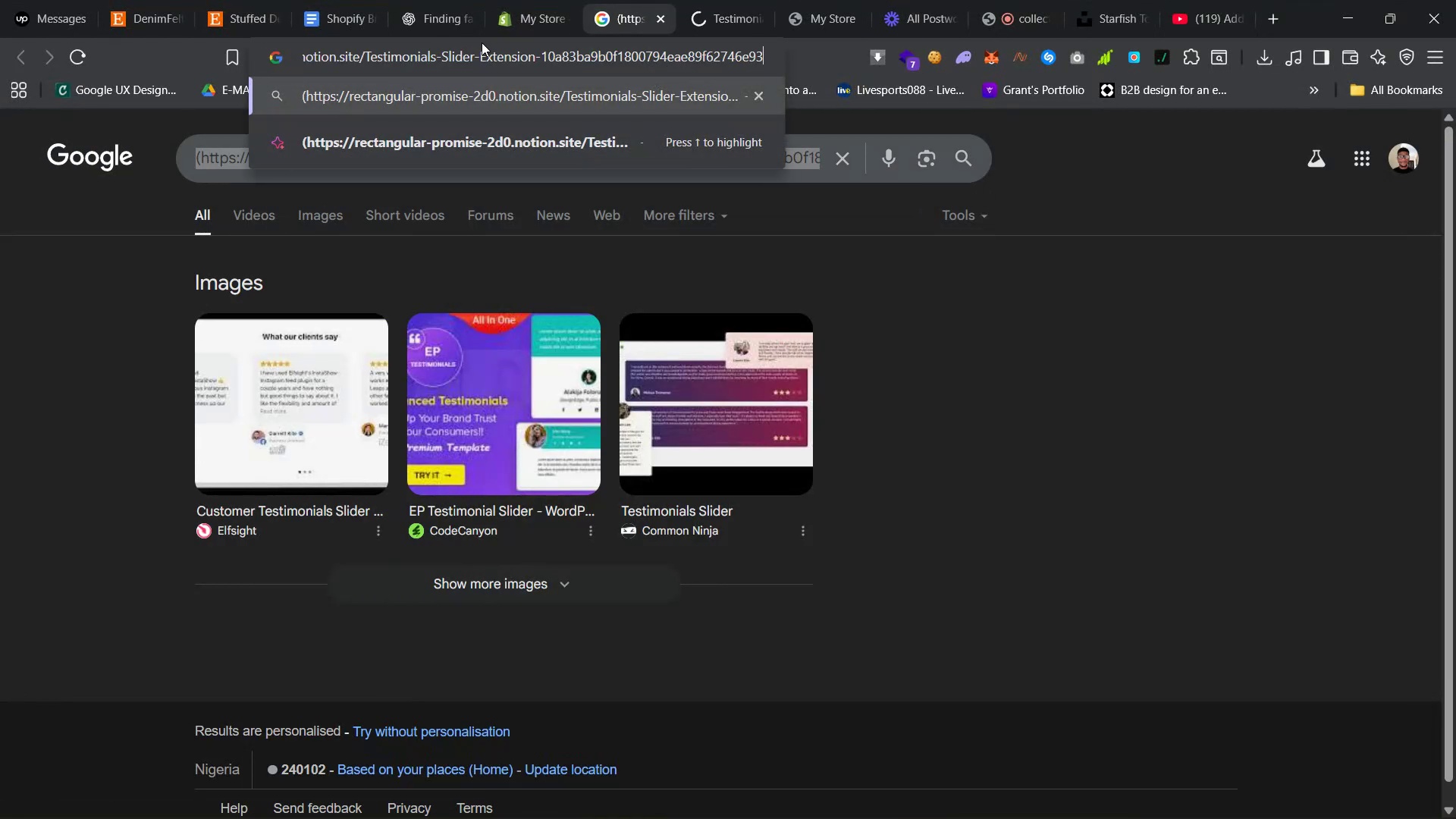 
hold_key(key=ArrowLeft, duration=1.52)
 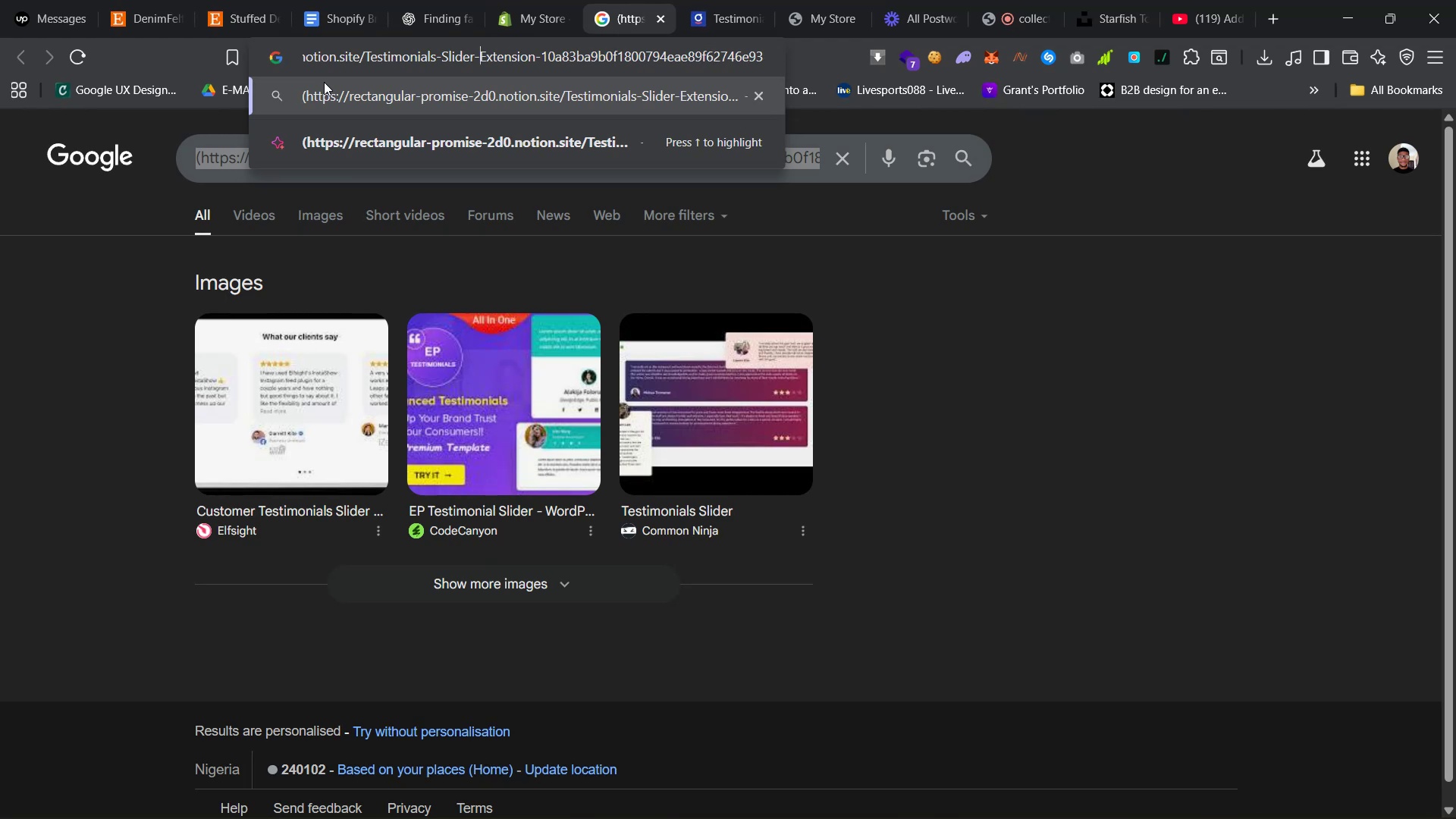 
hold_key(key=ArrowLeft, duration=1.5)
 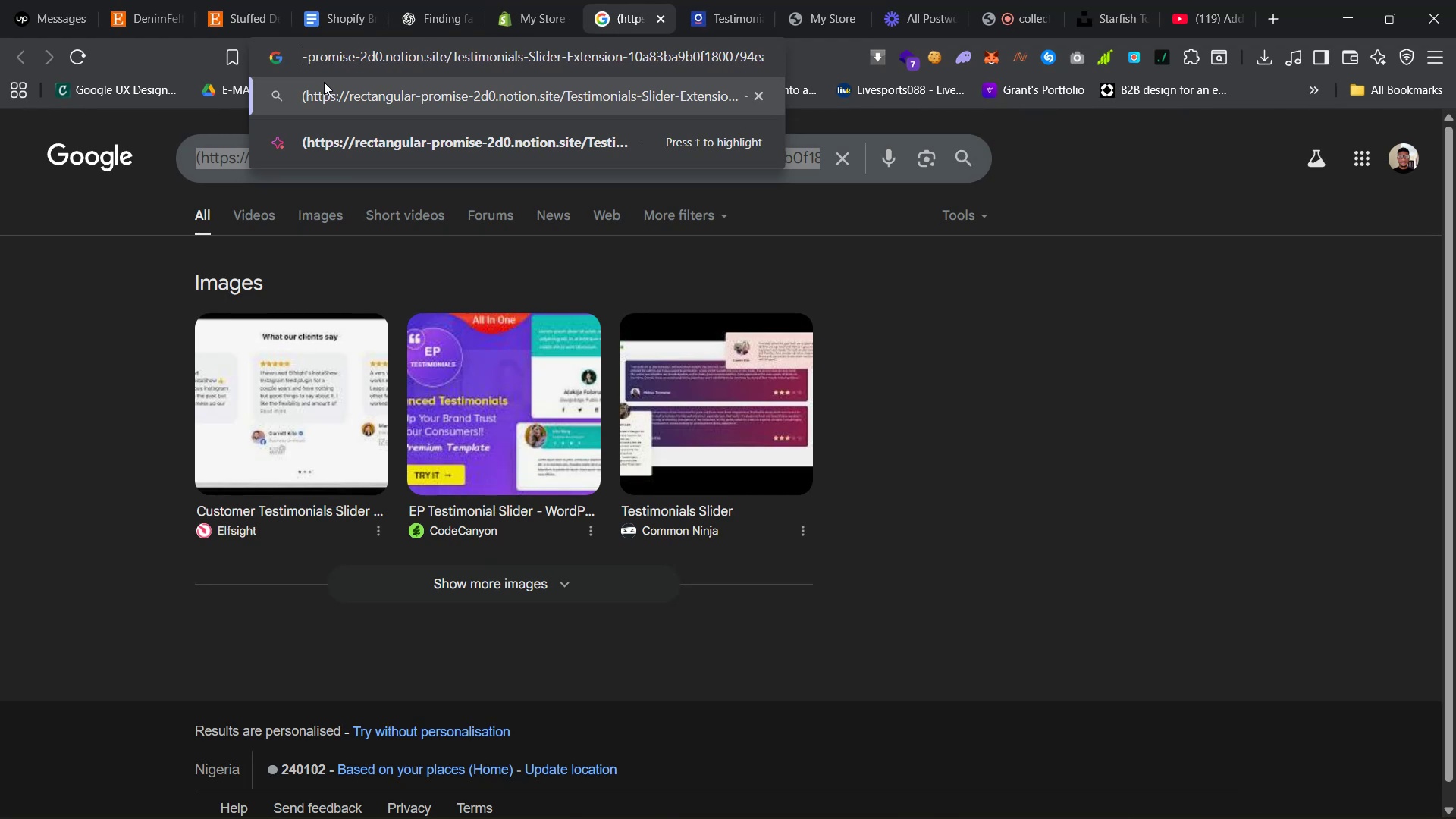 
hold_key(key=ArrowLeft, duration=1.51)
 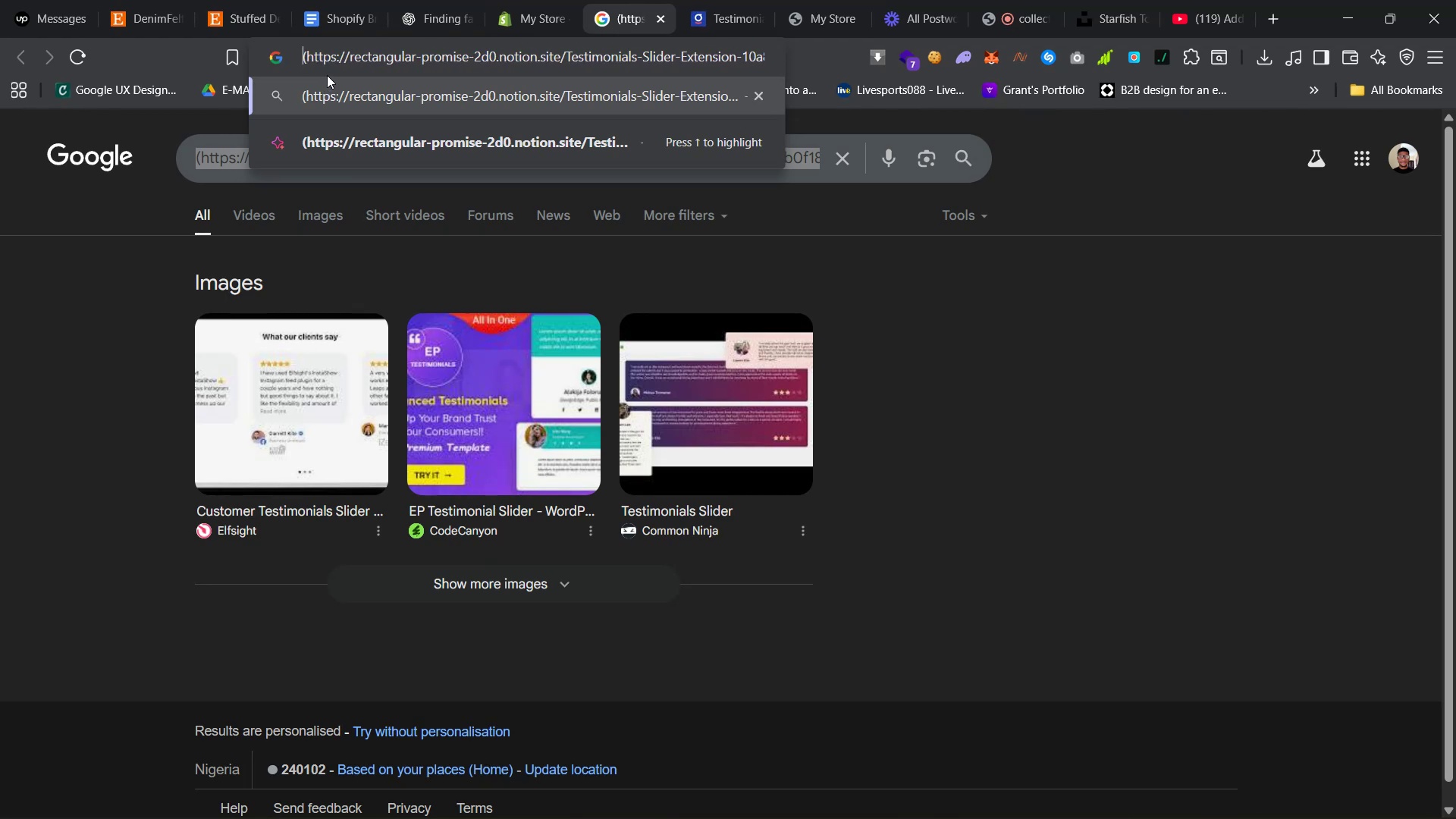 
key(ArrowLeft)
 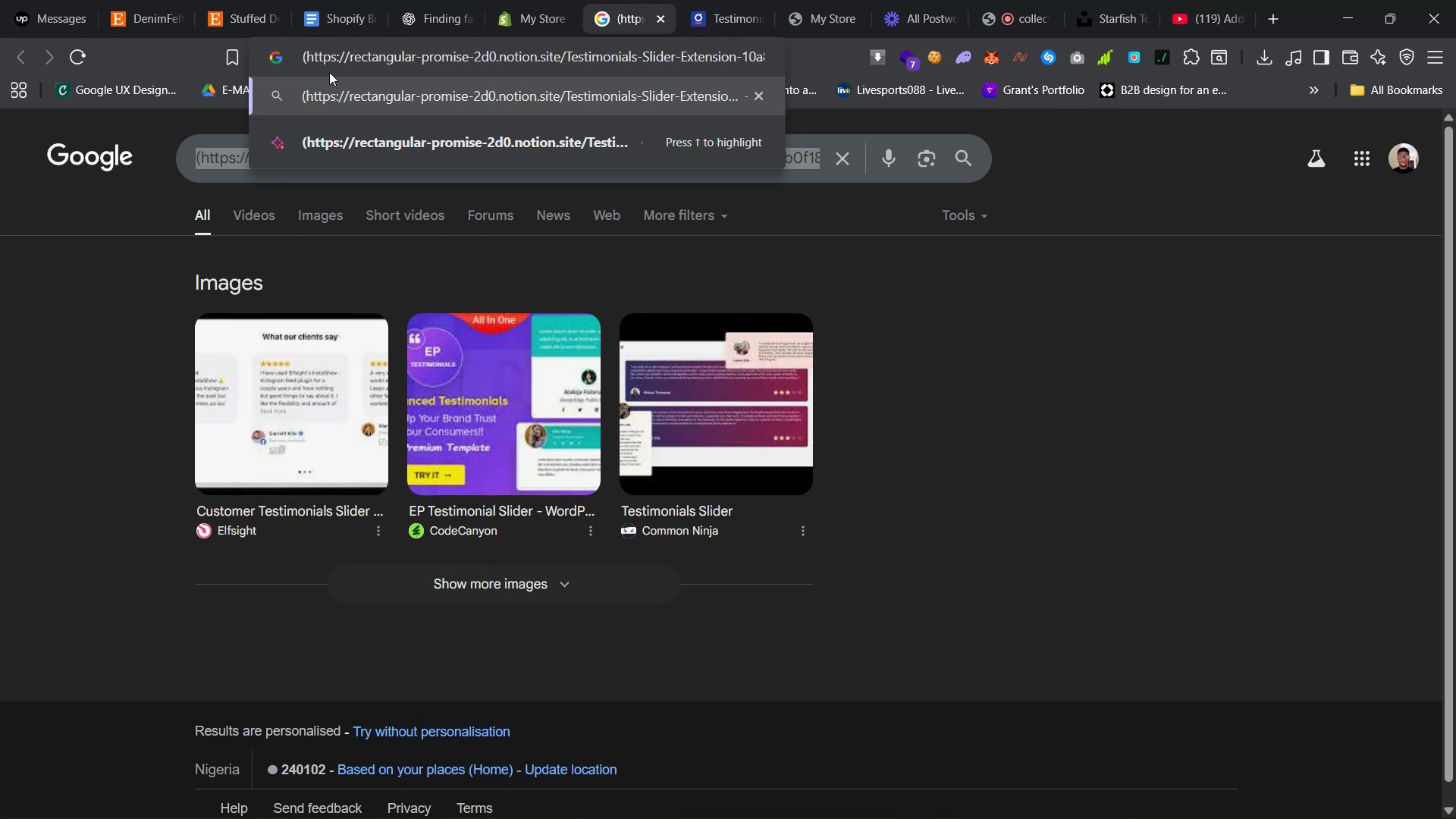 
key(ArrowRight)
 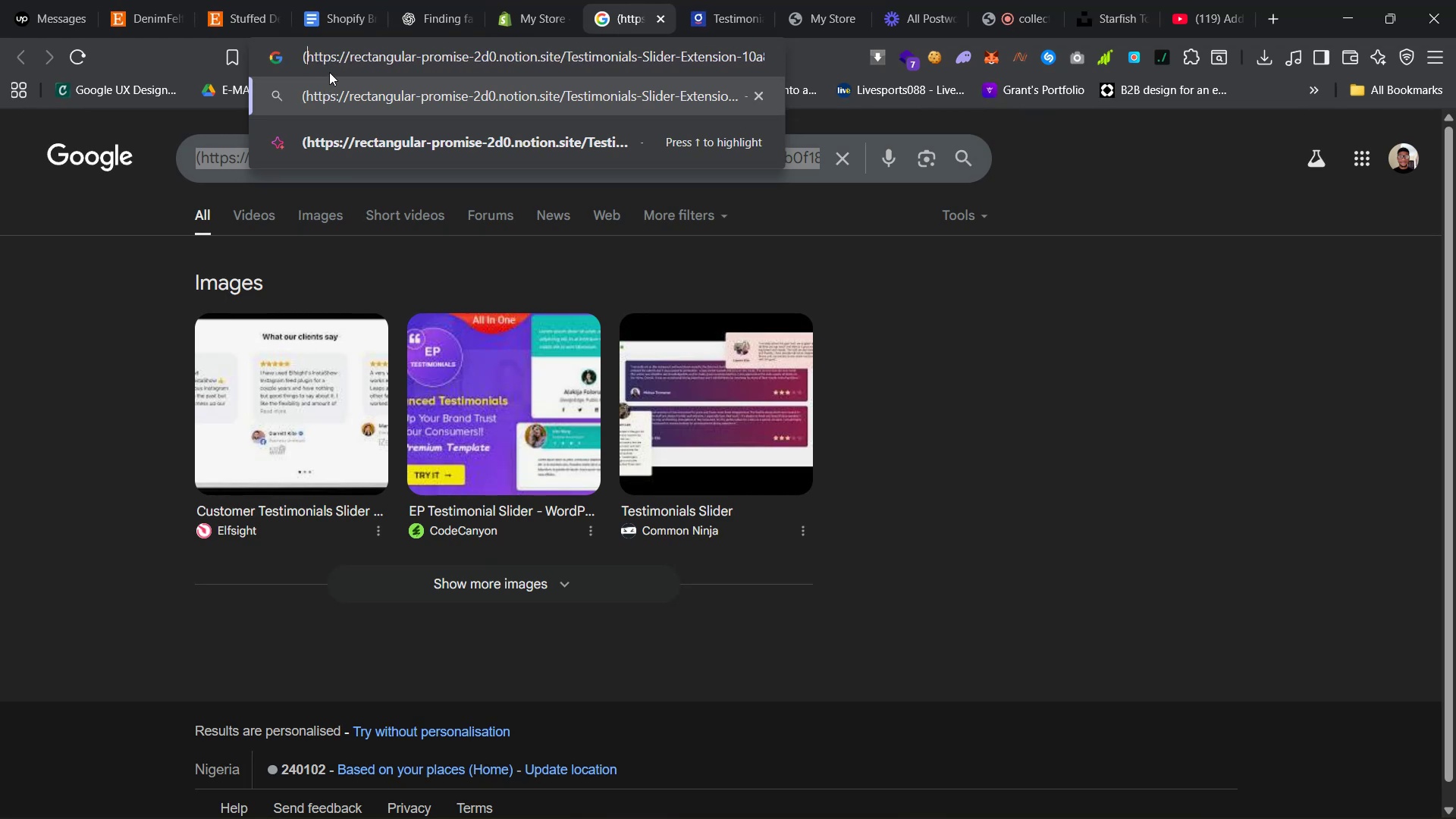 
key(Backspace)
 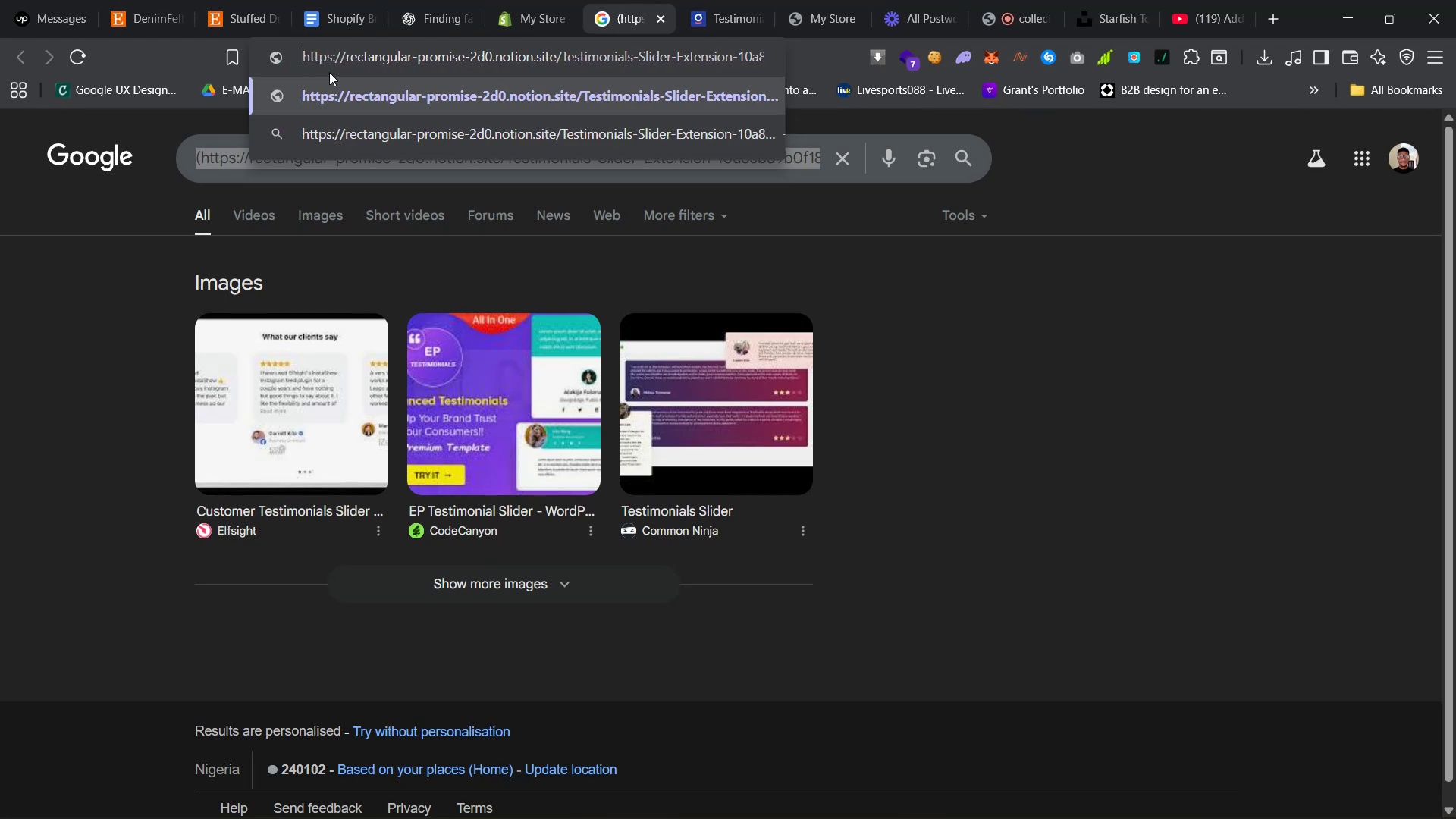 
key(Enter)
 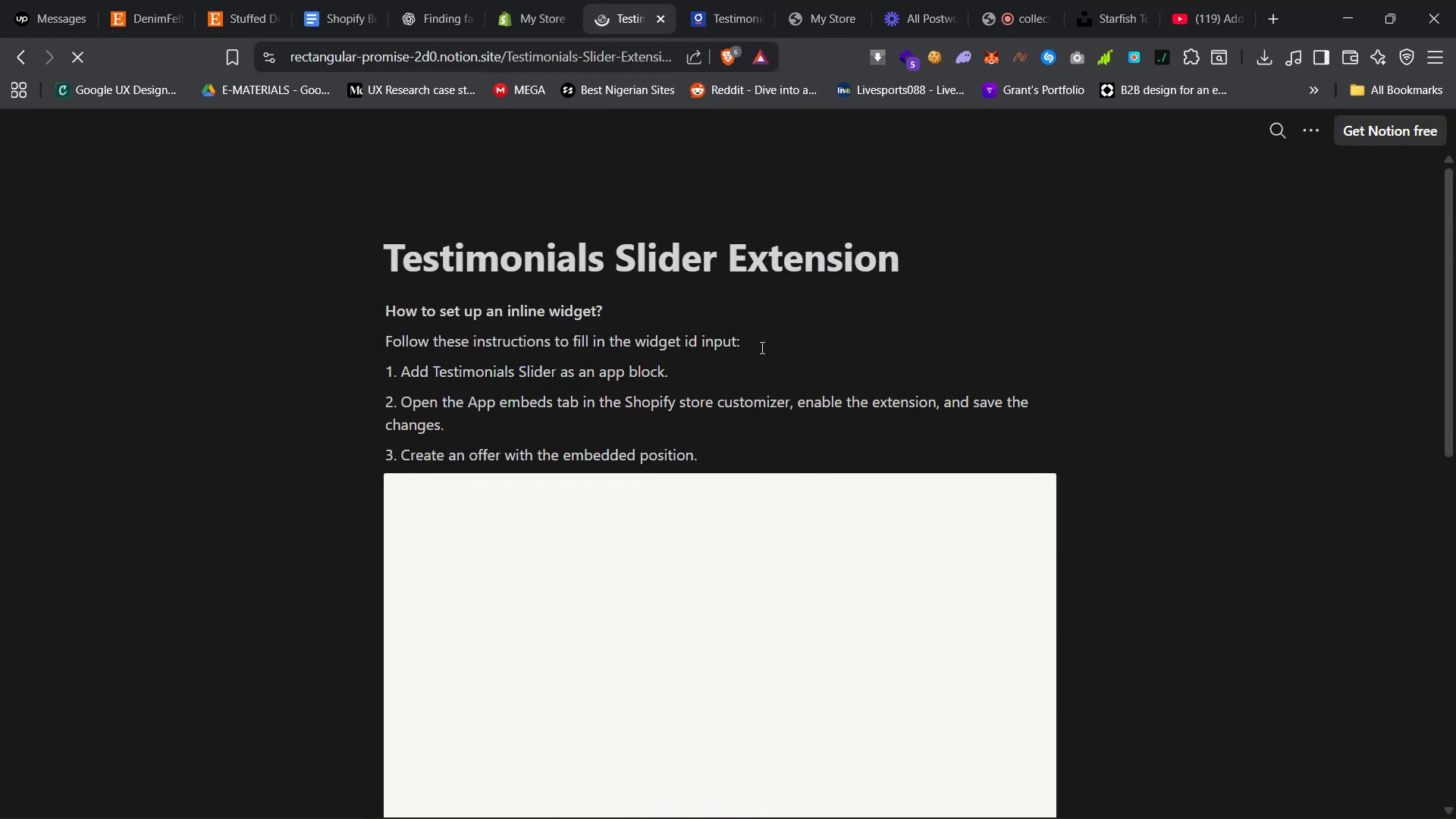 
wait(11.35)
 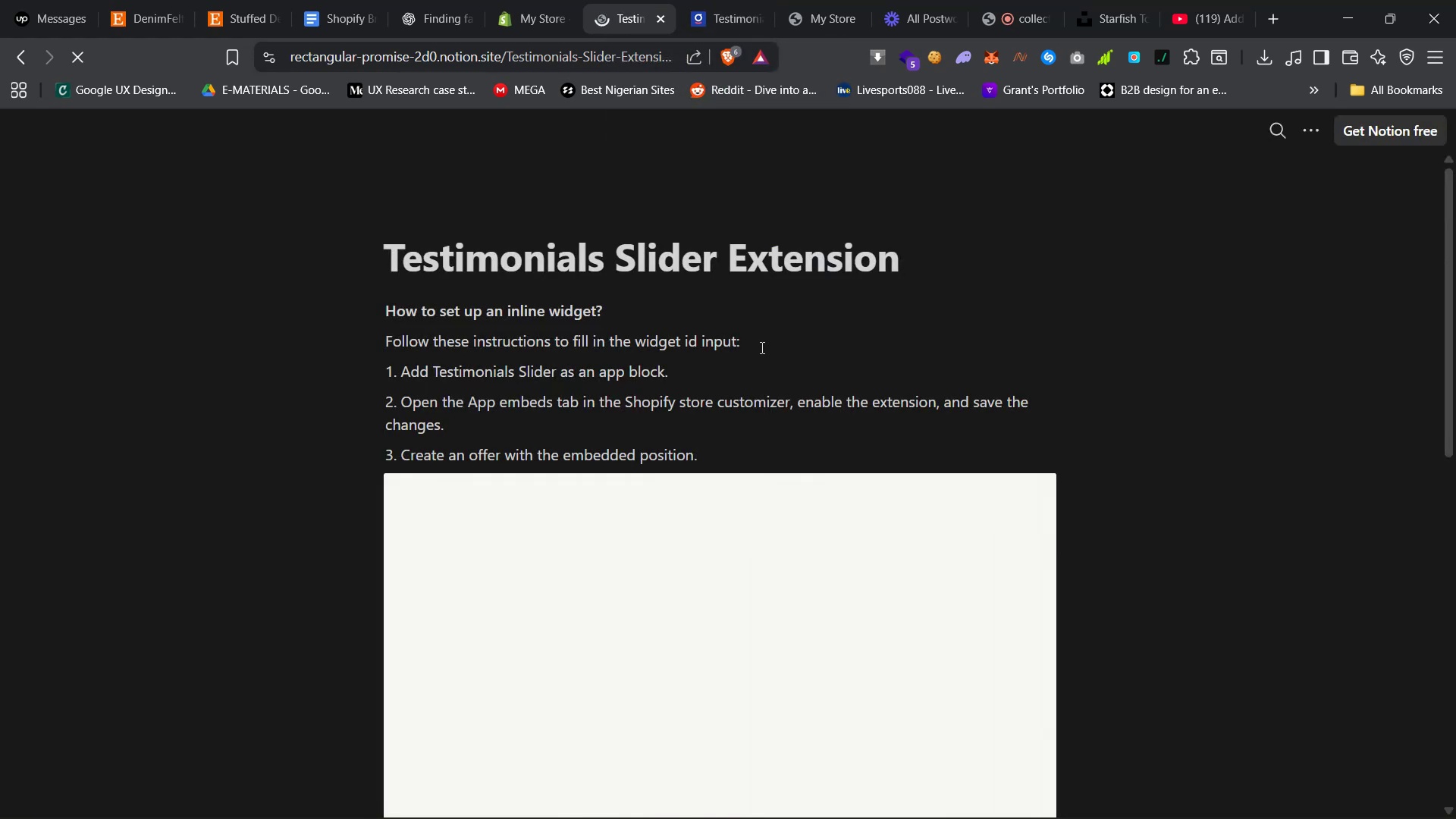 
scroll: coordinate [764, 344], scroll_direction: down, amount: 23.0
 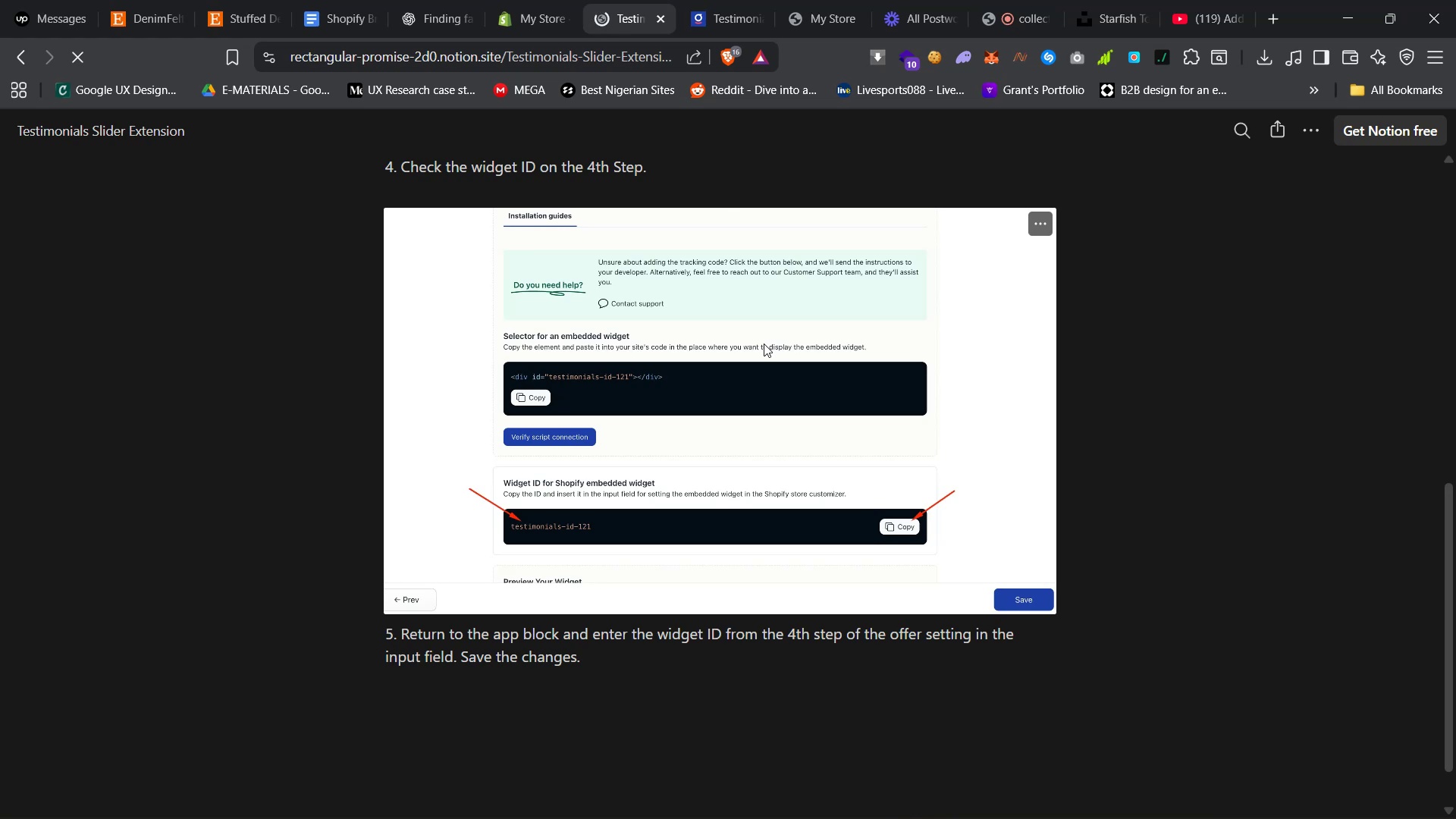 
wait(5.02)
 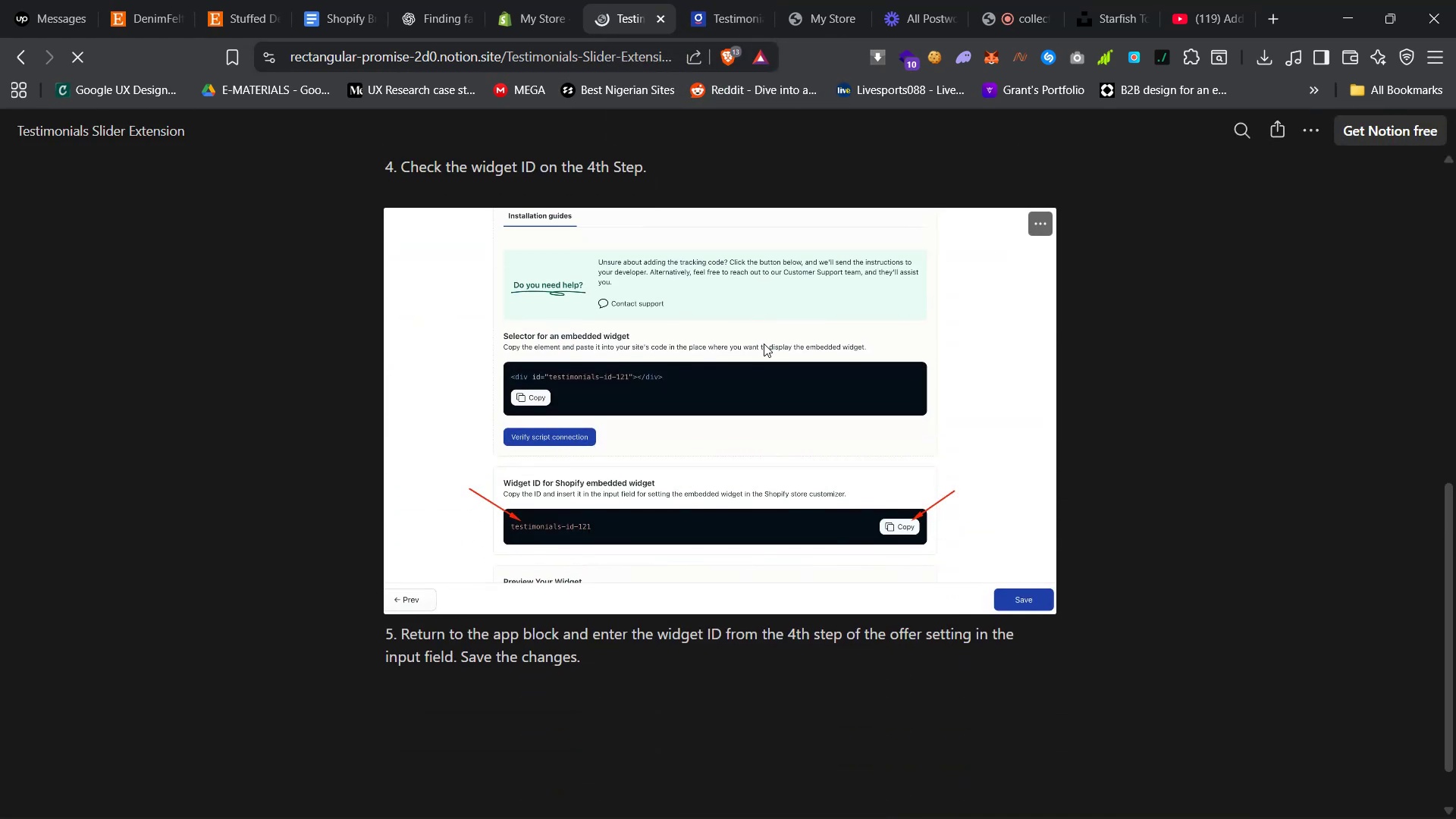 
scroll: coordinate [754, 355], scroll_direction: down, amount: 28.0
 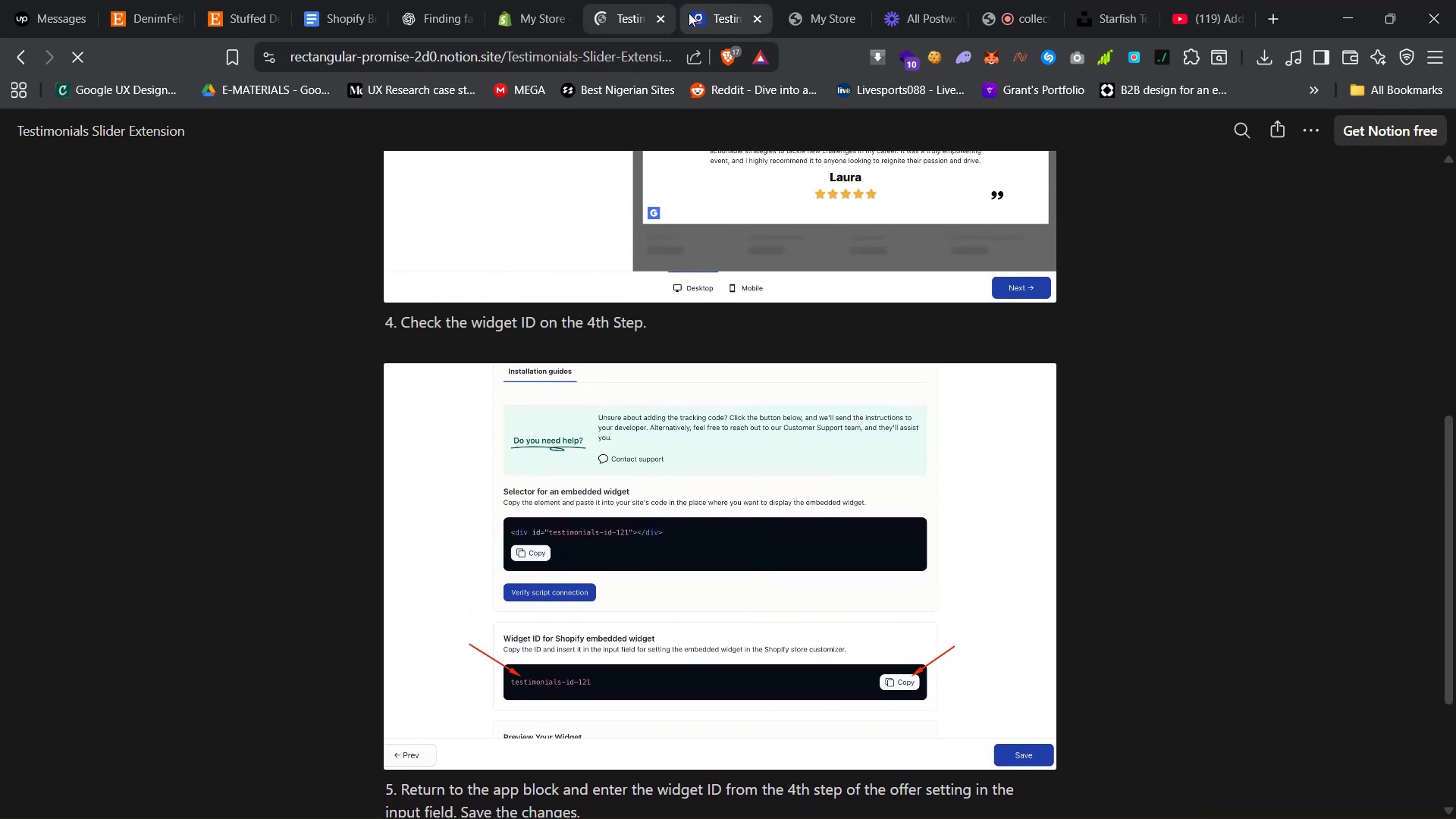 
left_click([658, 20])
 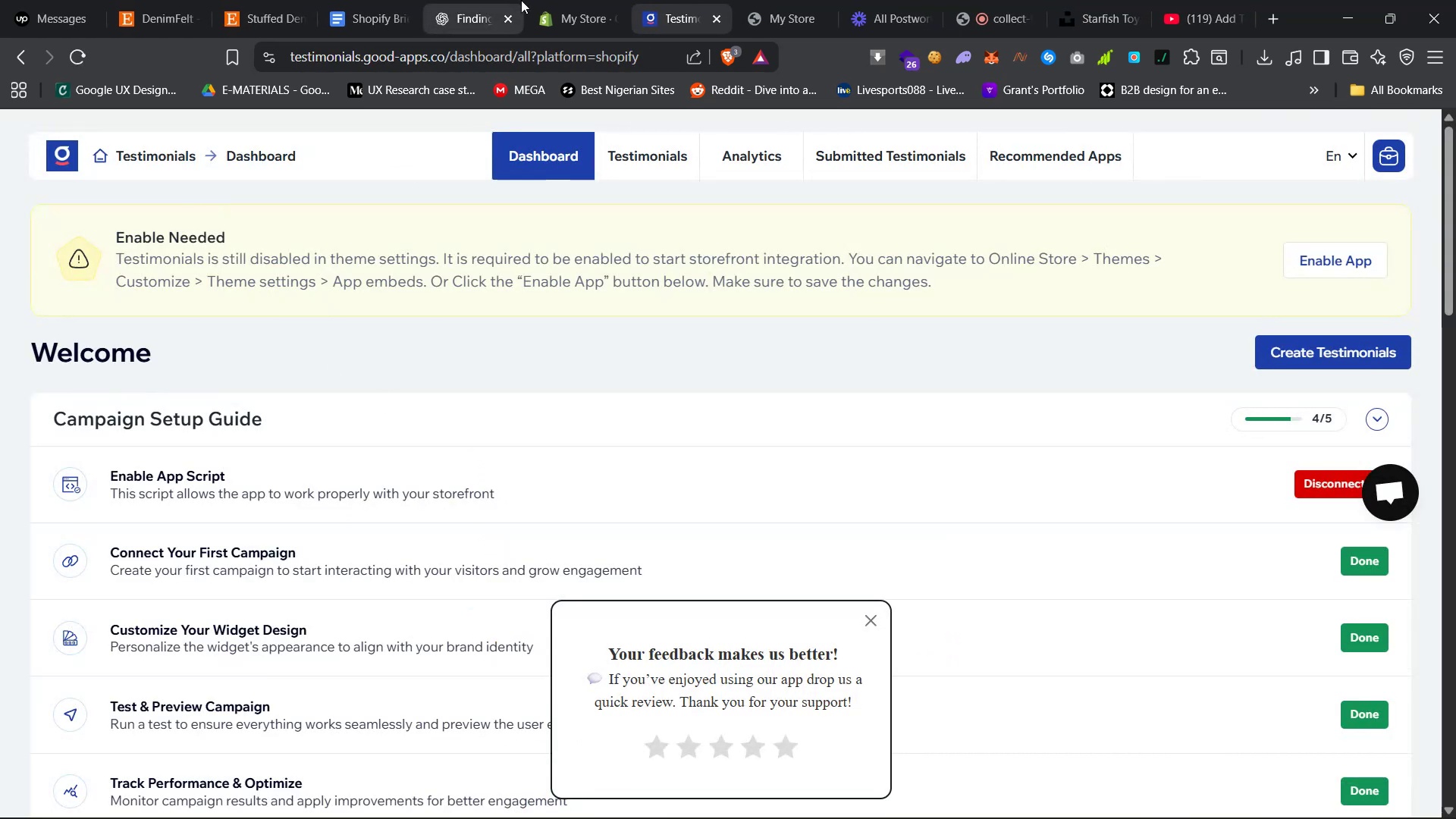 
left_click([559, 0])
 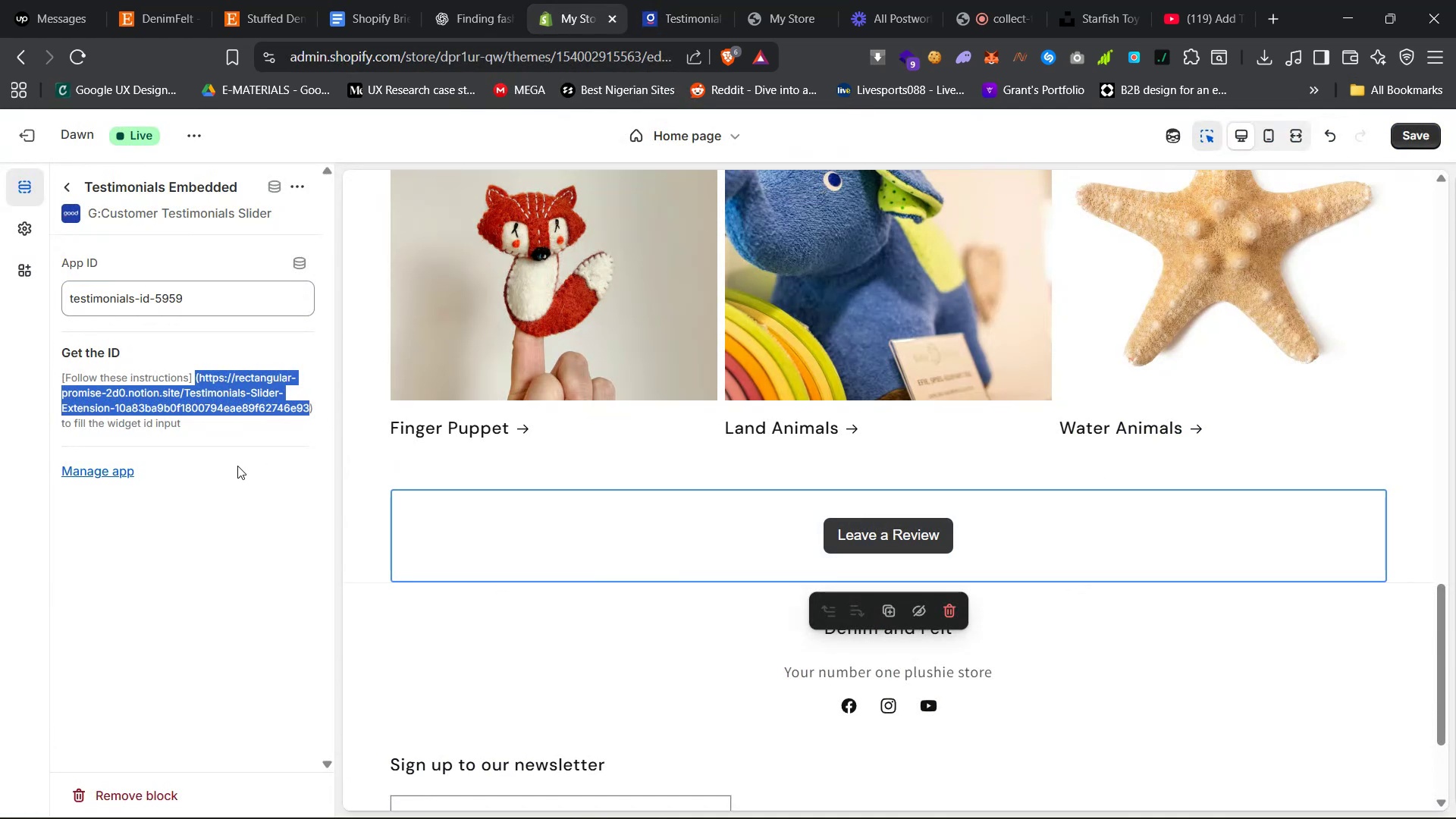 
left_click([180, 511])
 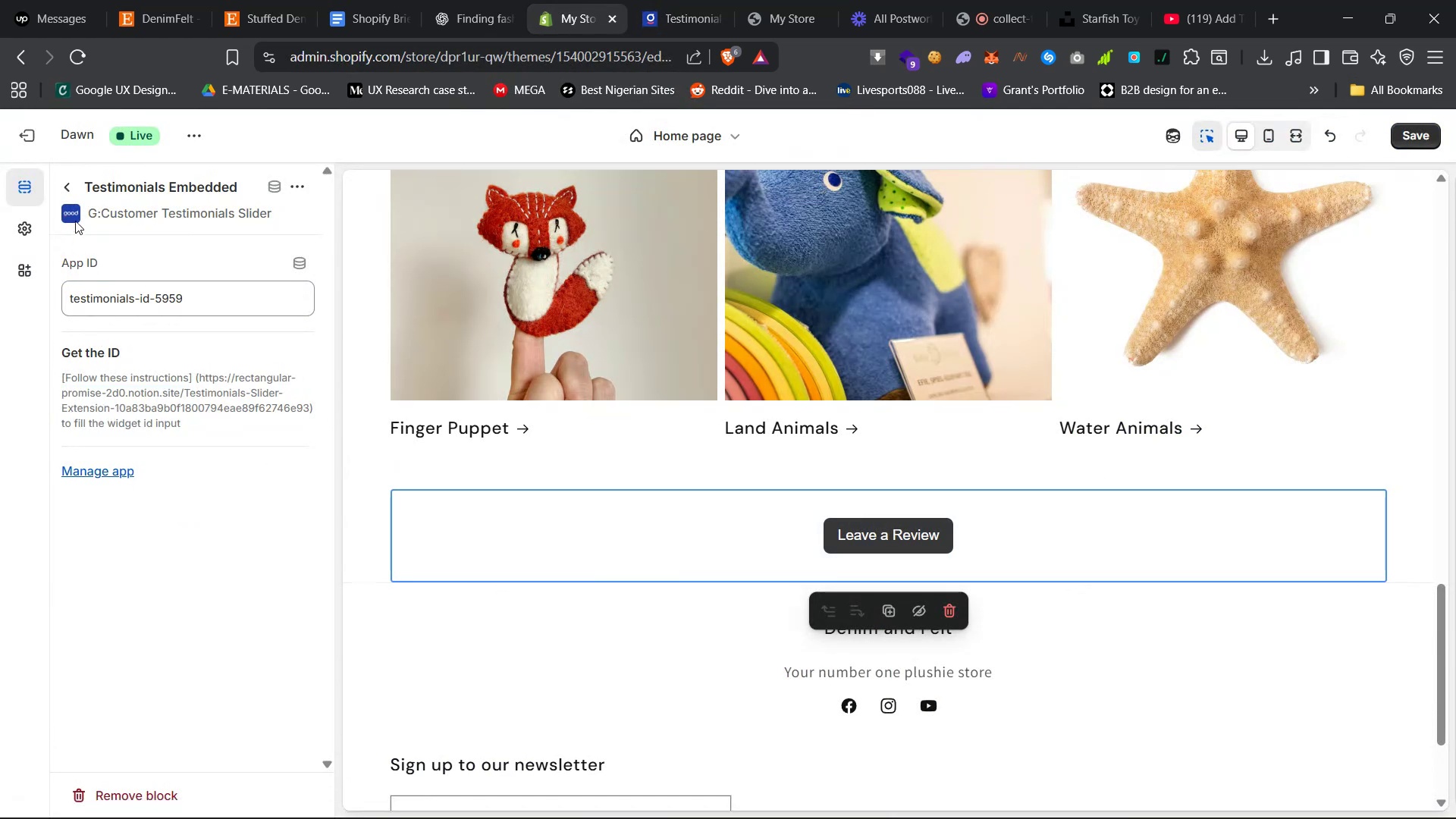 
left_click([298, 187])
 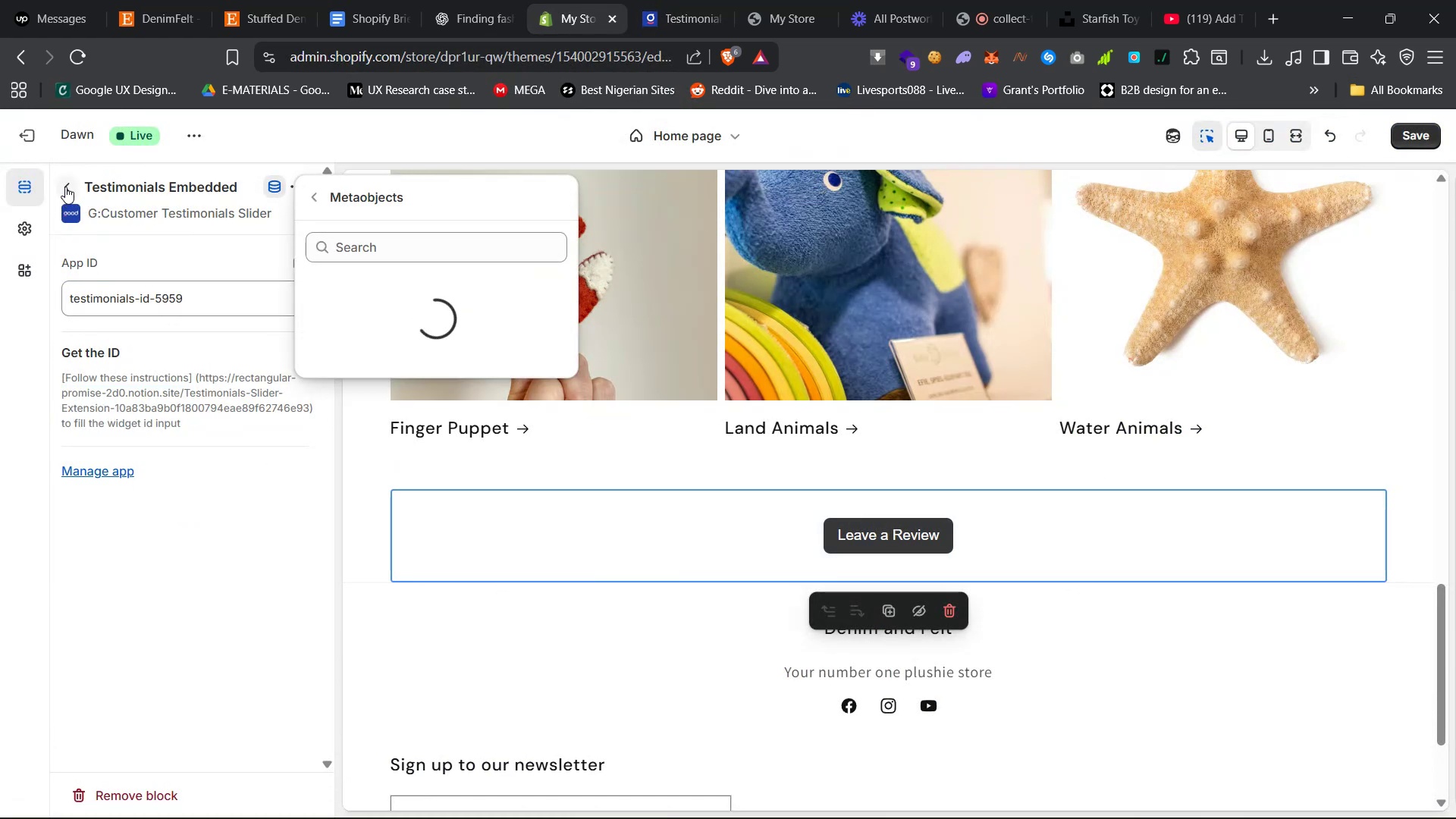 
left_click([71, 181])
 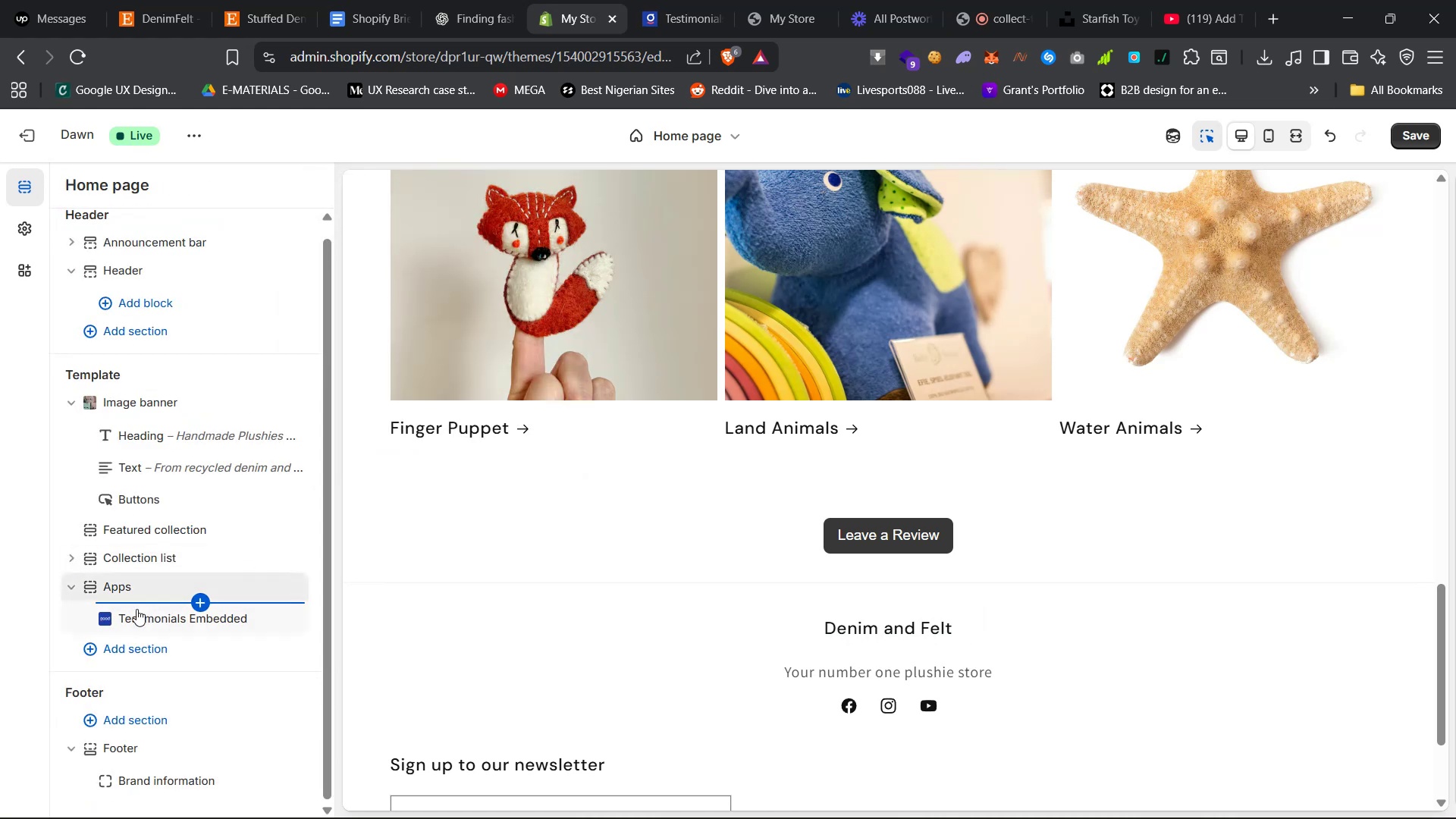 
left_click([130, 588])
 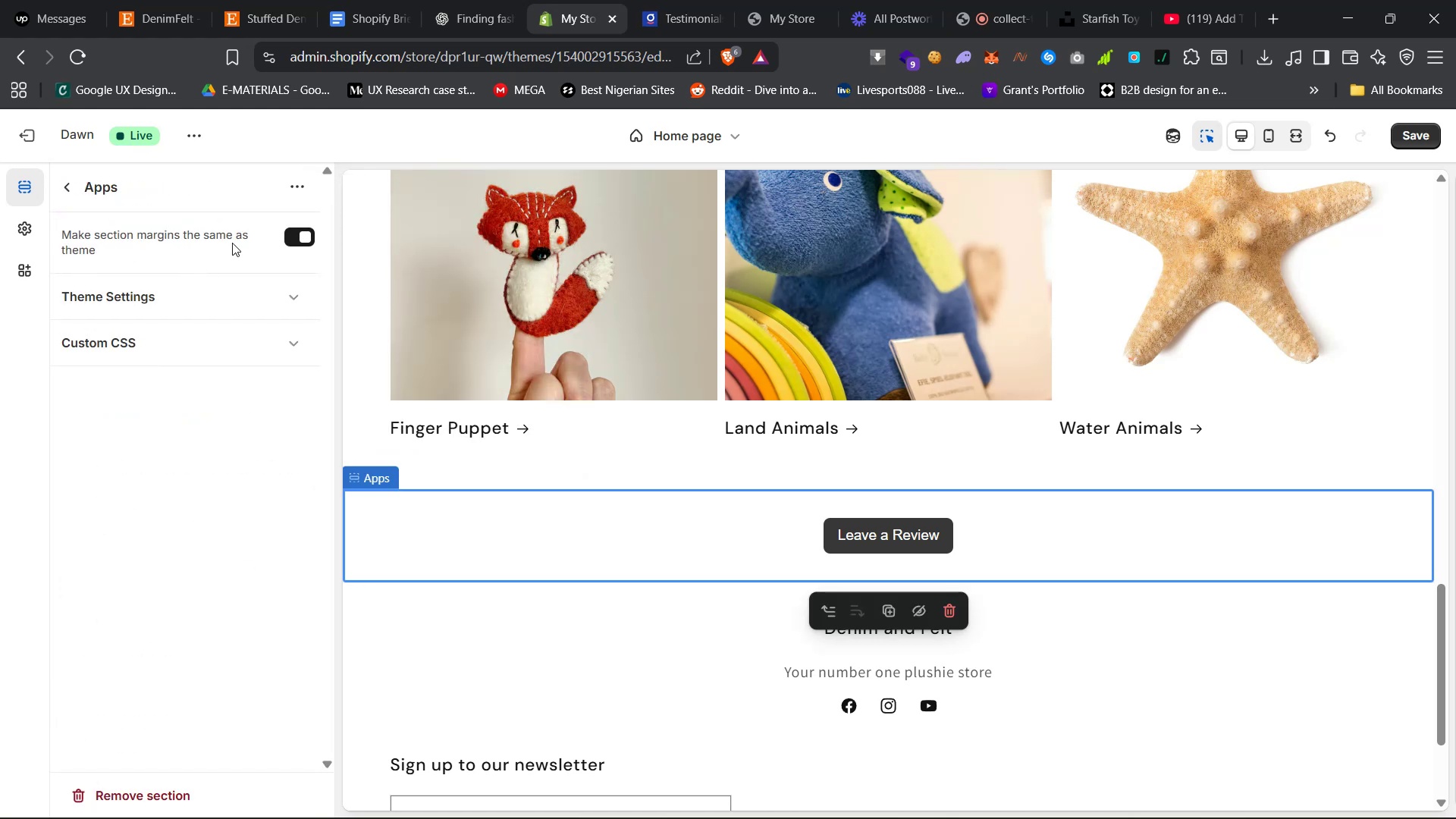 
left_click([68, 181])
 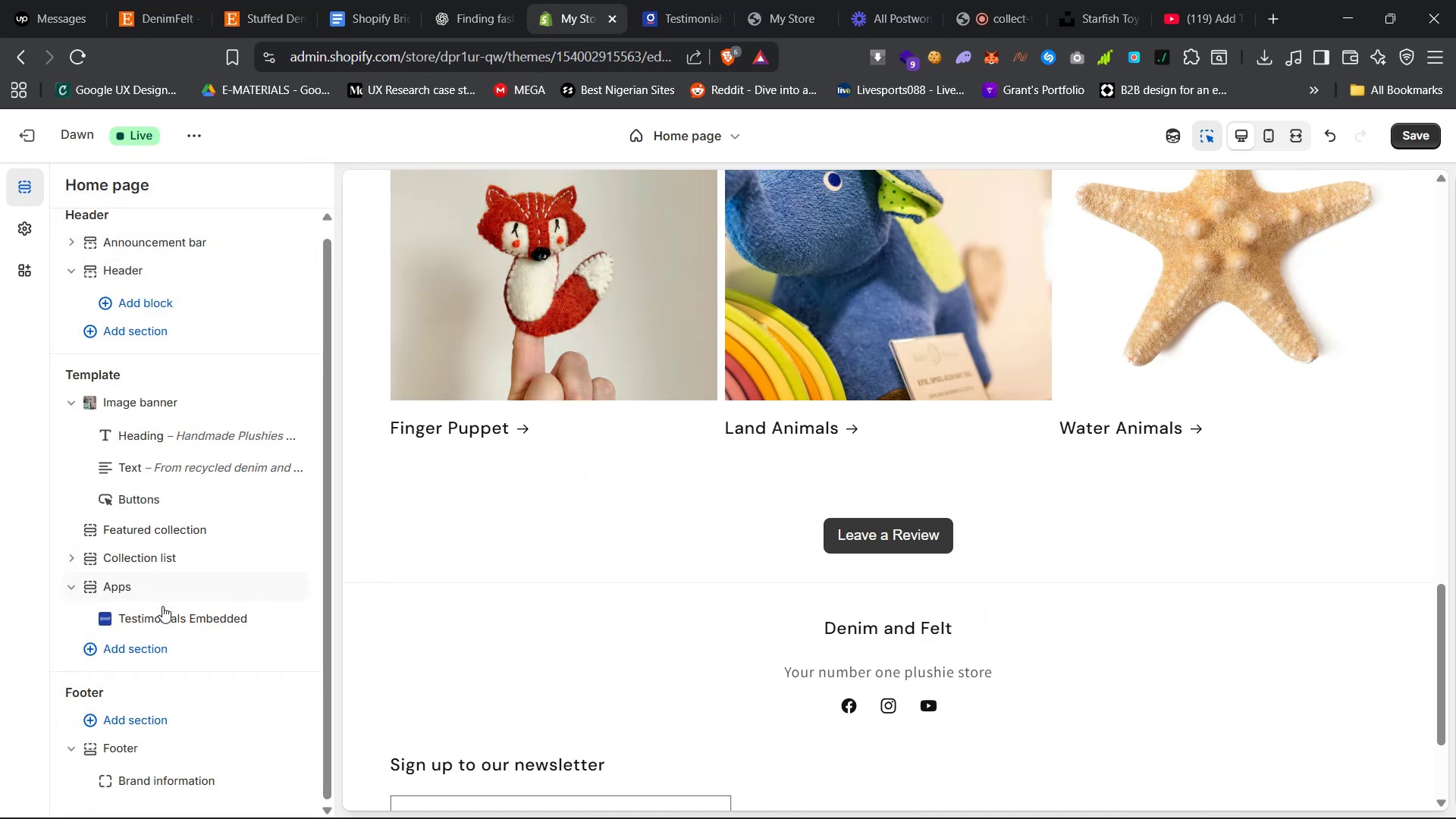 
left_click([163, 613])
 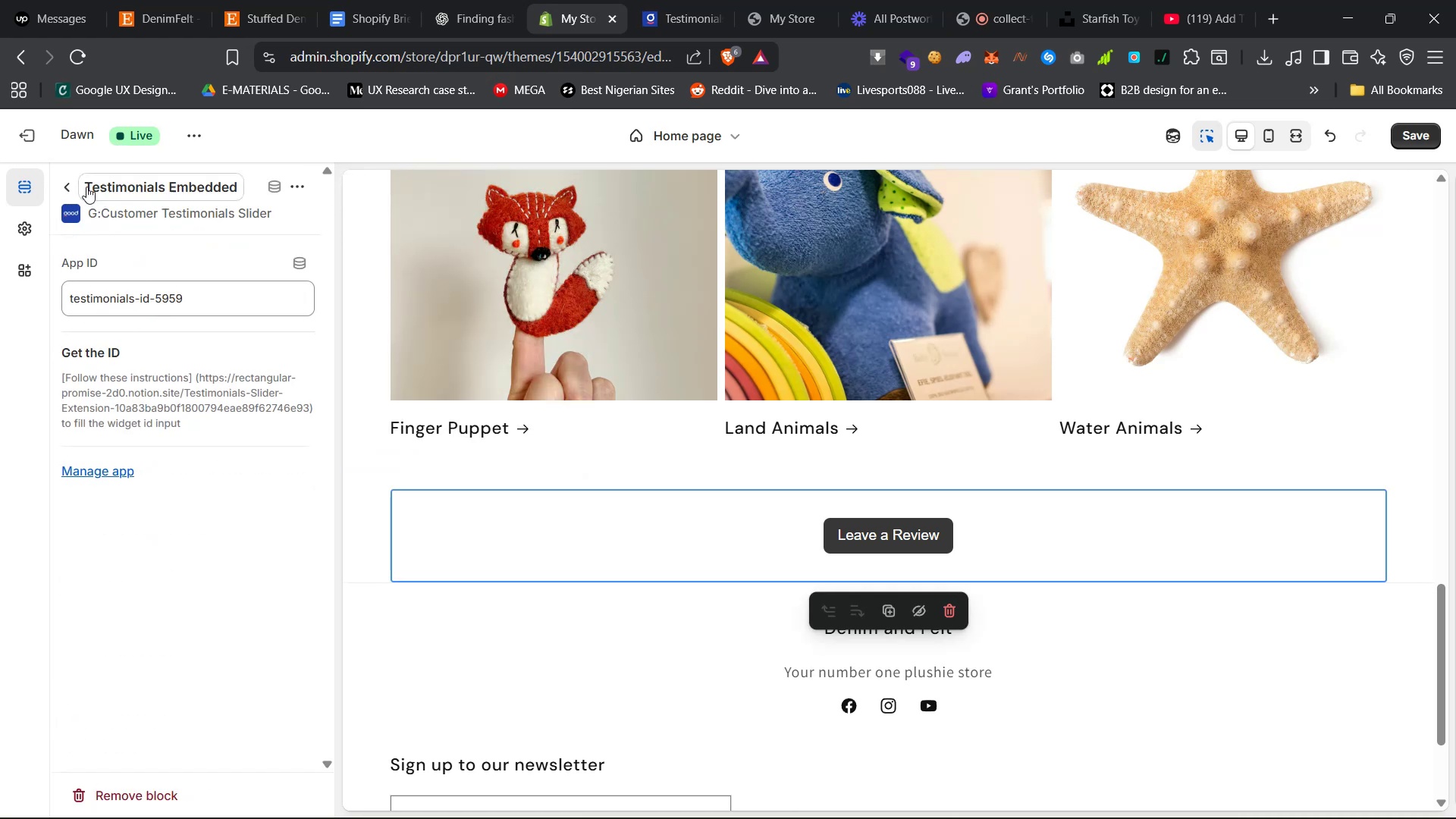 
left_click([71, 179])
 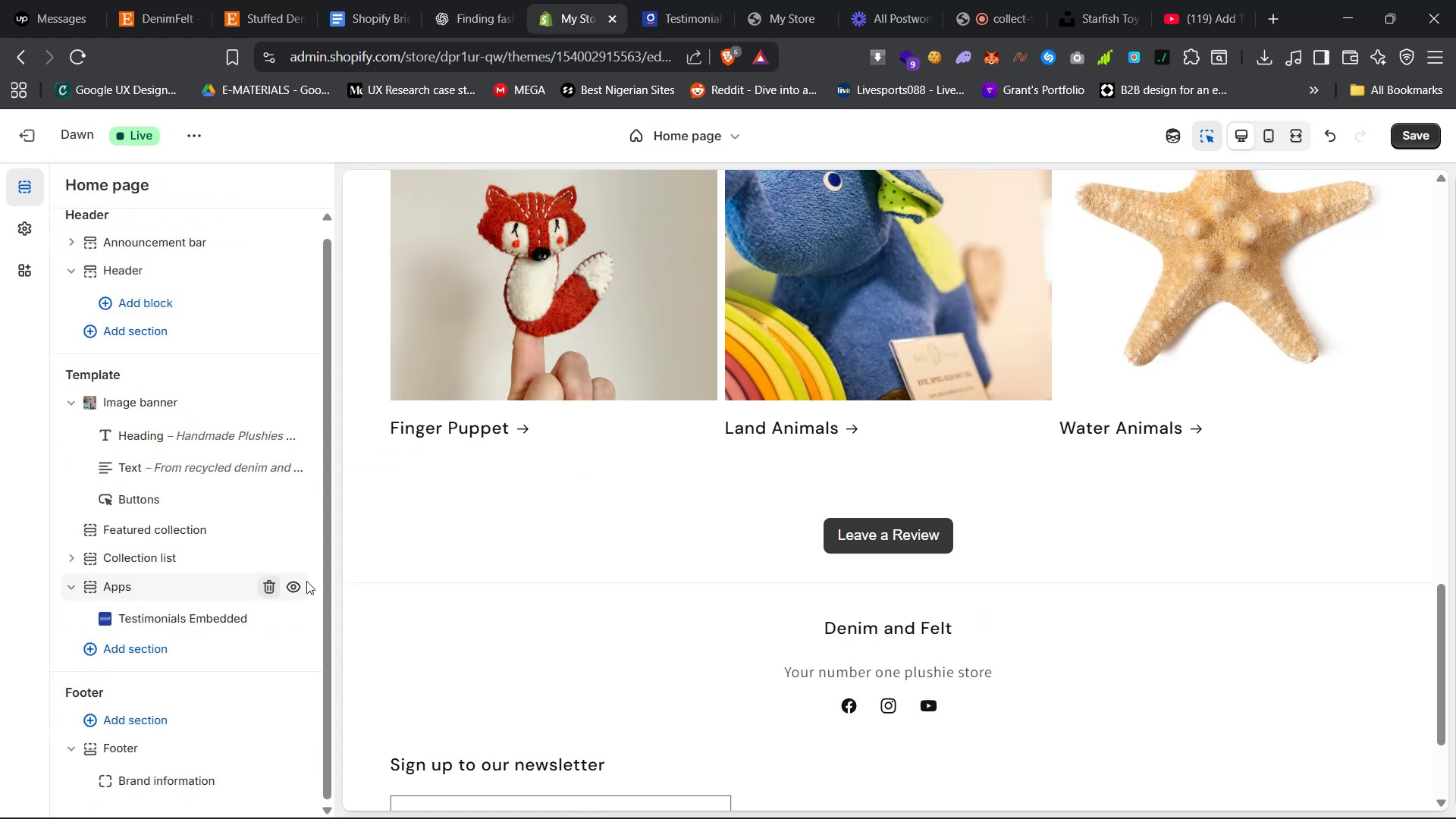 
mouse_move([1073, 505])
 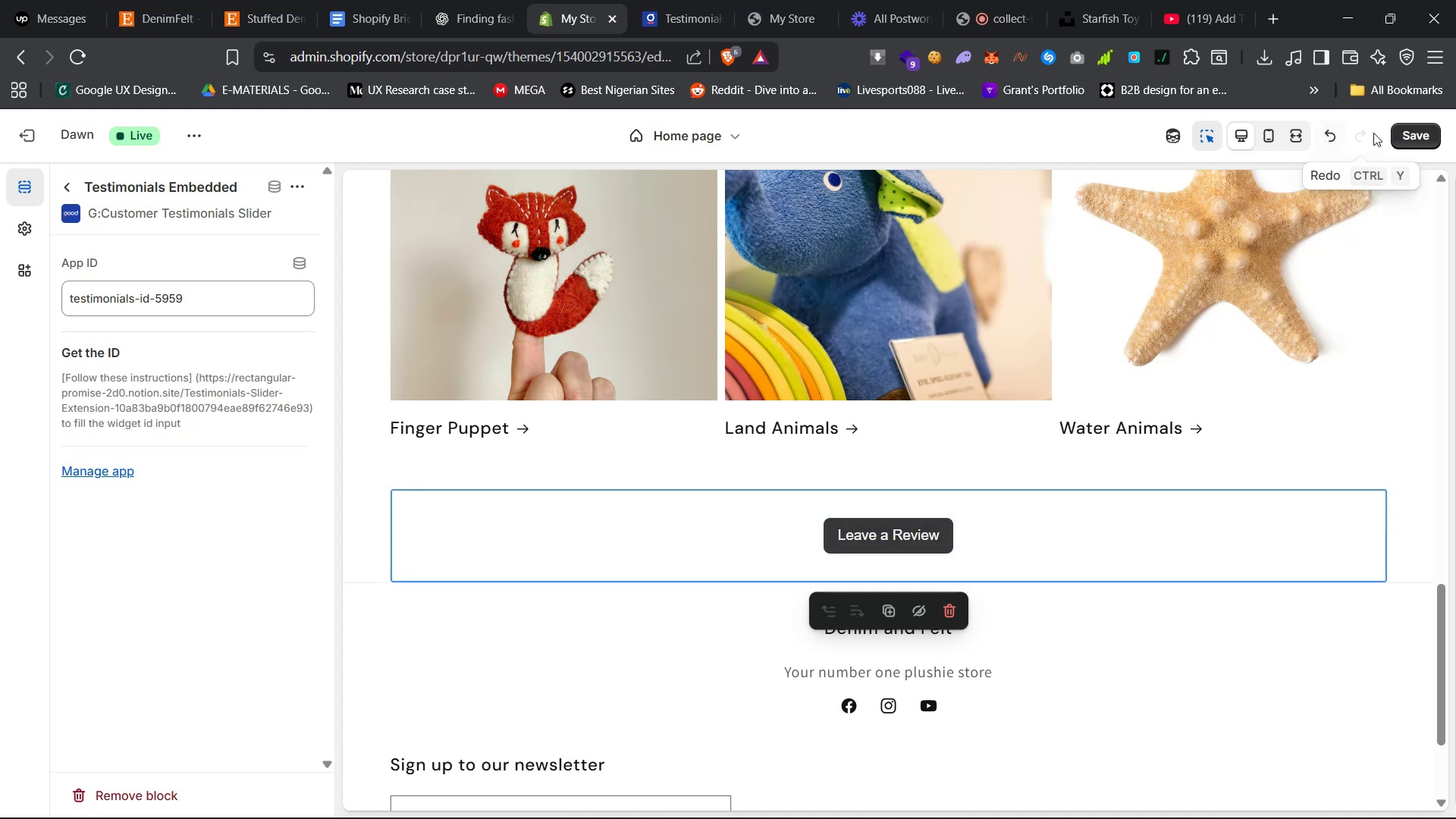 
left_click([1413, 139])
 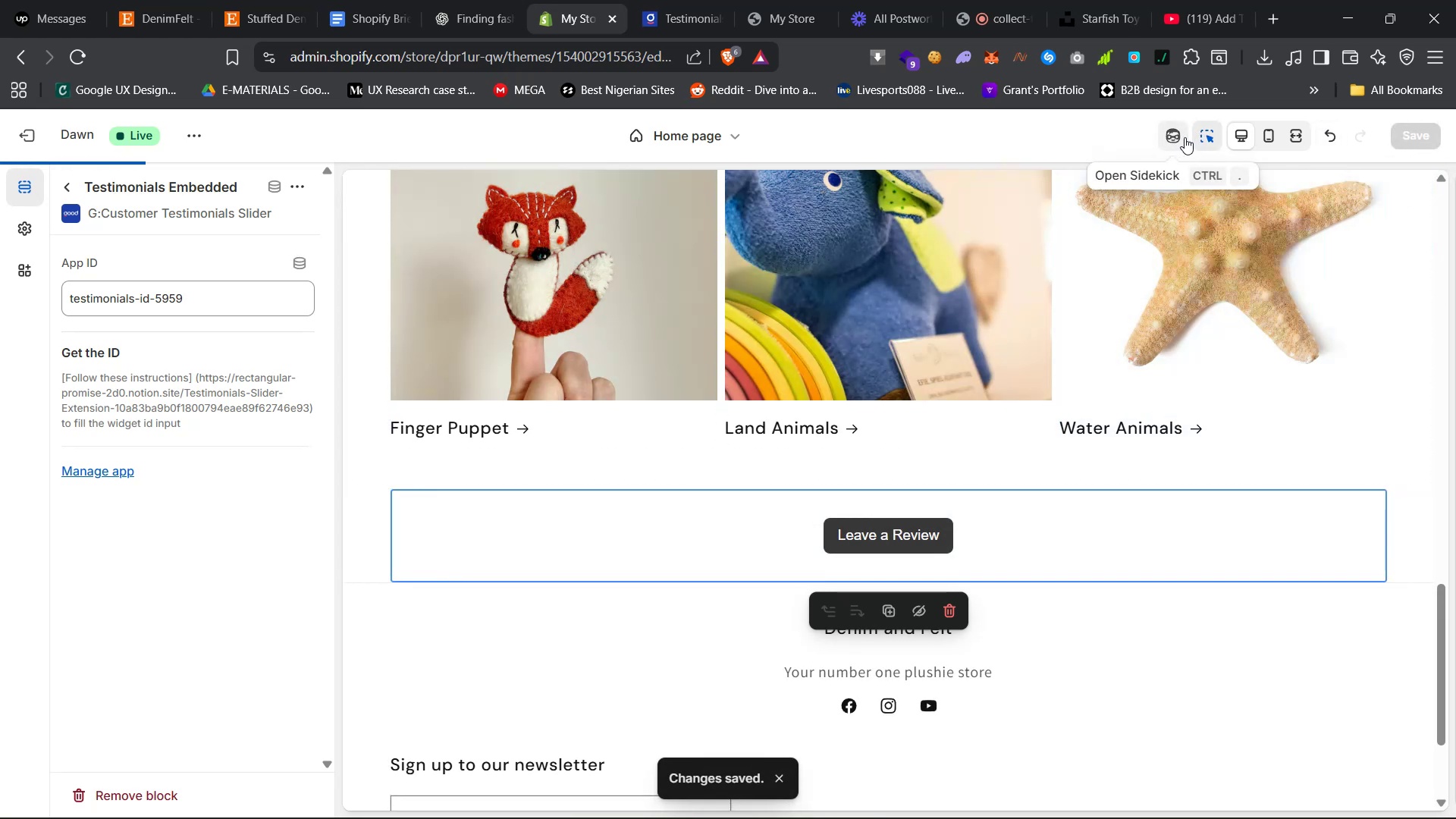 
left_click([1173, 136])
 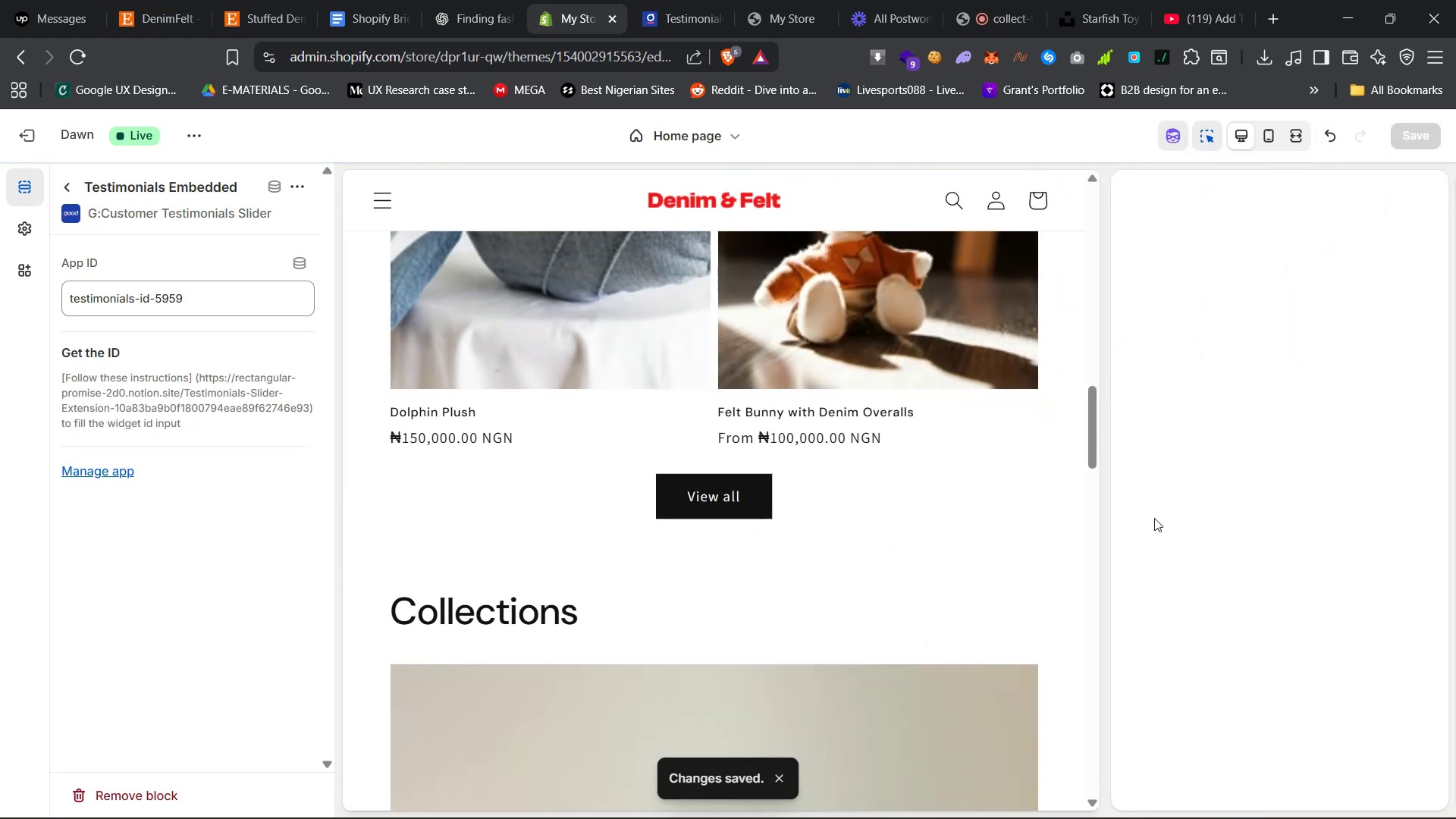 
scroll: coordinate [870, 477], scroll_direction: down, amount: 14.0
 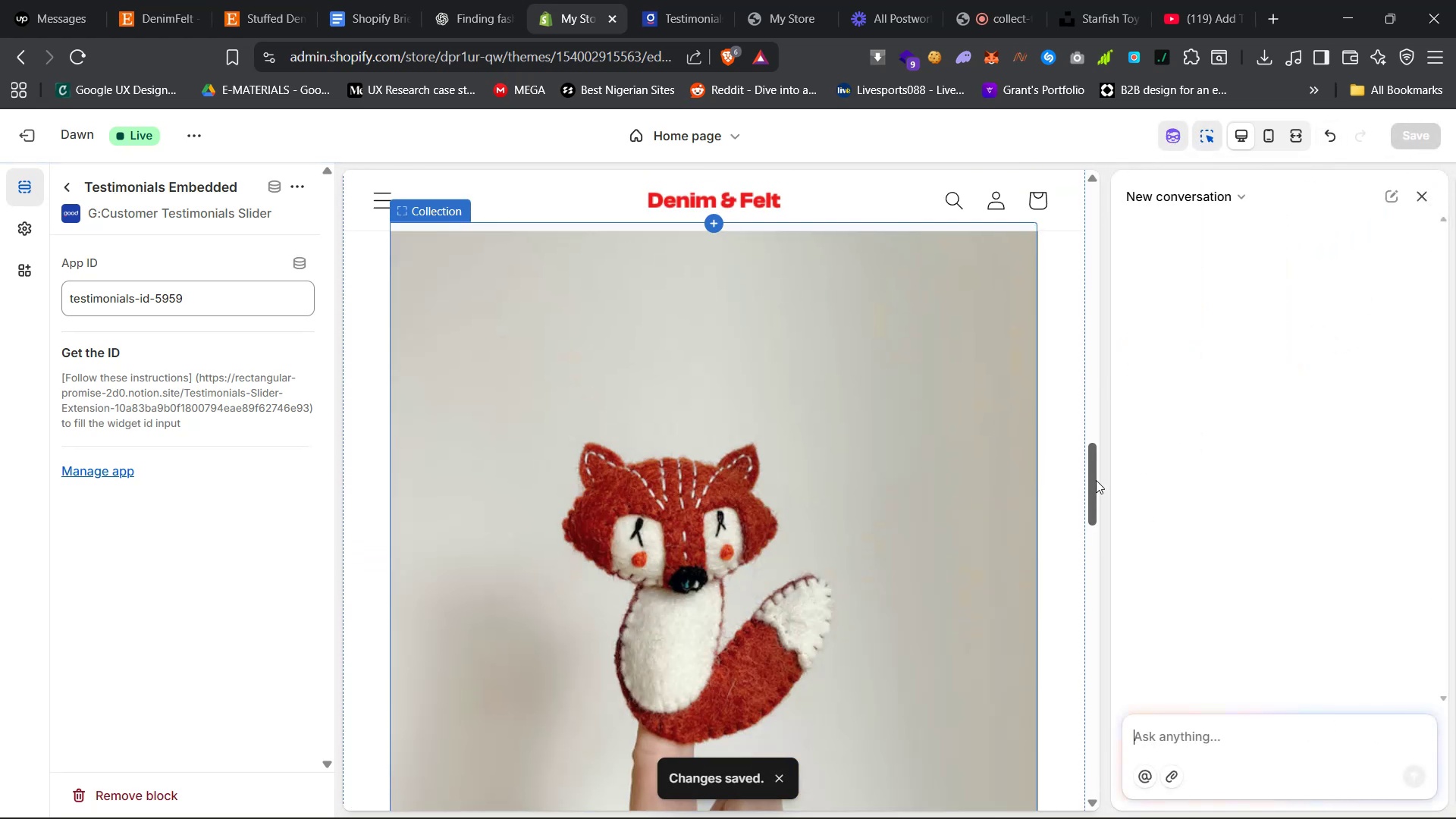 
left_click_drag(start_coordinate=[1090, 478], to_coordinate=[1046, 755])
 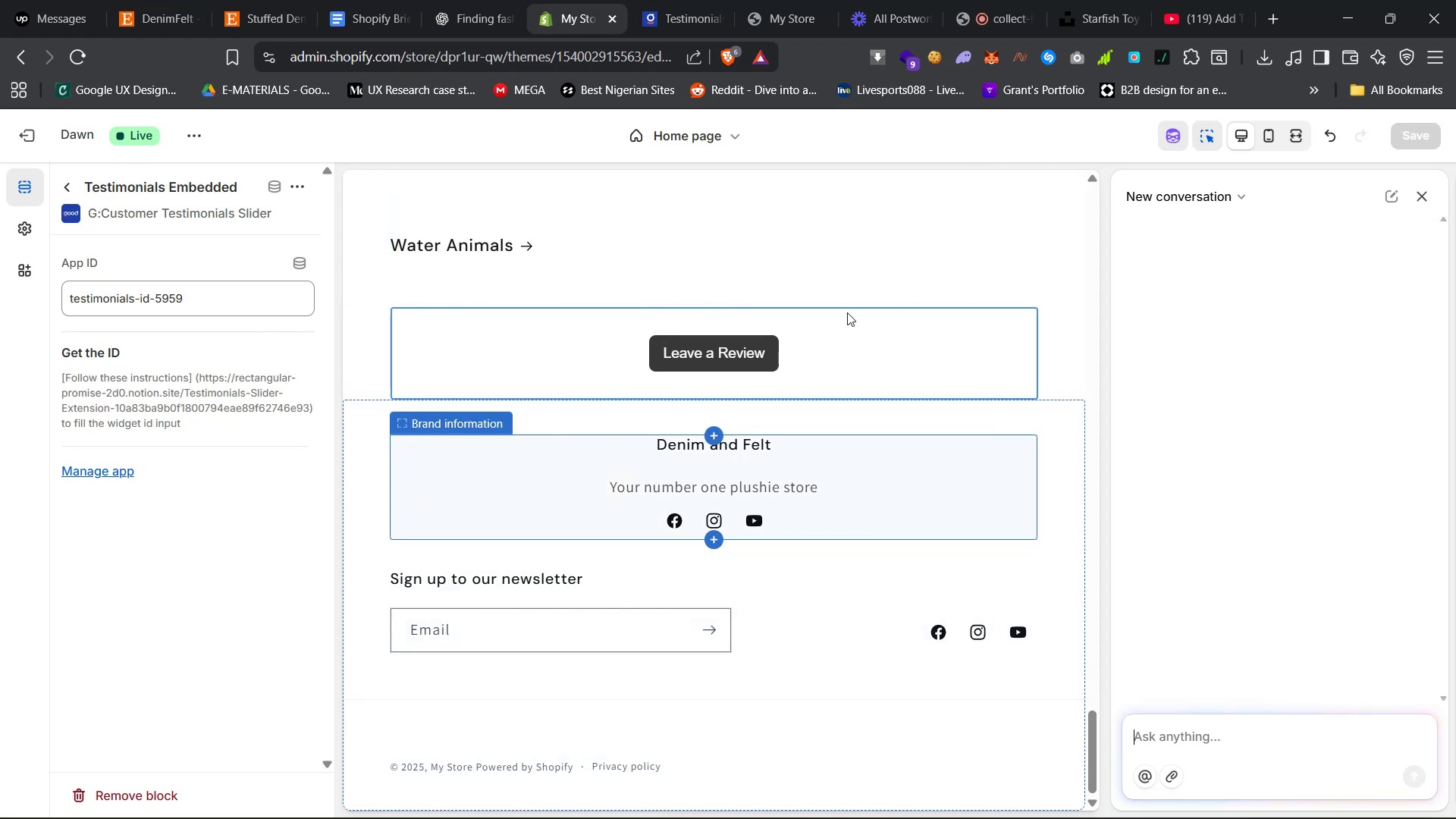 
left_click([915, 325])
 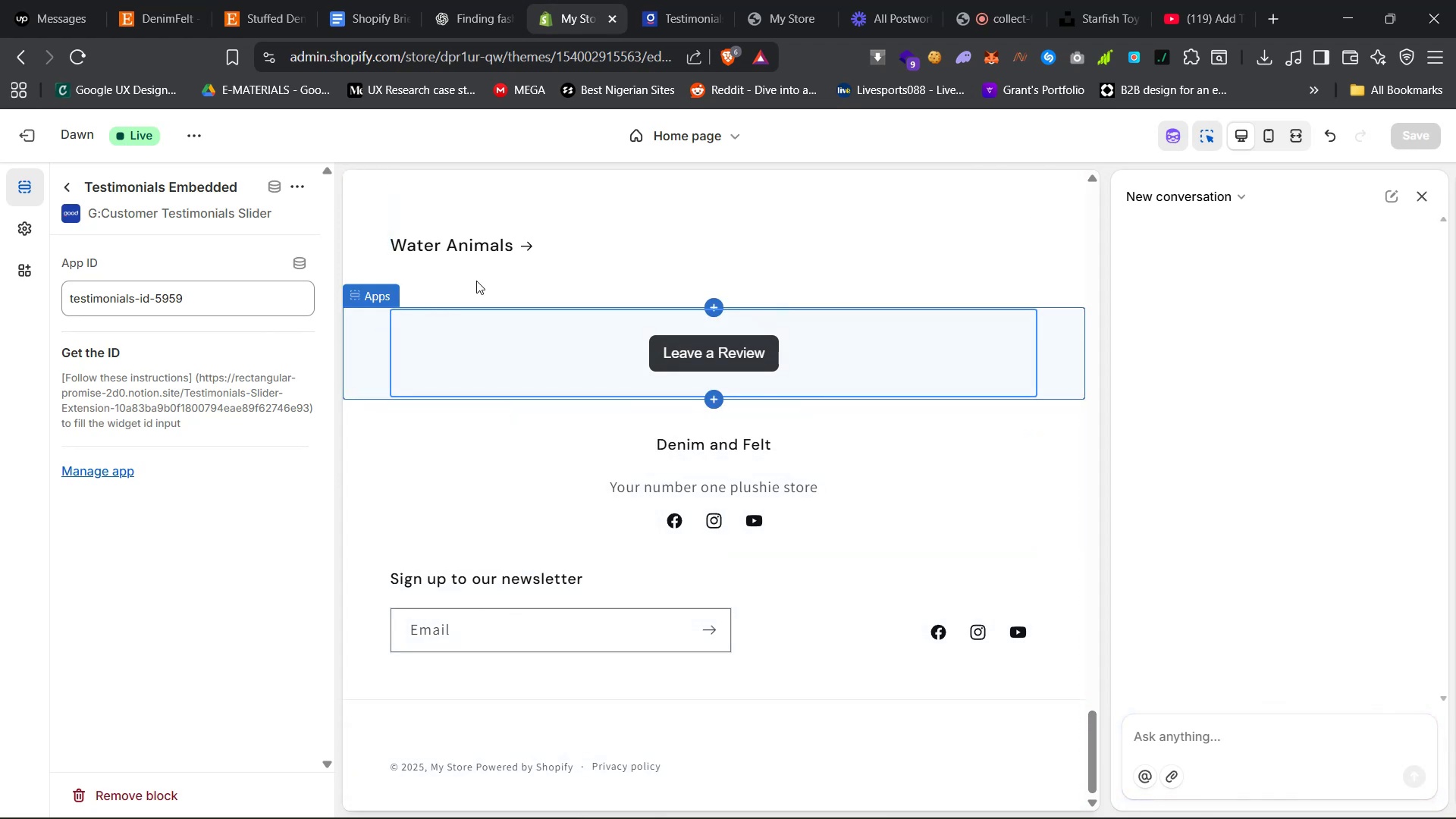 
left_click([1220, 735])
 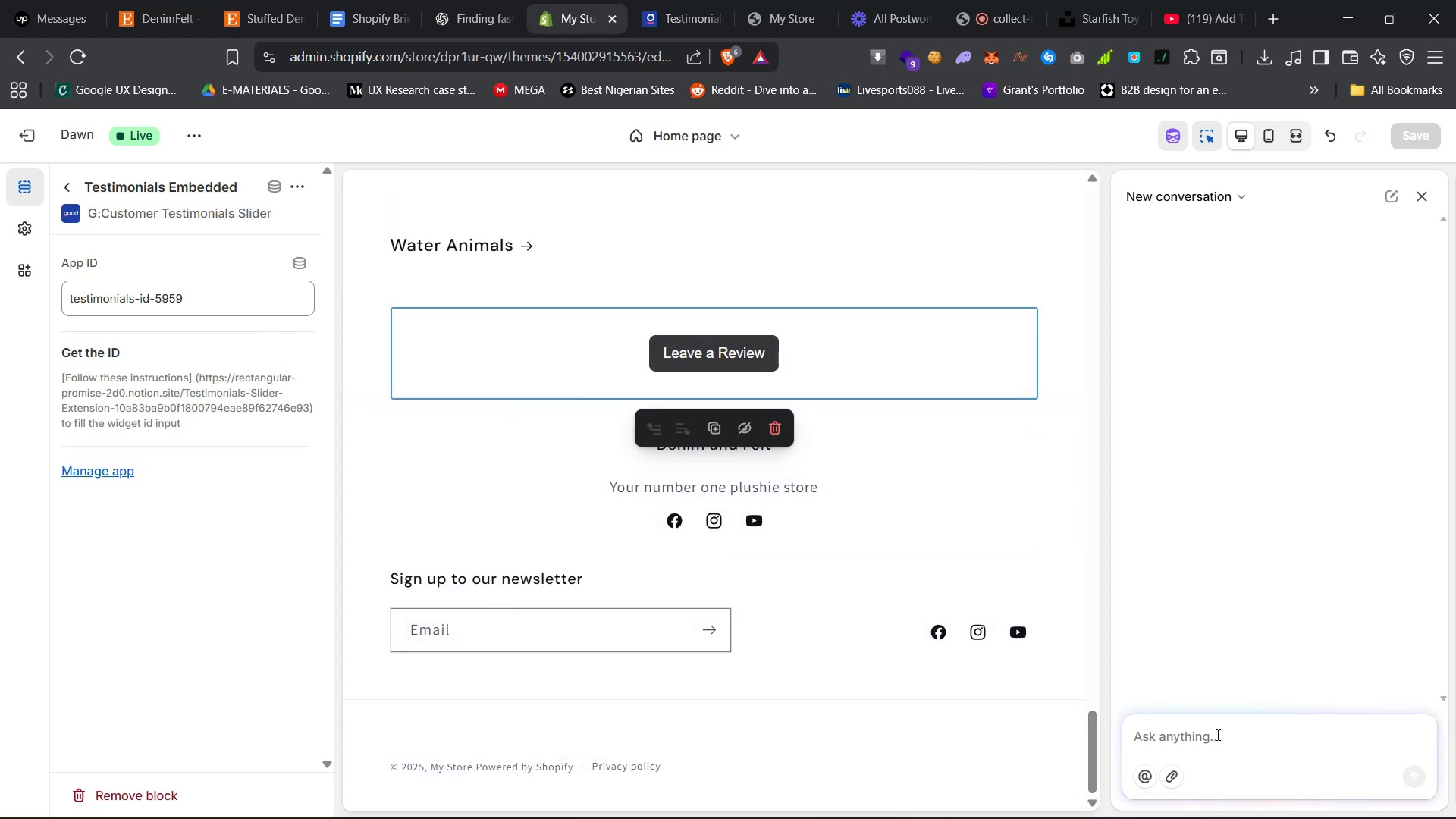 
type(my embedded testimonial isnt sjowing ex)
key(Backspace)
key(Backspace)
type(s)
key(Backspace)
type(hoo)
key(Backspace)
type(wing existing testimonials. It only shows )
 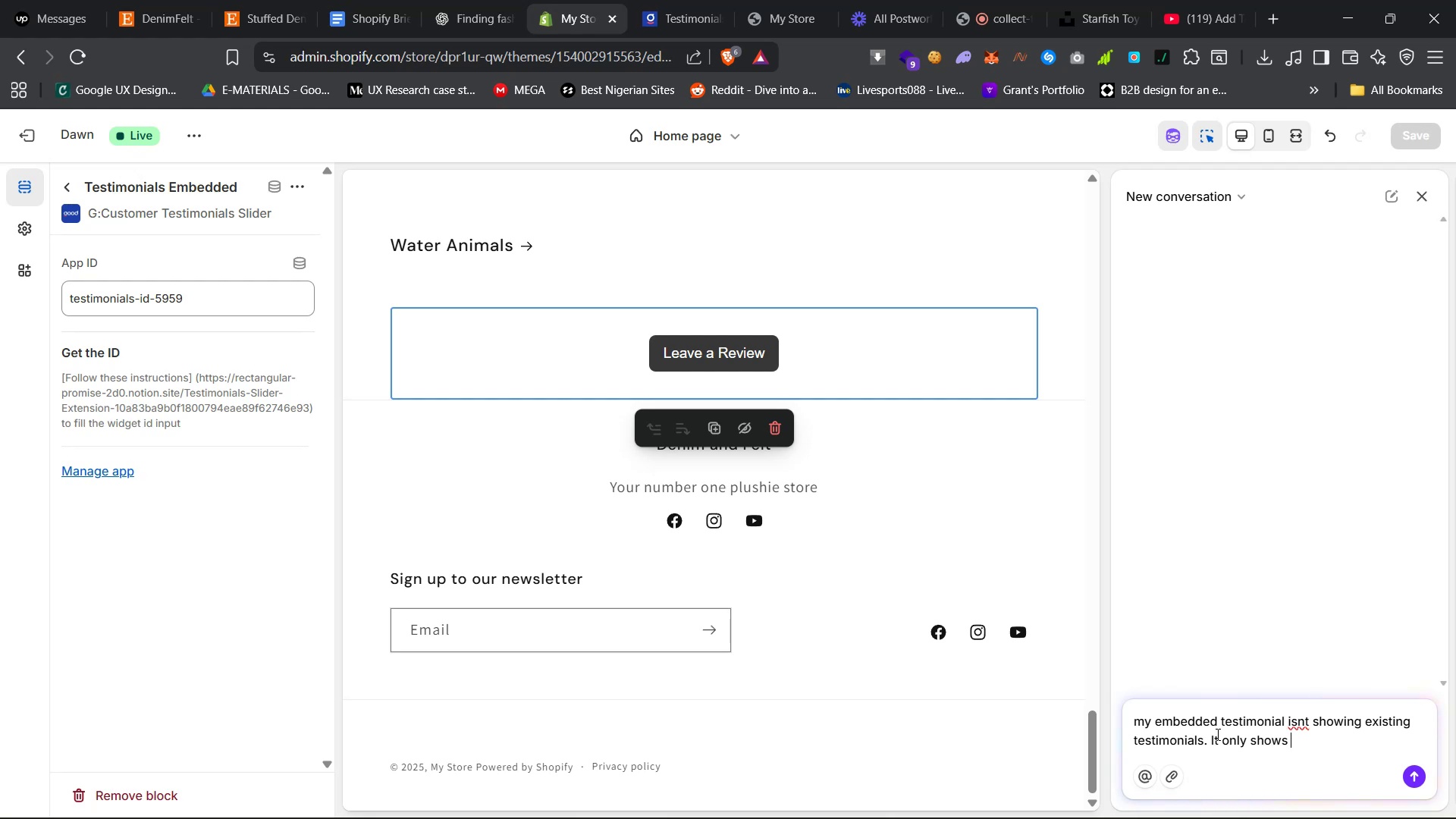 
wait(6.49)
 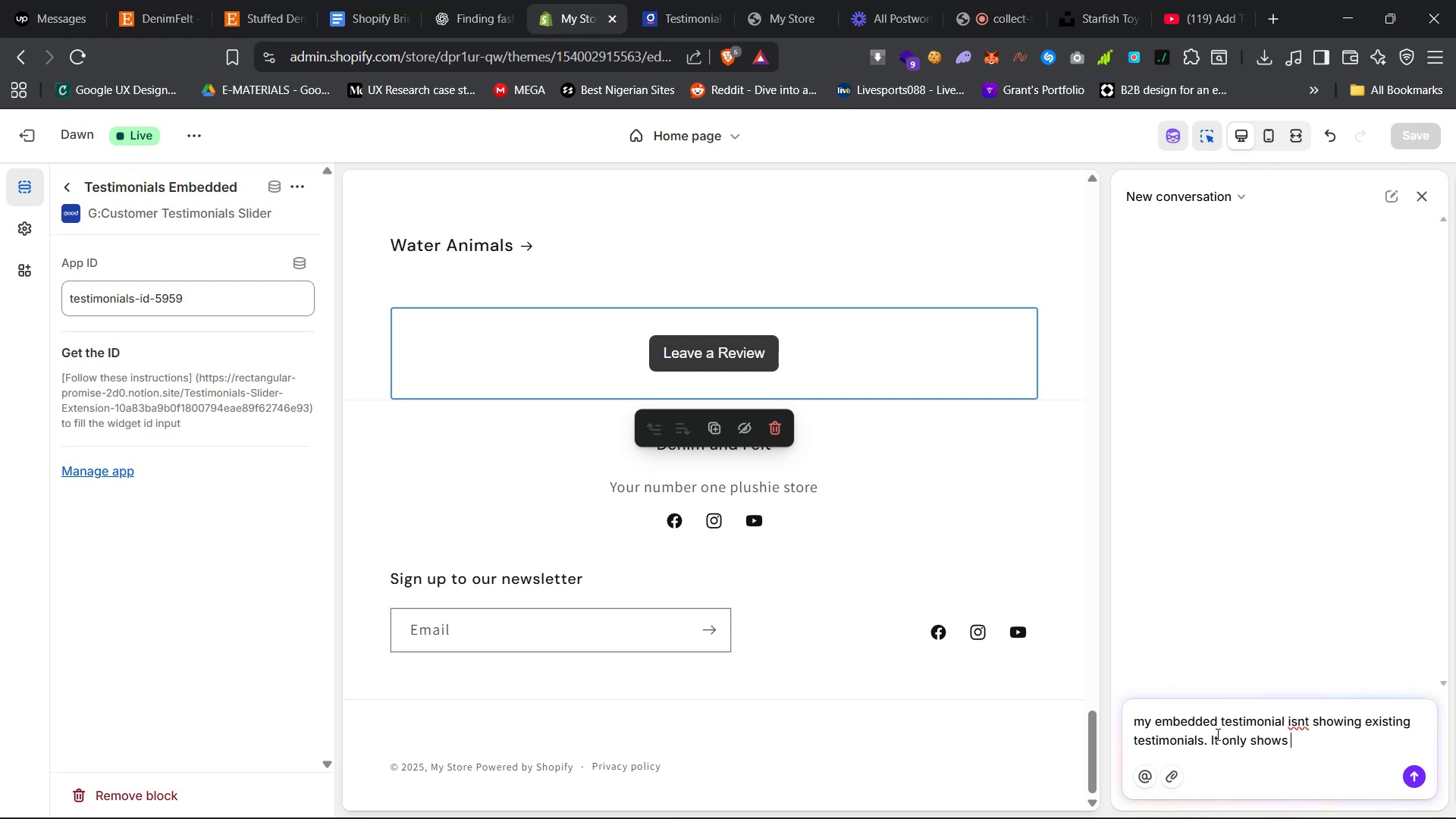 
left_click([919, 800])
 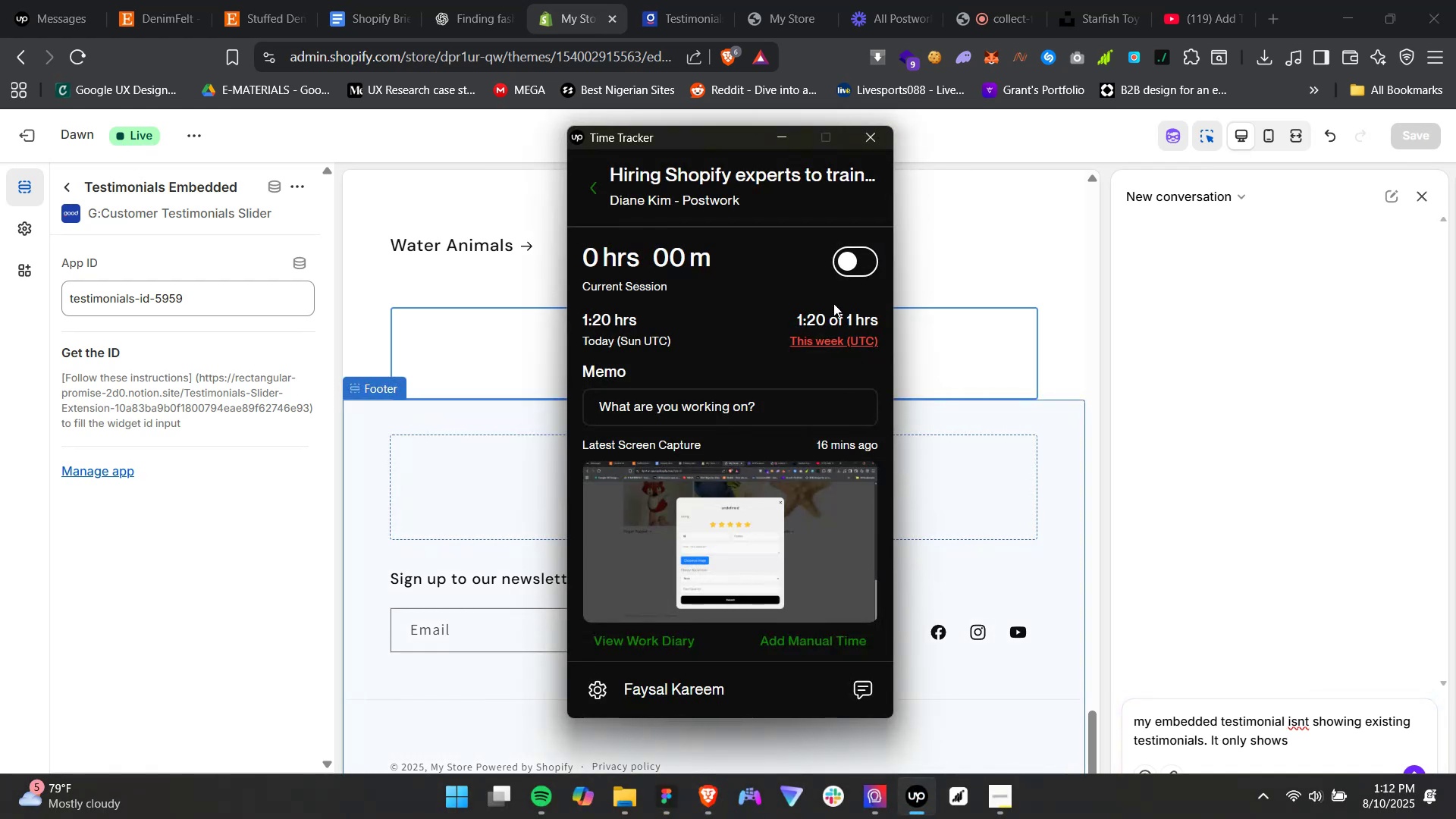 
left_click([849, 272])
 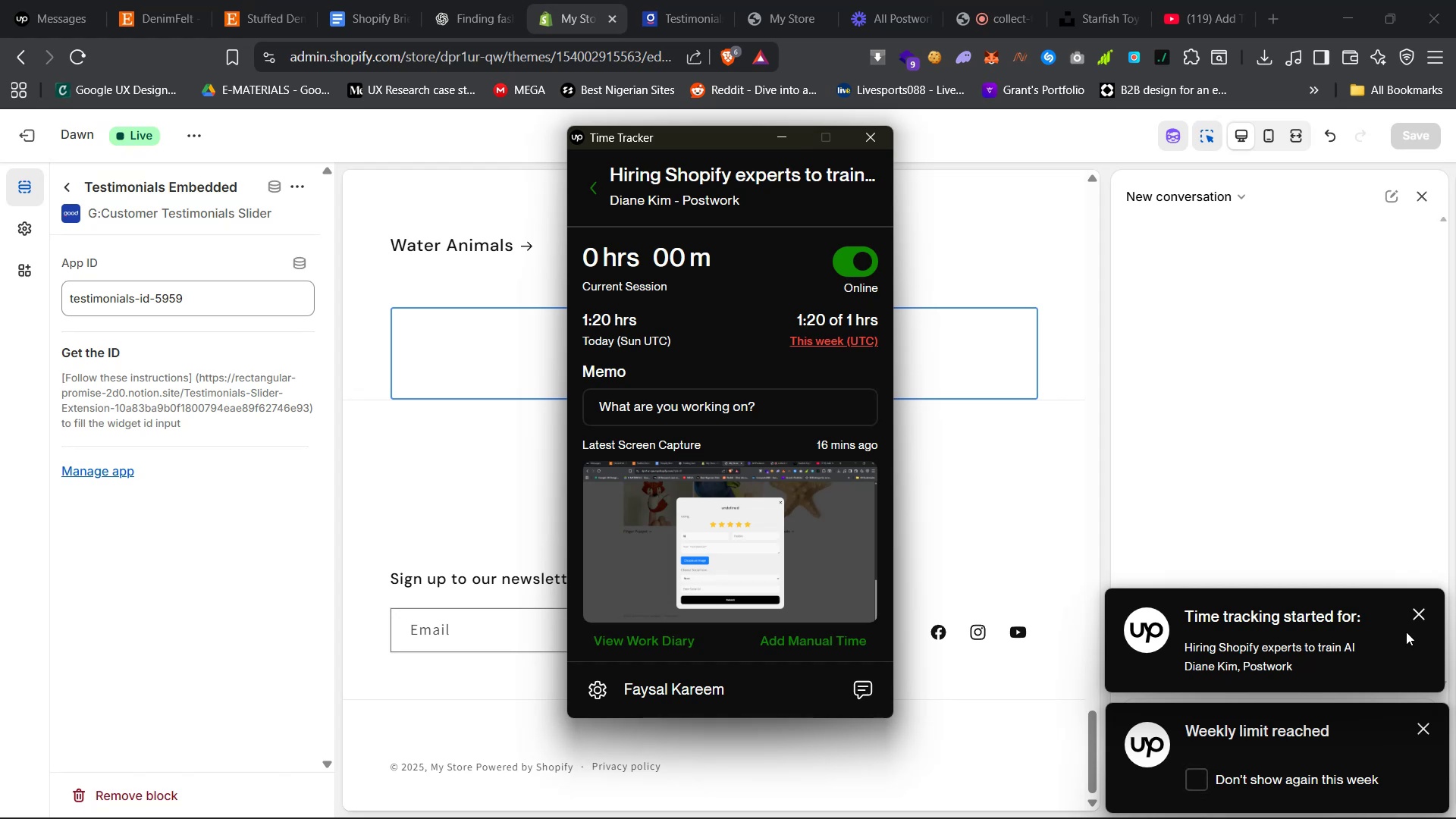 
left_click([1424, 618])
 